 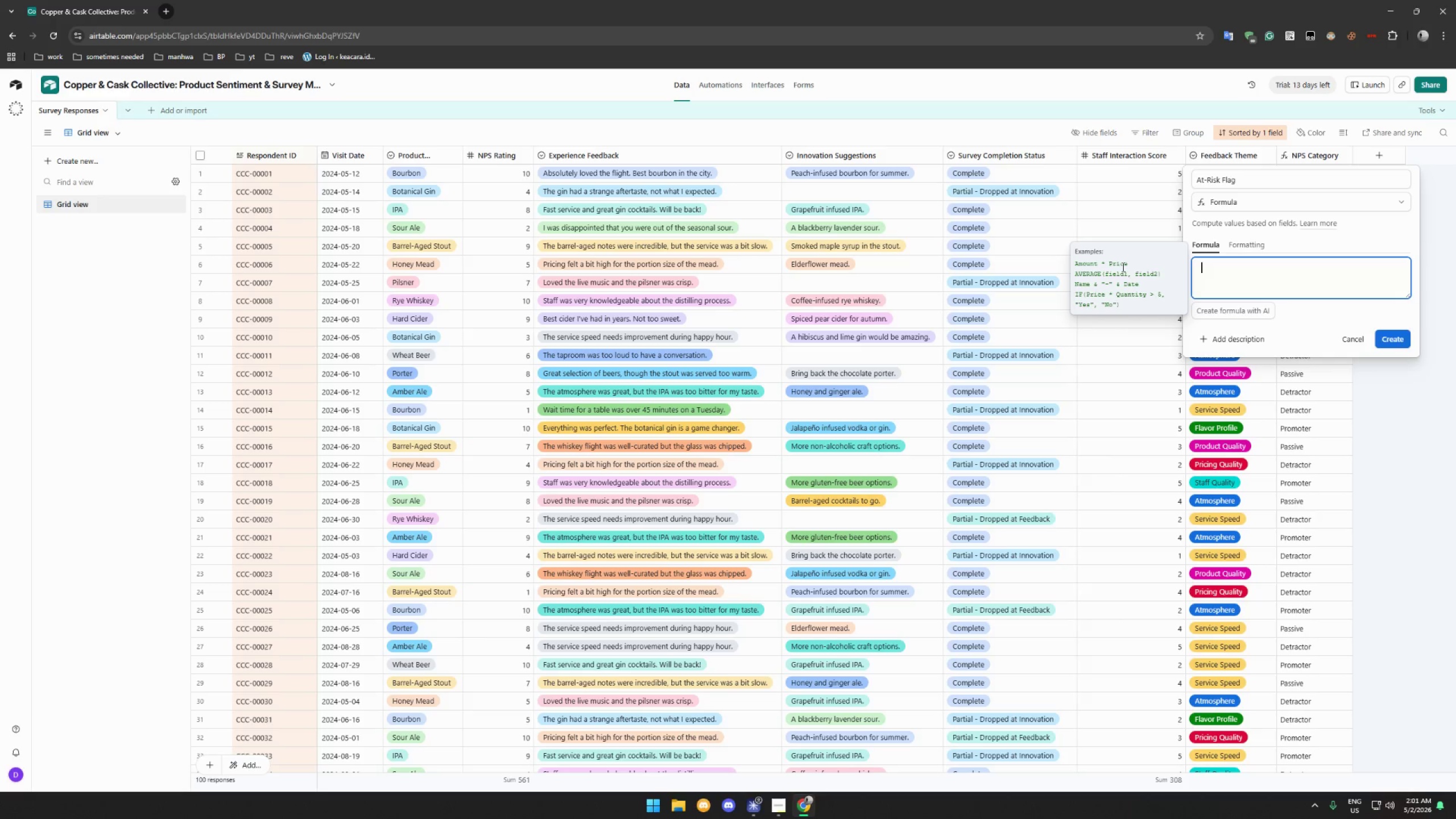 
type(IF(AND{NPAS)
key(Backspace)
key(Backspace)
type(S Rating)
 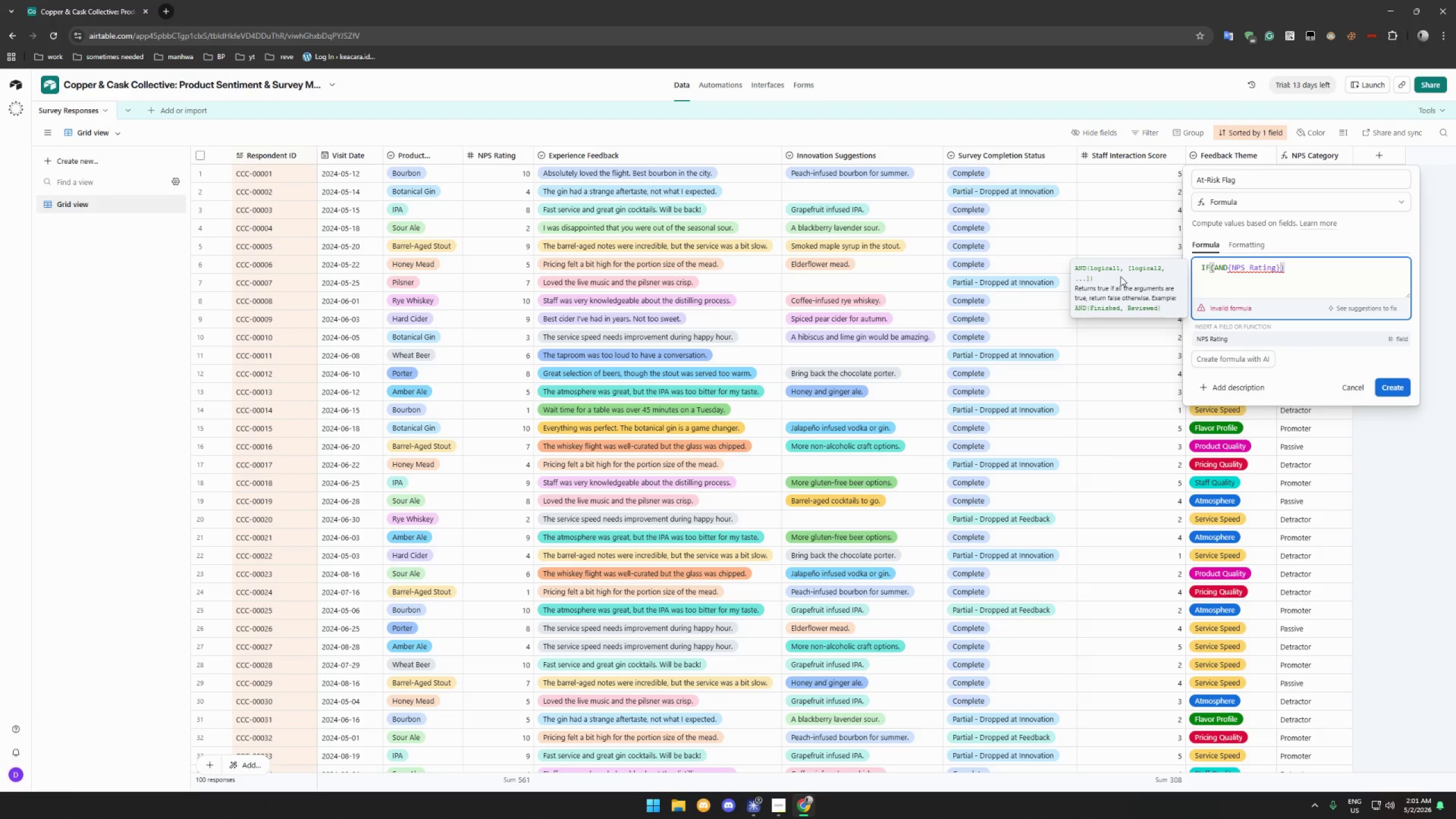 
key(ArrowRight)
 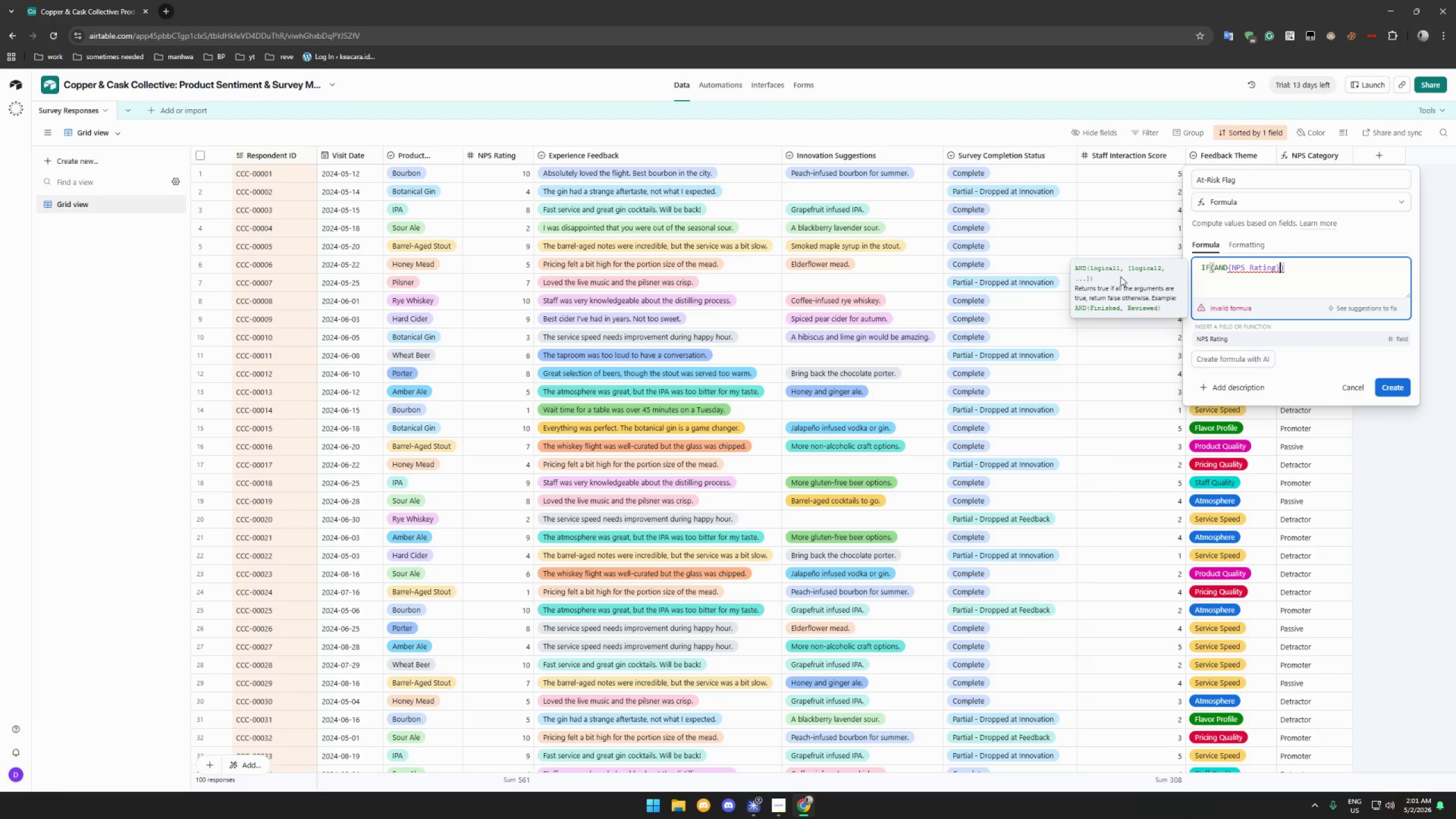 
key(Shift+Enter)
 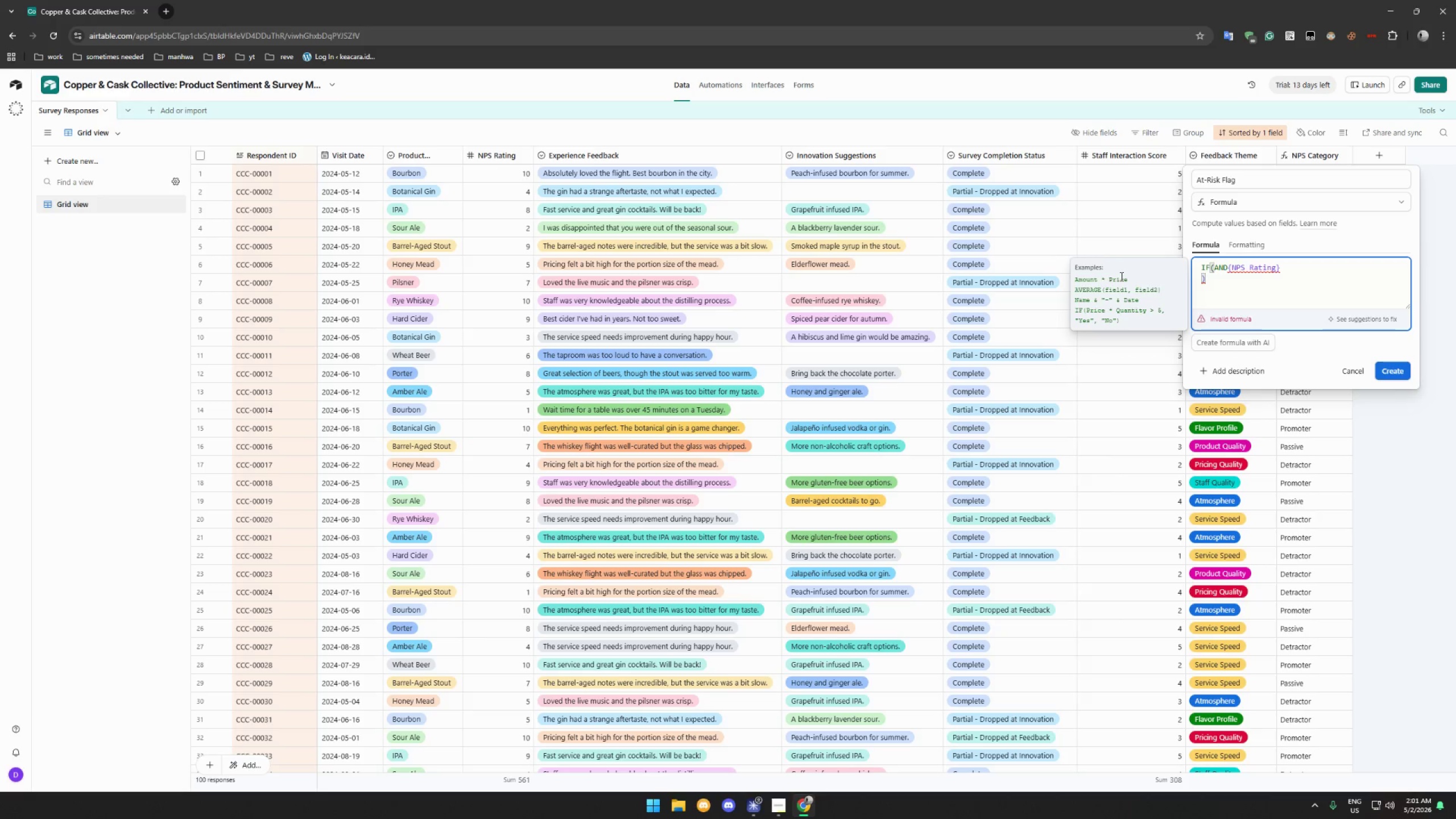 
type(<-)
key(Backspace)
type(=5)
key(Backspace)
type(4,OR()
 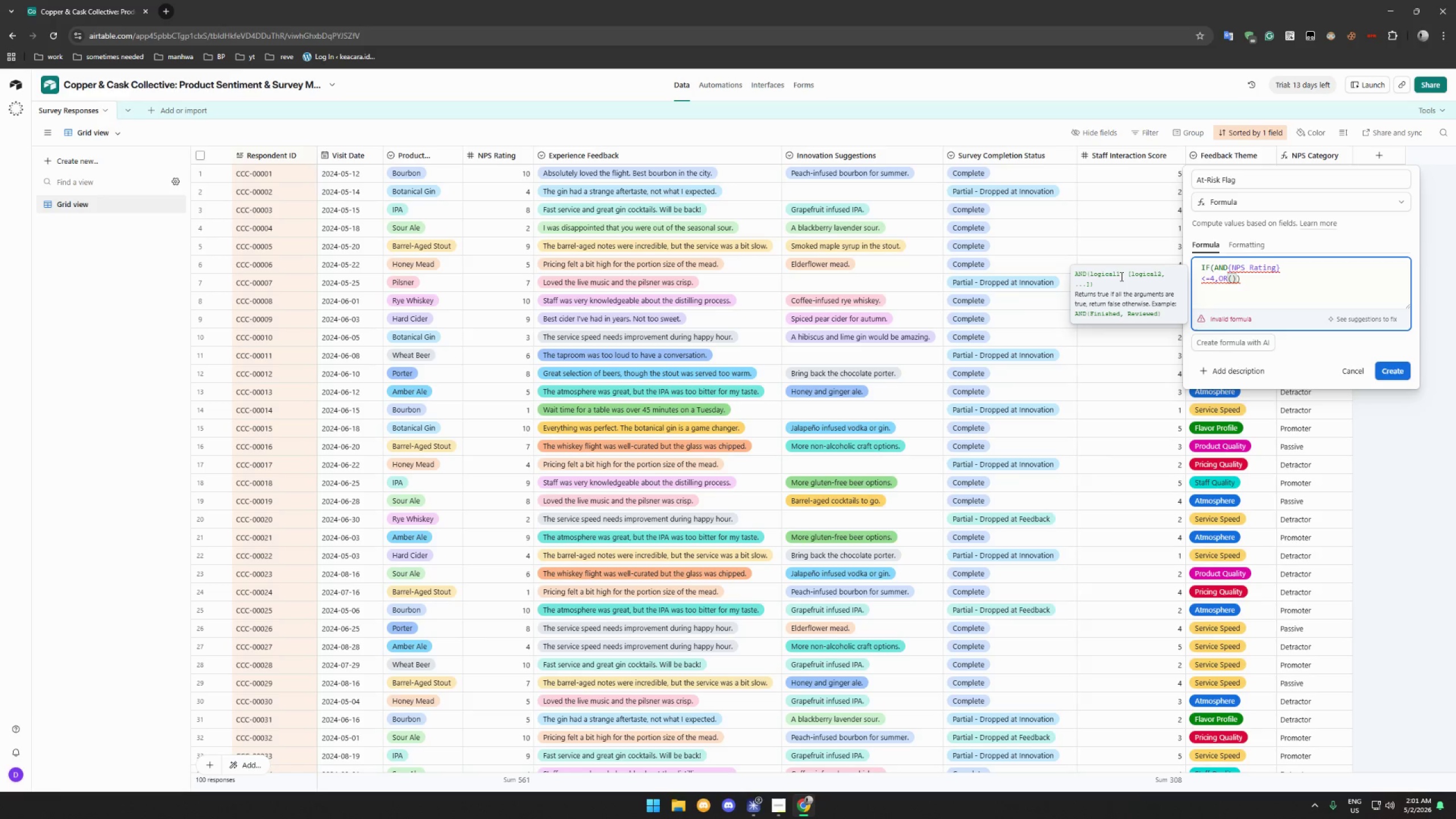 
left_click([1202, 282])
 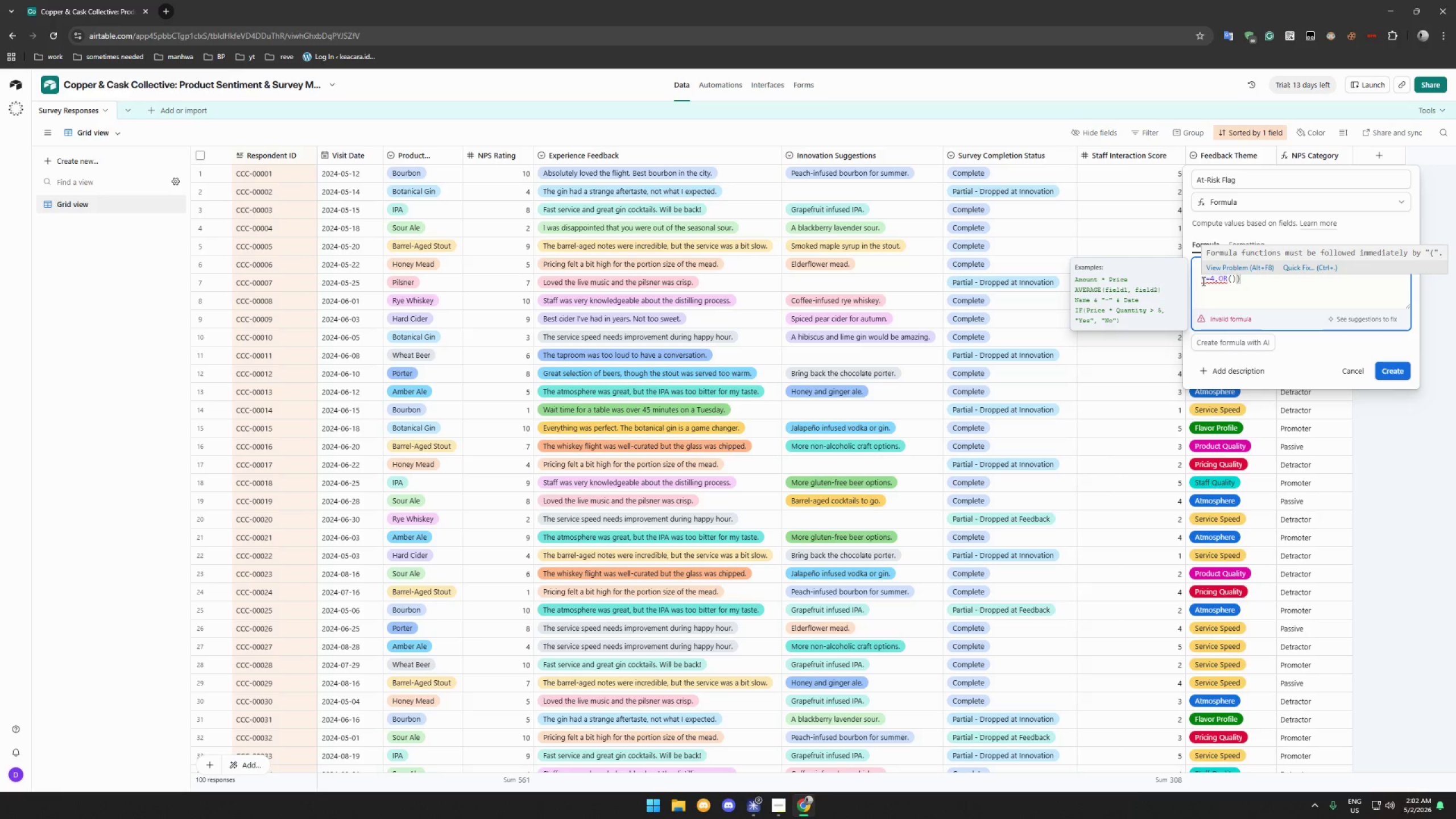 
key(Backspace)
 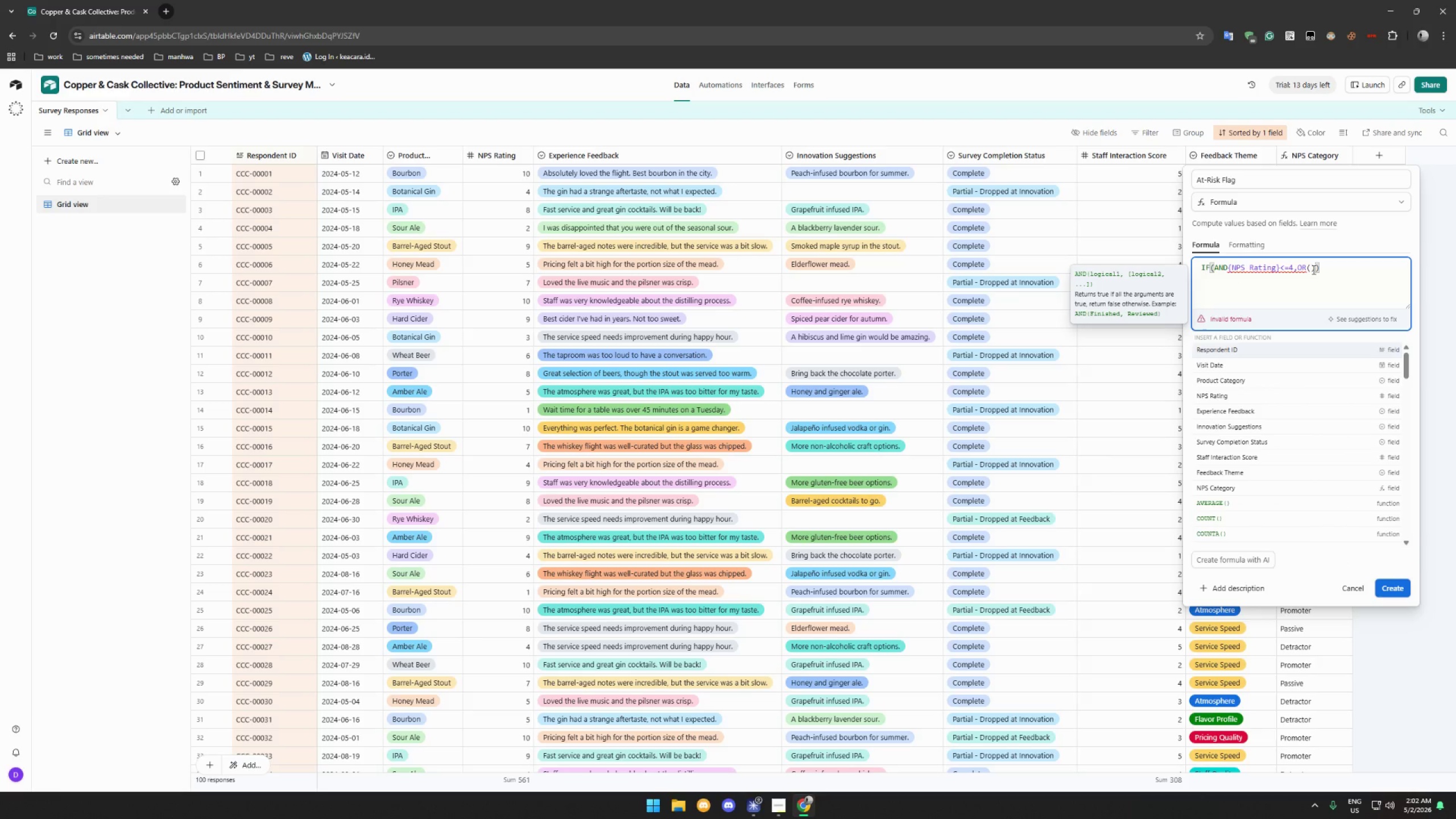 
wait(7.56)
 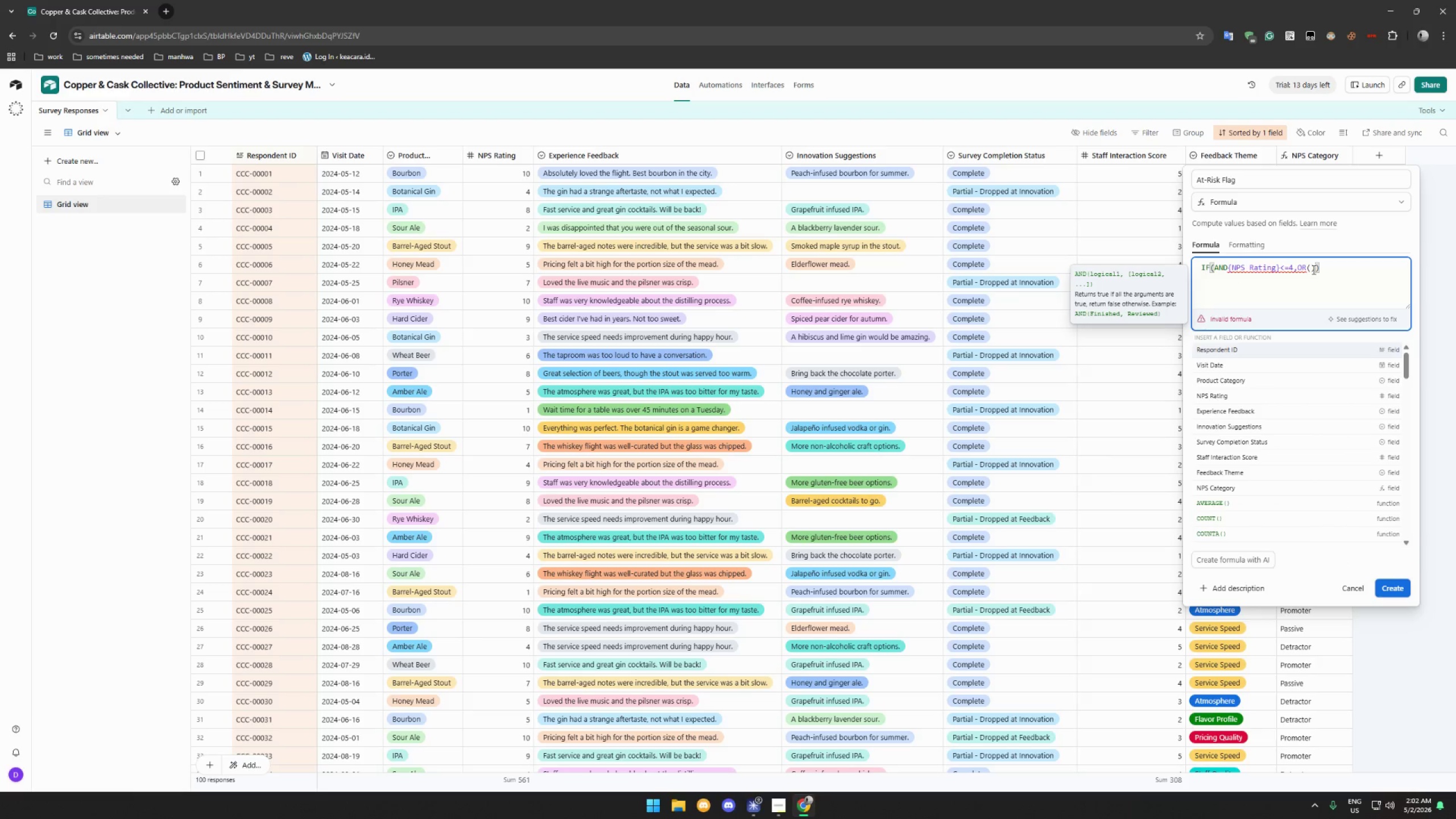 
left_click([1312, 265])
 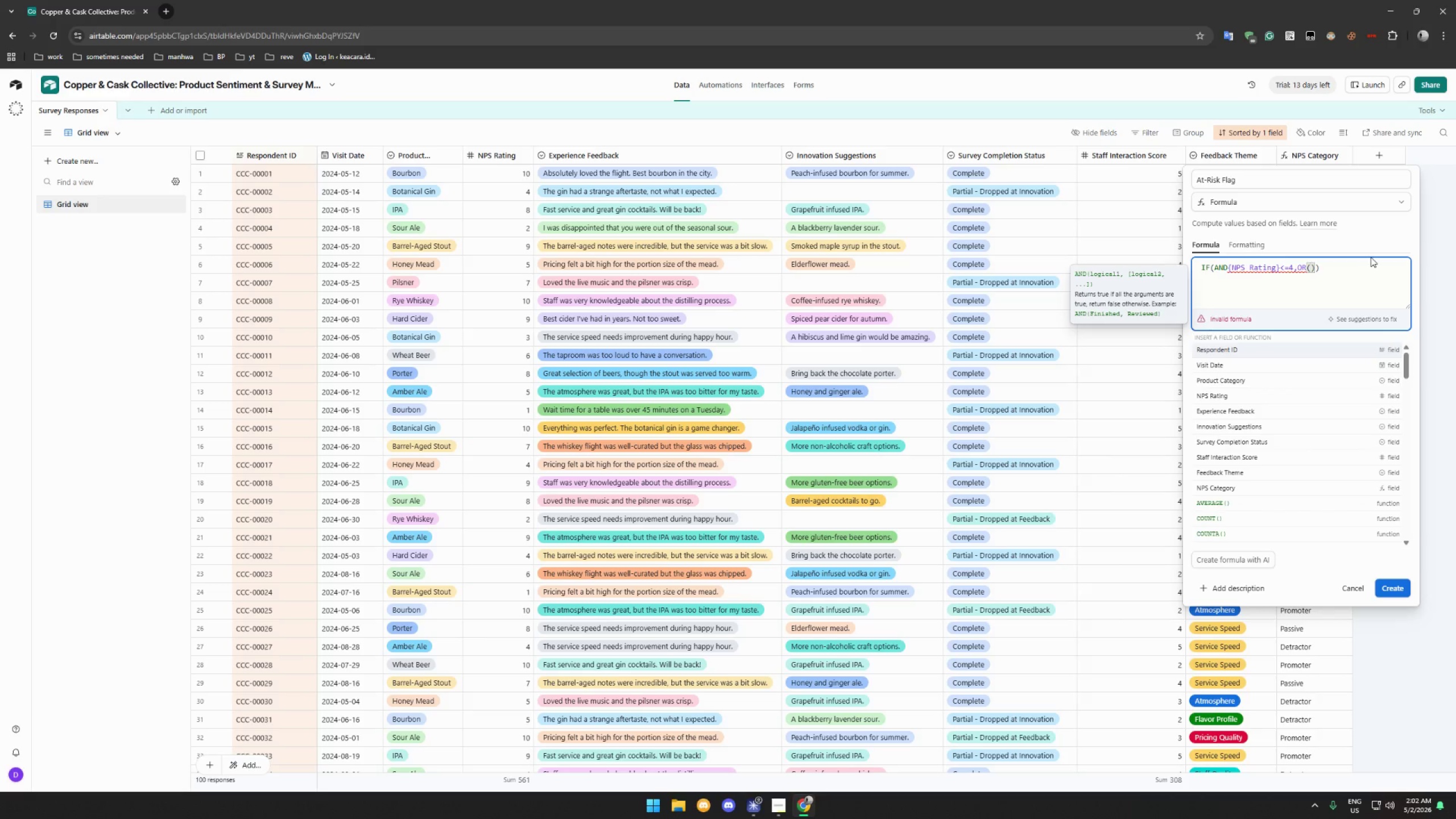 
type(FIND()
 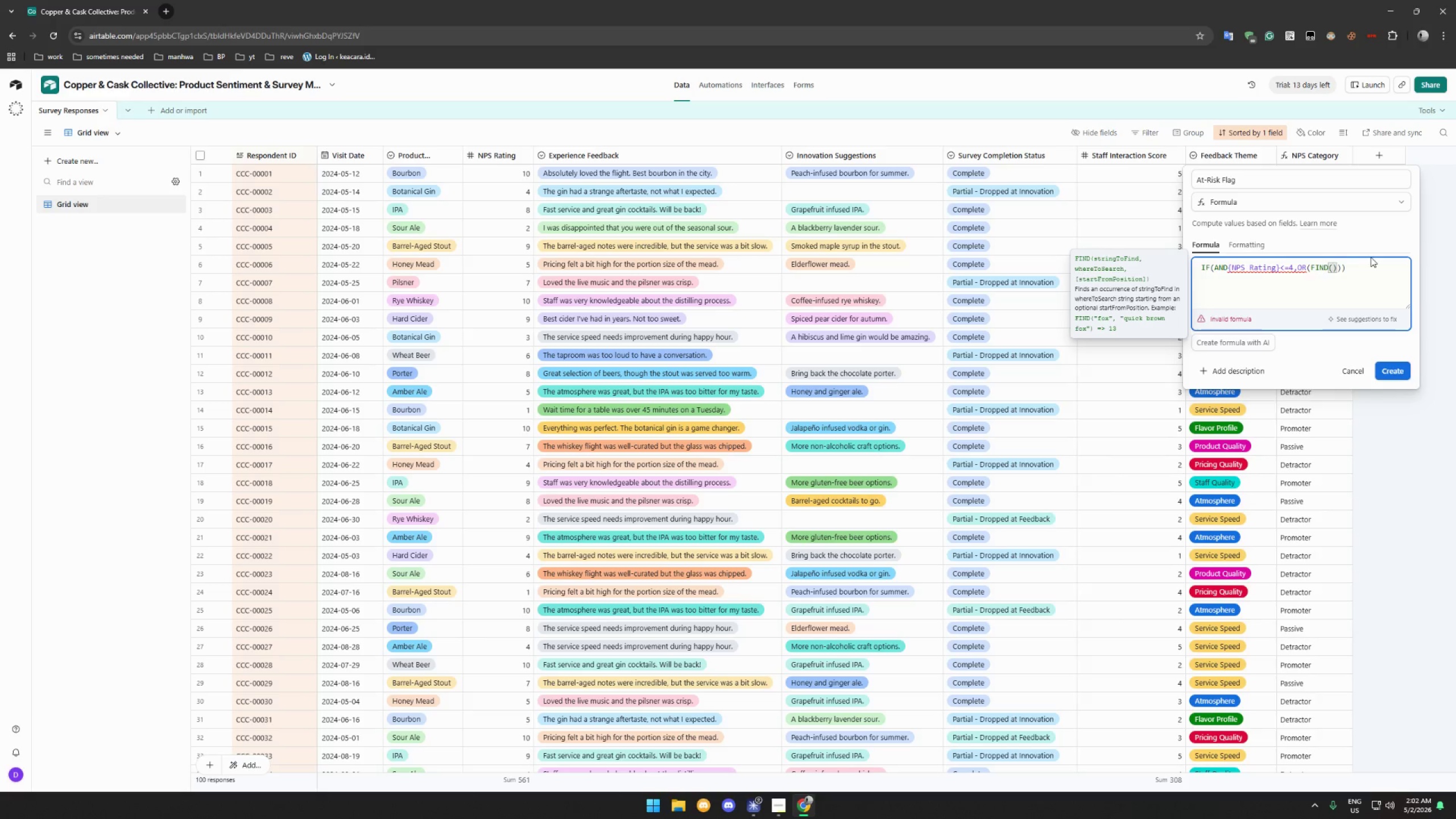 
type("disappoint)
 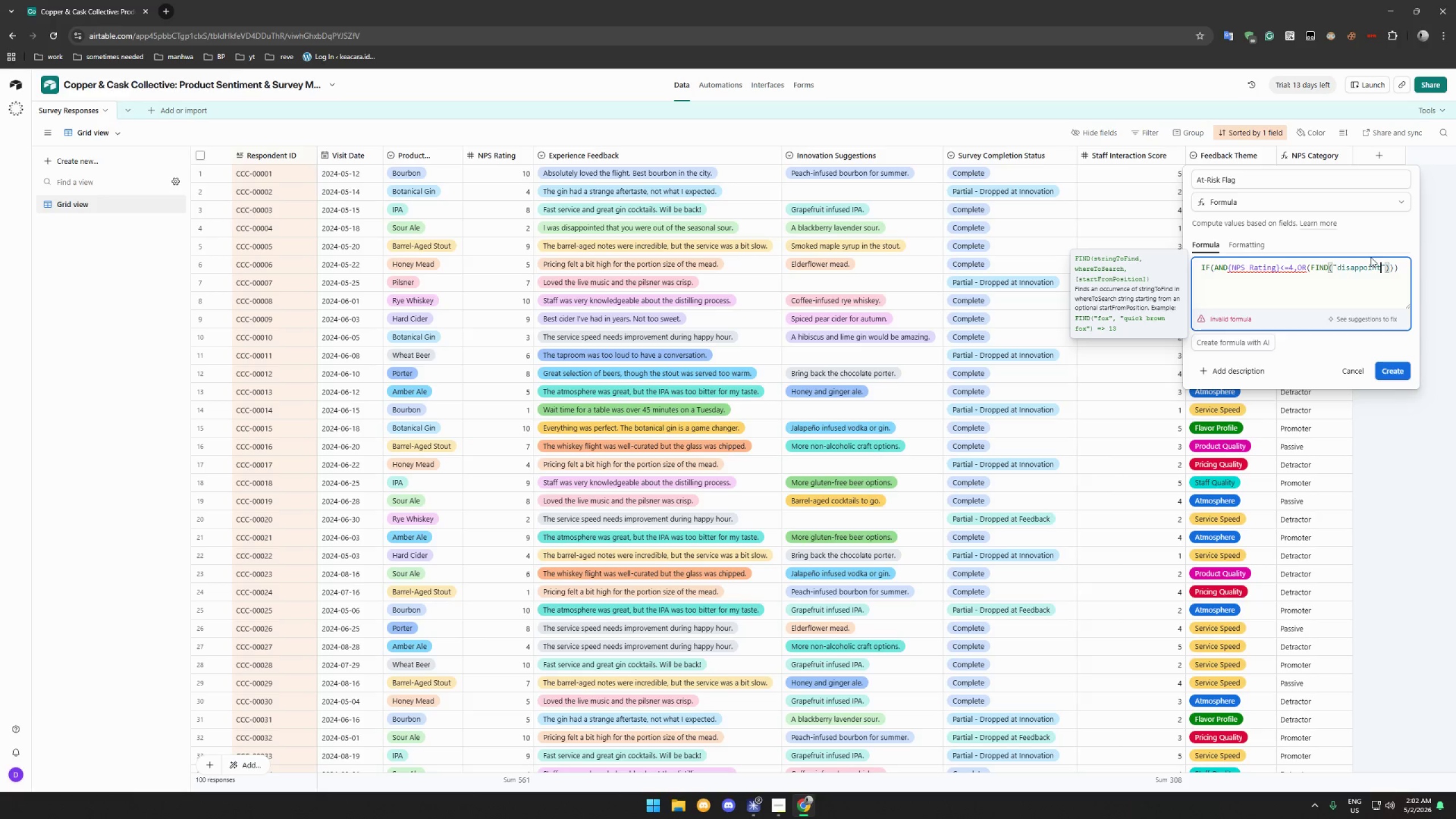 
wait(5.86)
 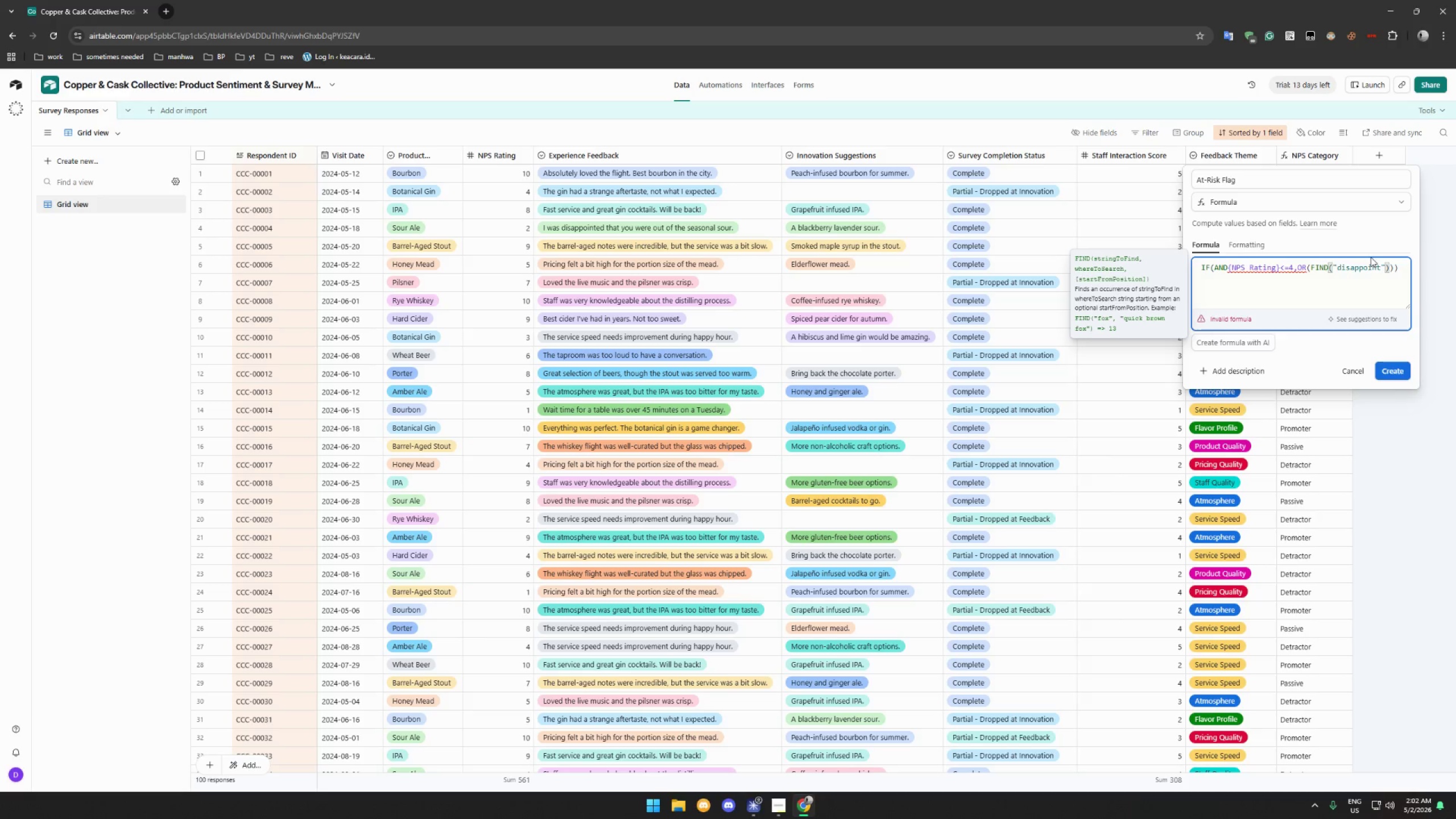 
key(ArrowRight)
 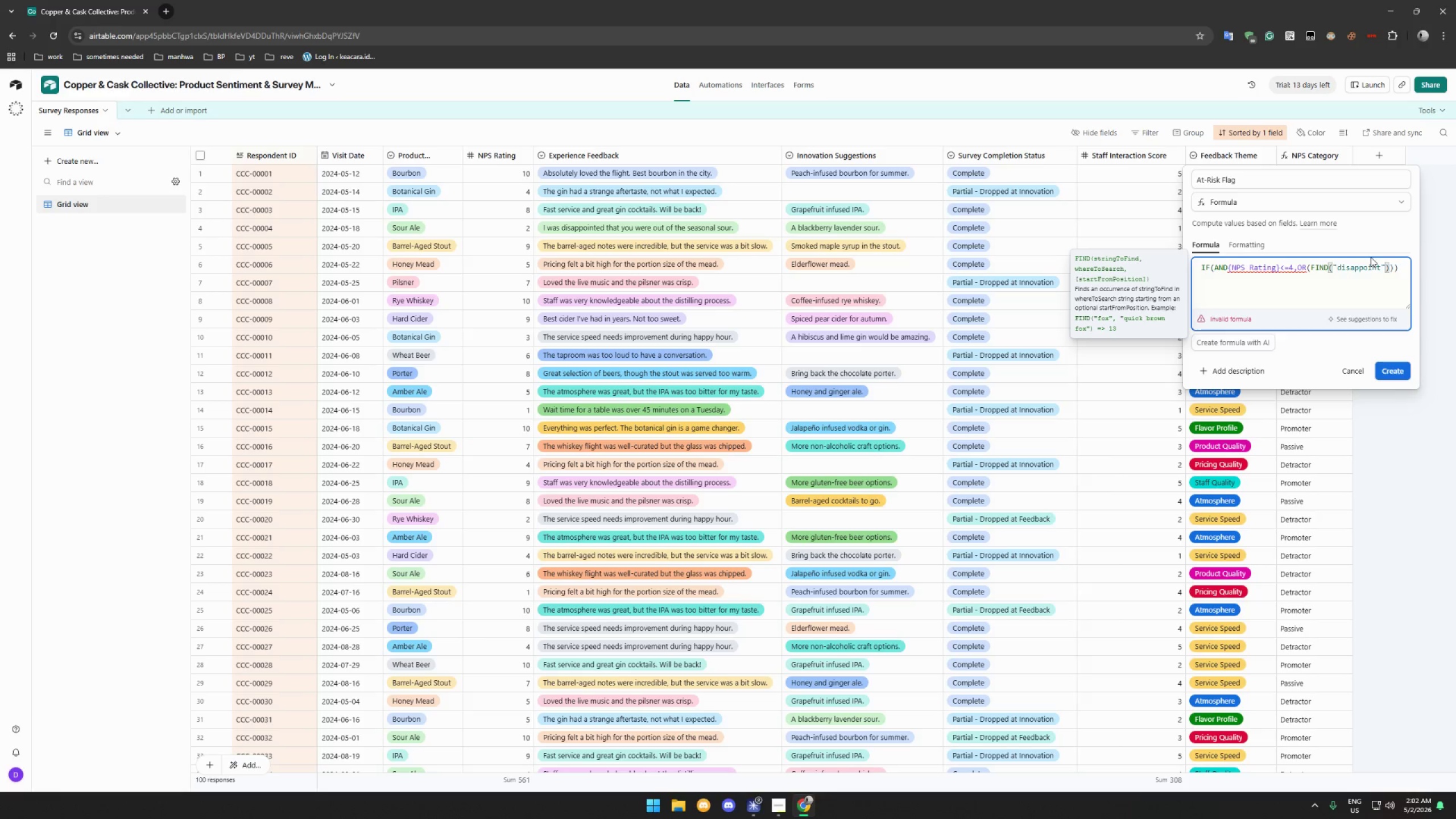 
key(ArrowLeft)
 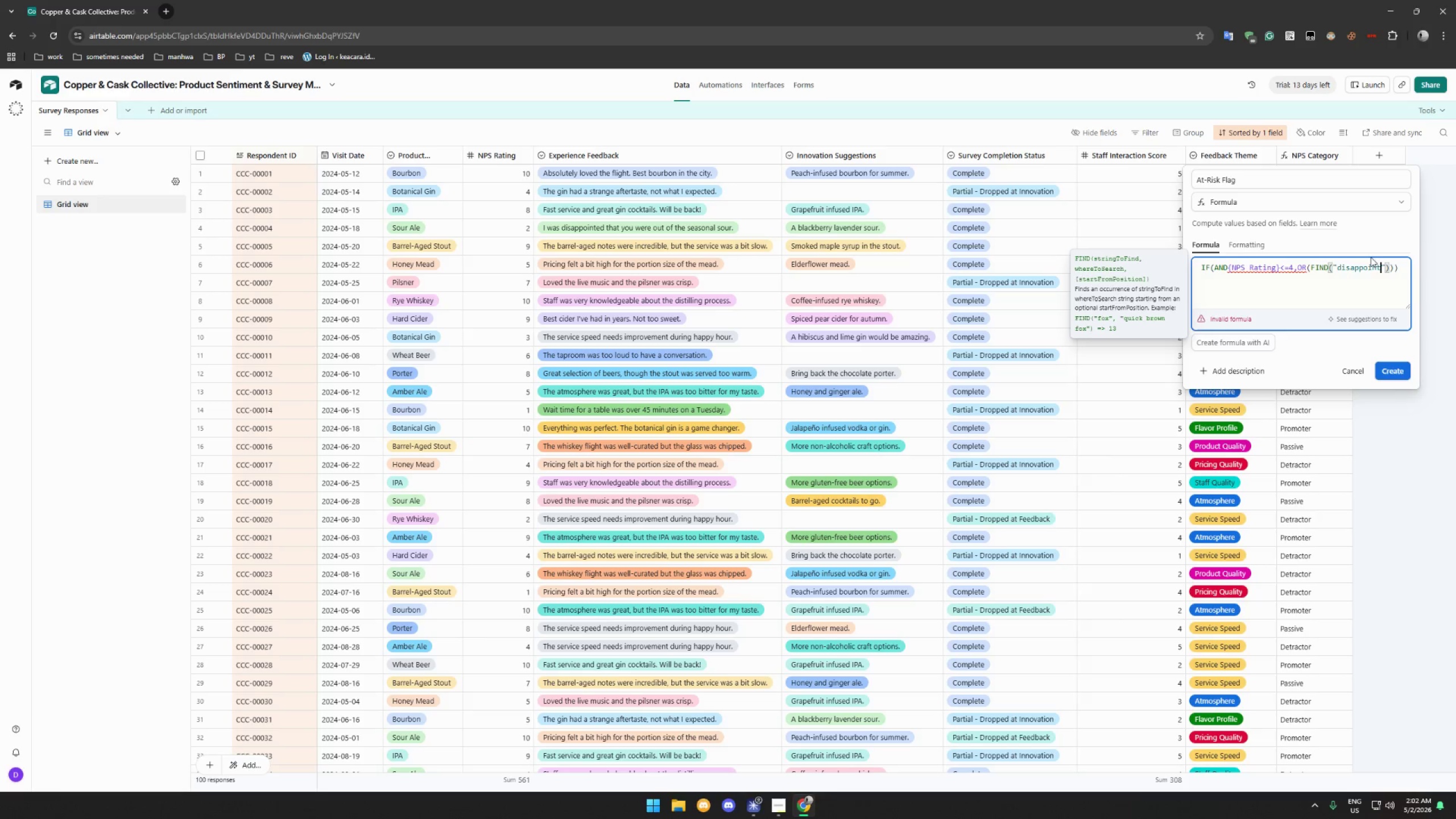 
key(ArrowRight)
 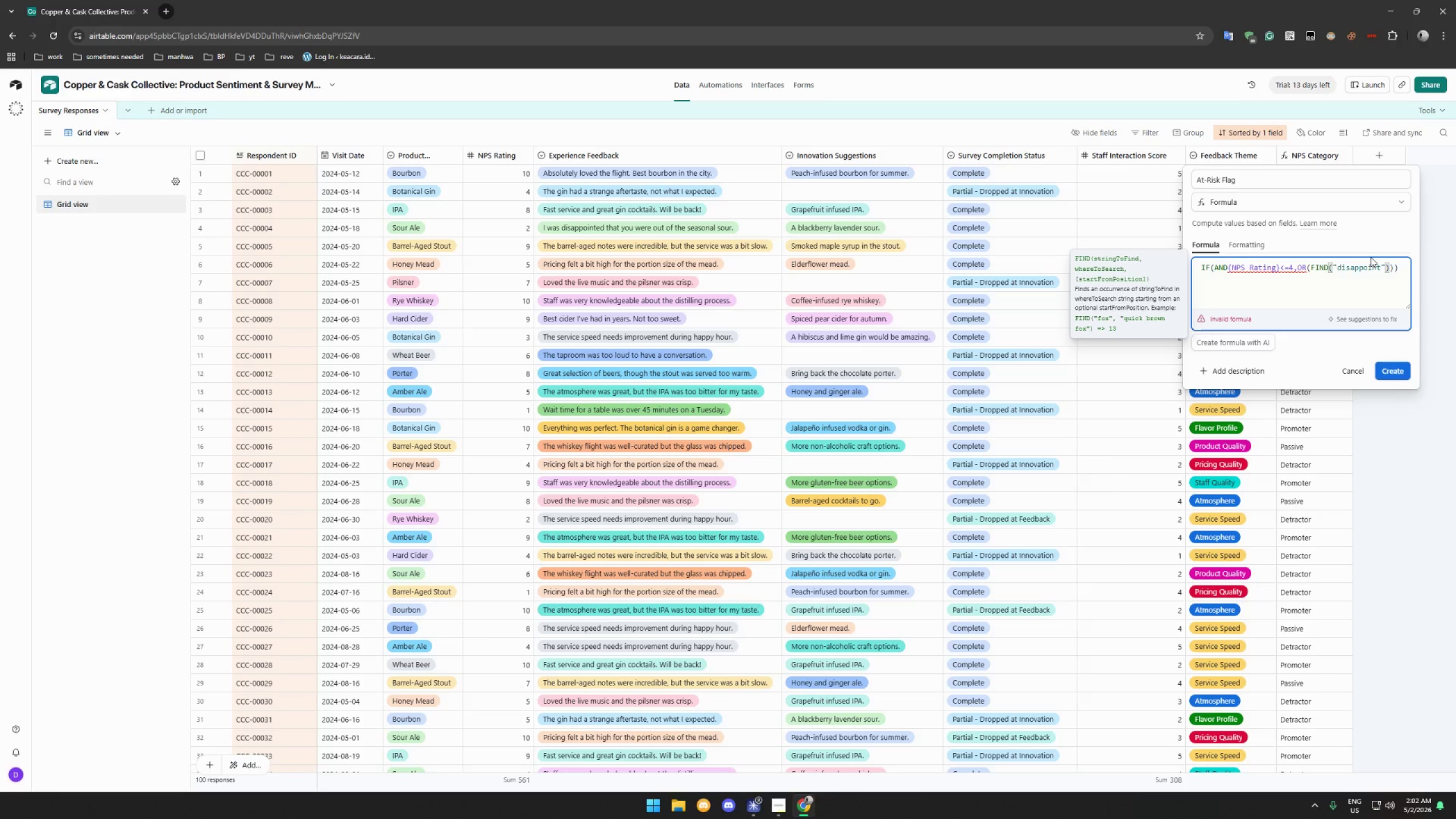 
key(ArrowLeft)
 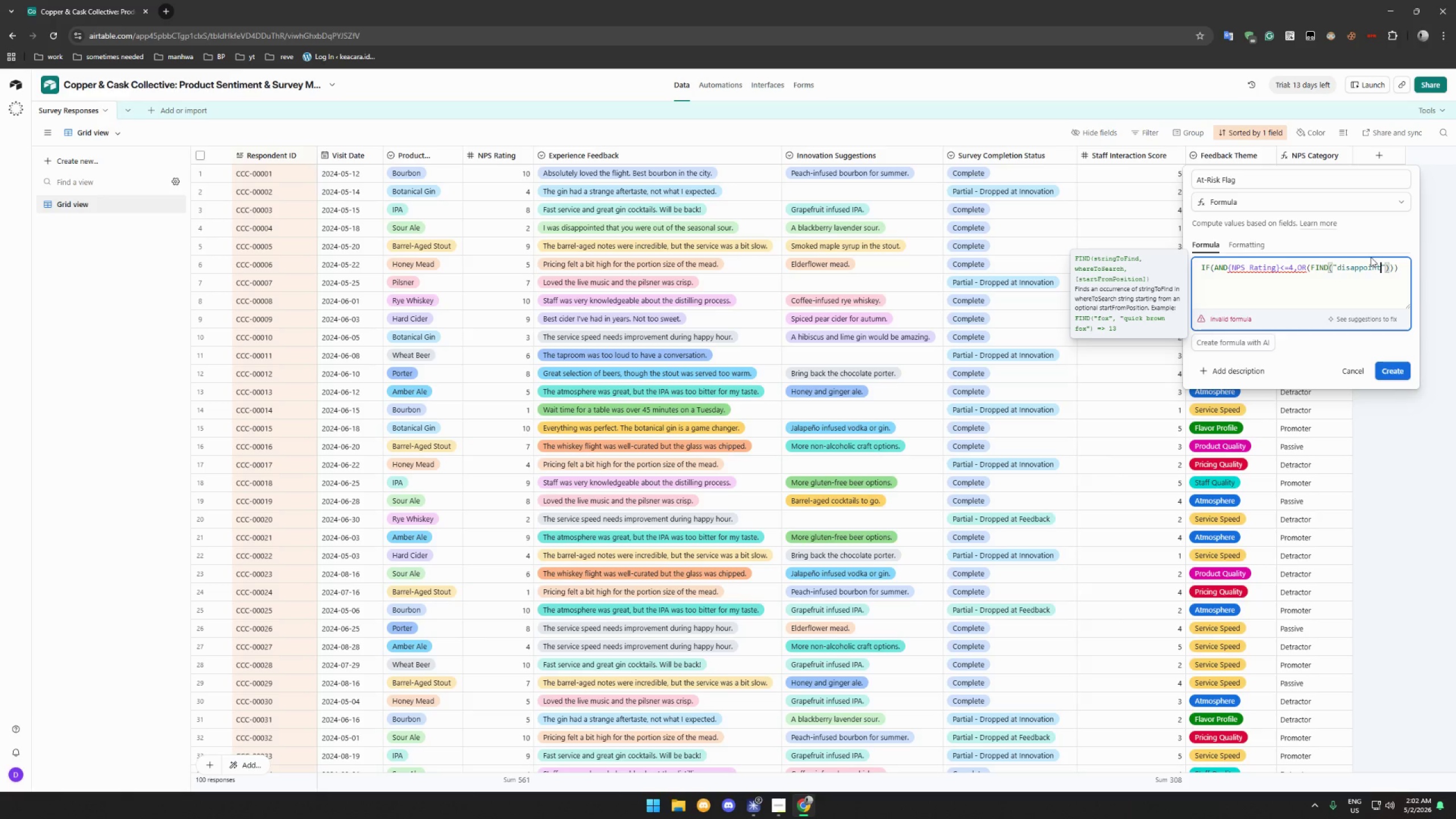 
key(ArrowRight)
 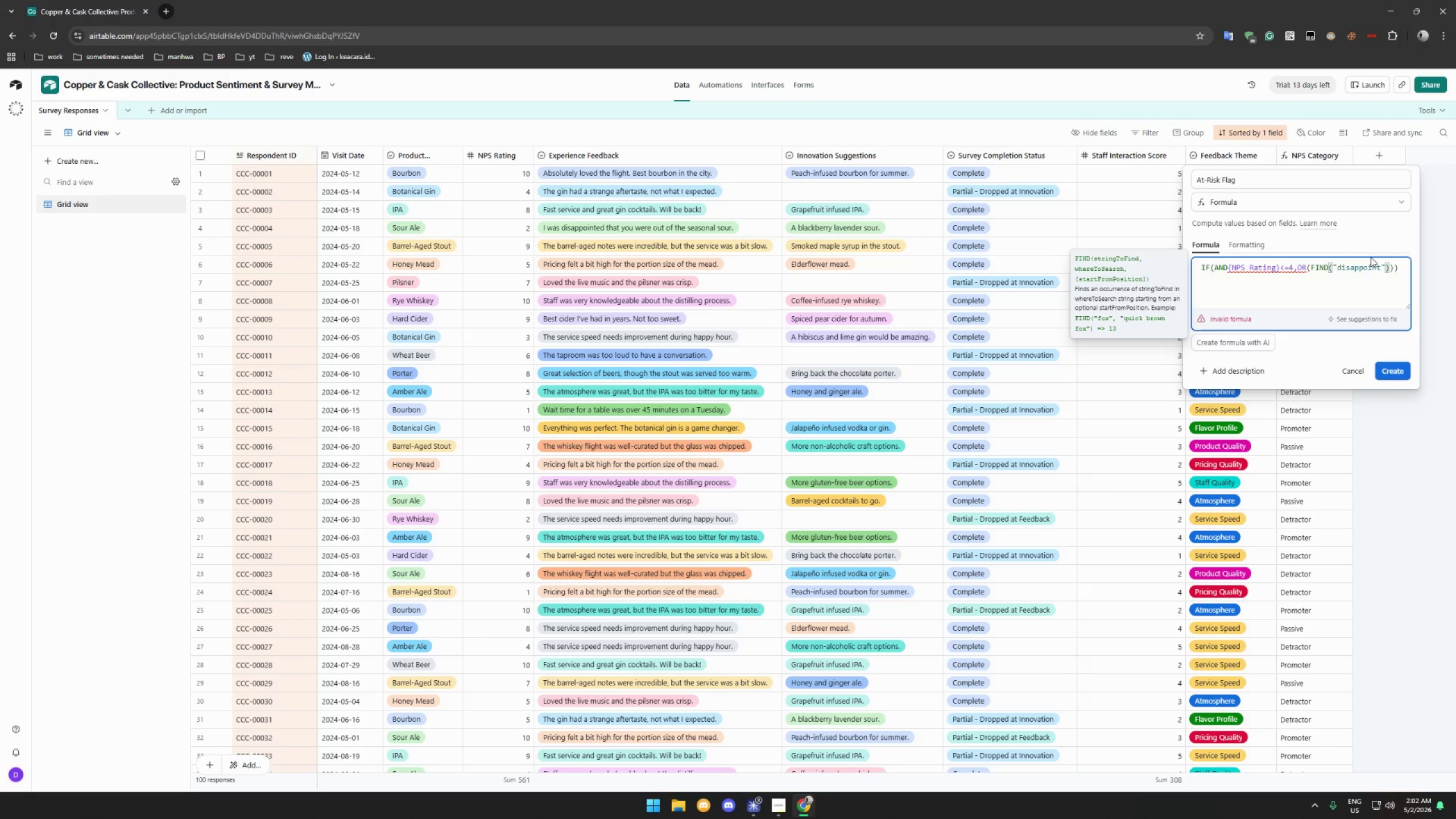 
type(,LOWER)
 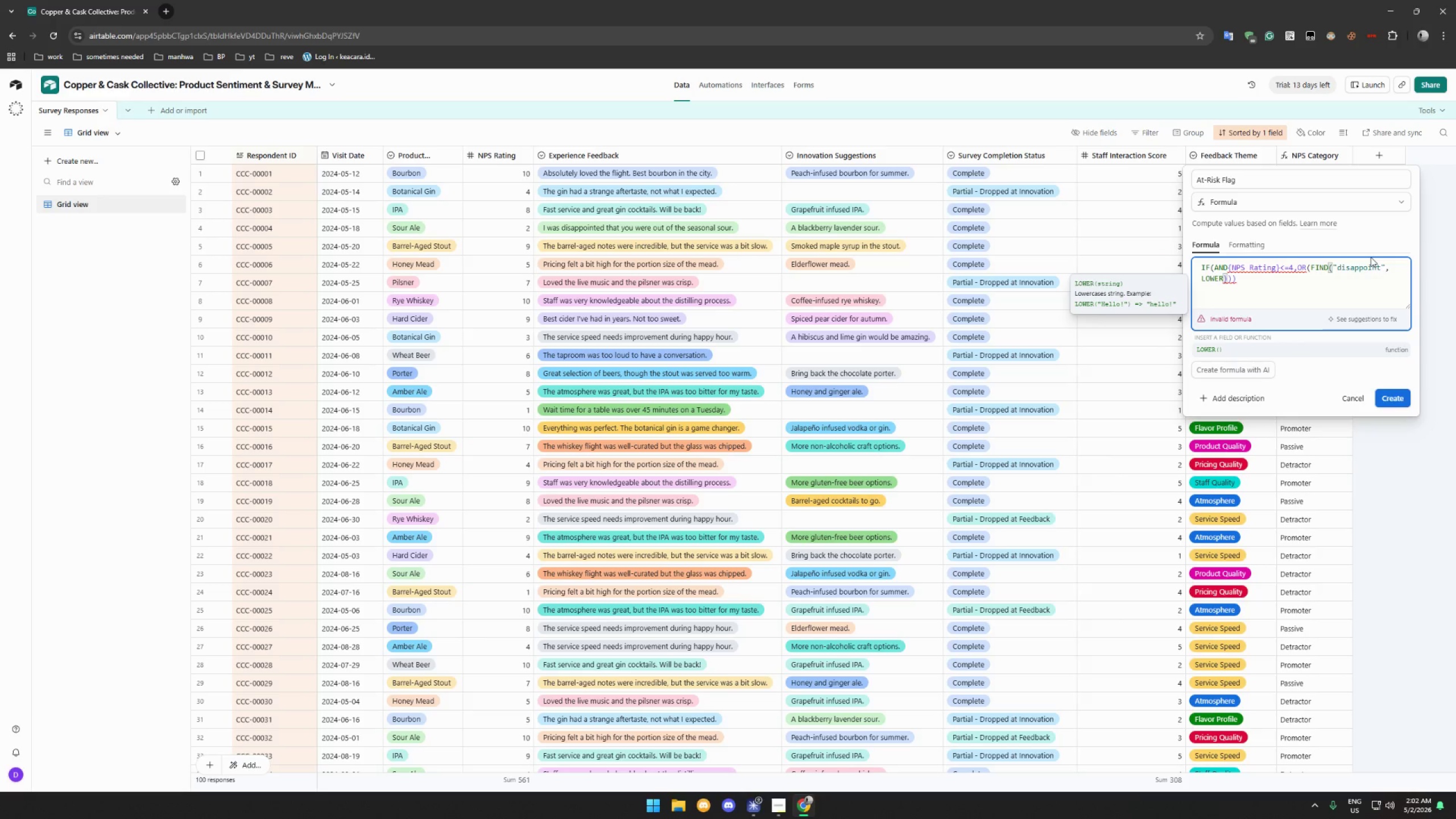 
wait(5.83)
 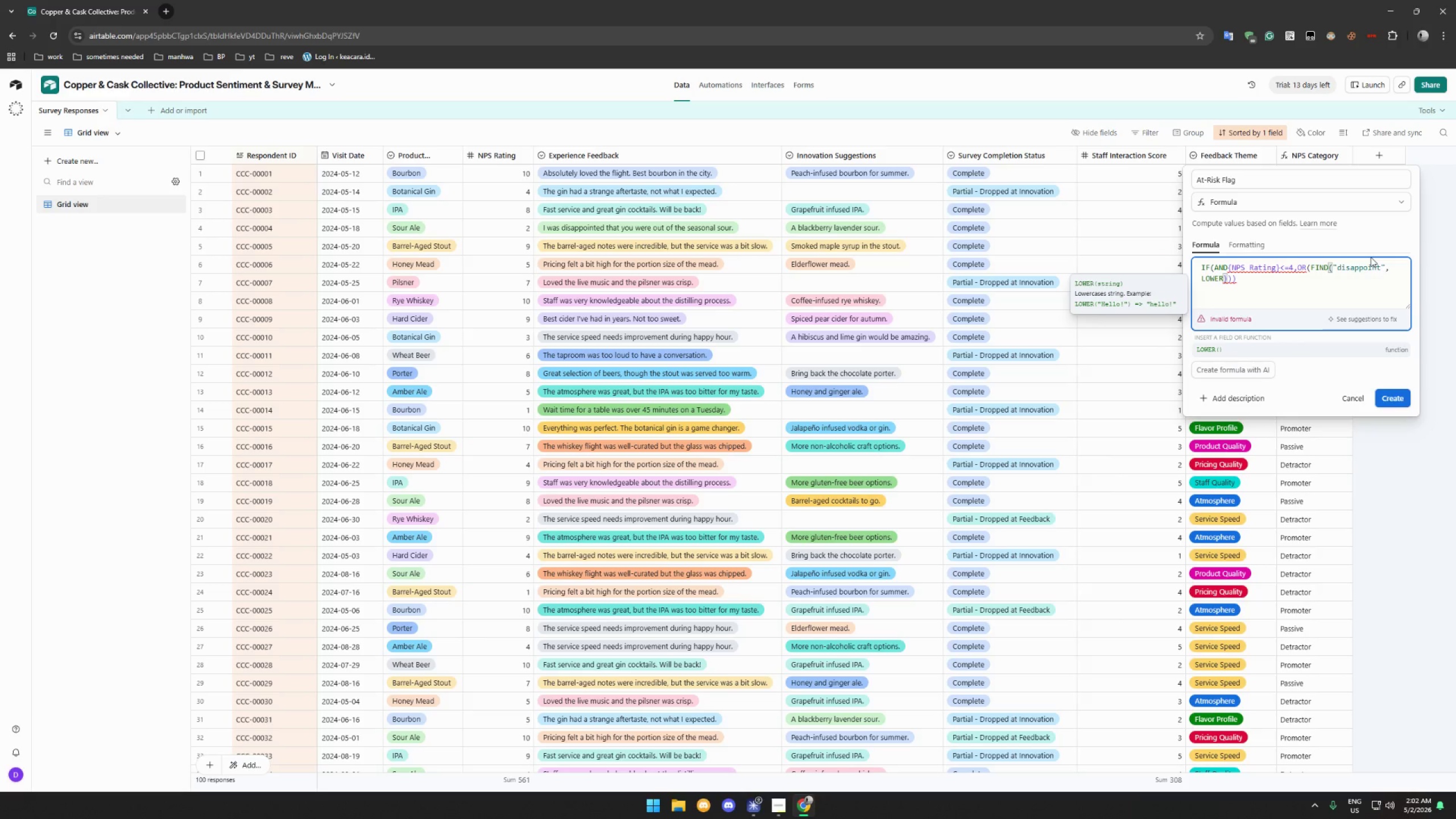 
hold_key(key=ShiftLeft, duration=1.5)
 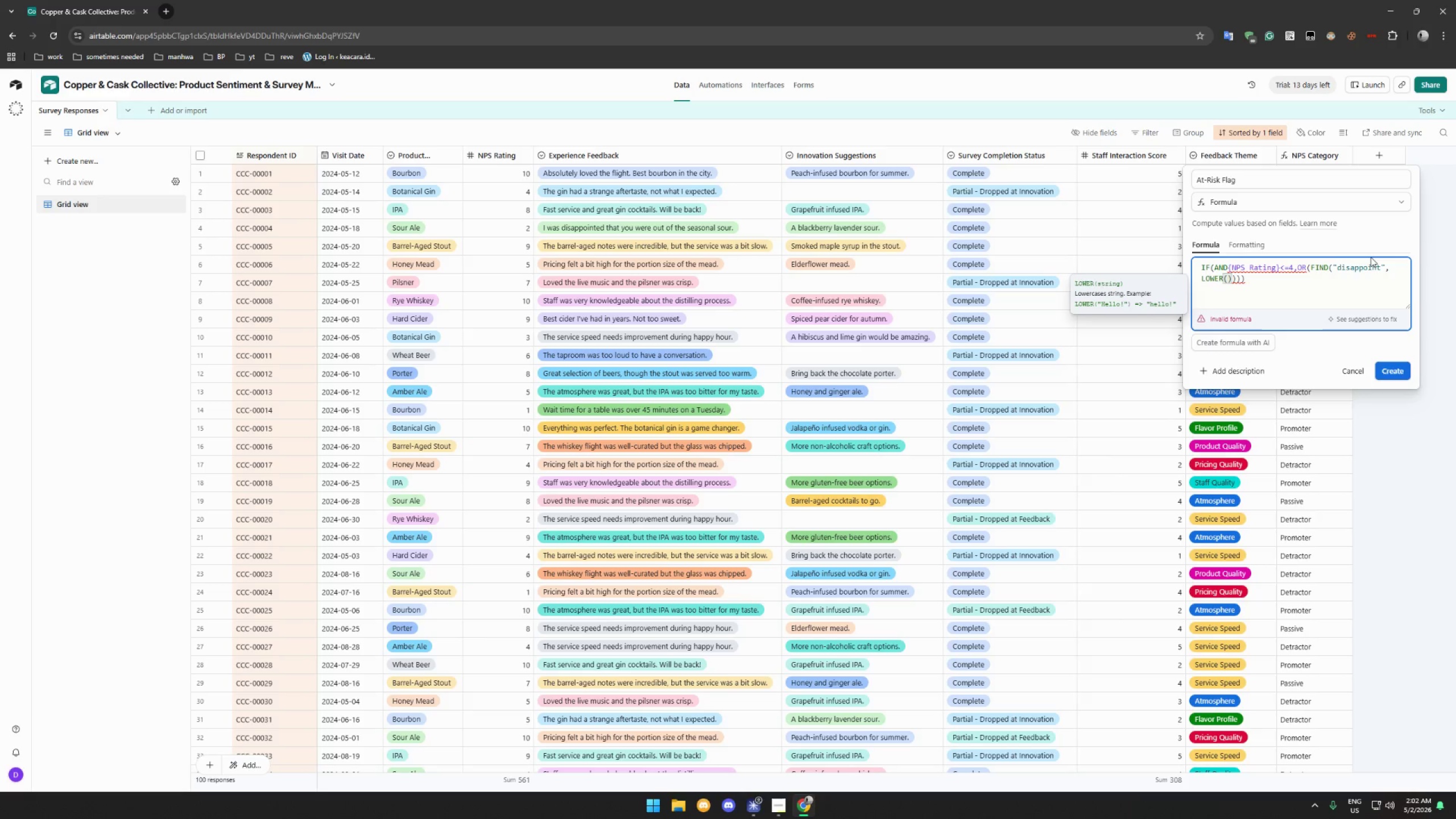 
type((Experience )
key(Backspace)
key(Backspace)
key(Backspace)
key(Backspace)
key(Backspace)
key(Backspace)
key(Backspace)
key(Backspace)
key(Backspace)
key(Backspace)
key(Backspace)
type({Exo)
key(Backspace)
type(perience Feedback)
 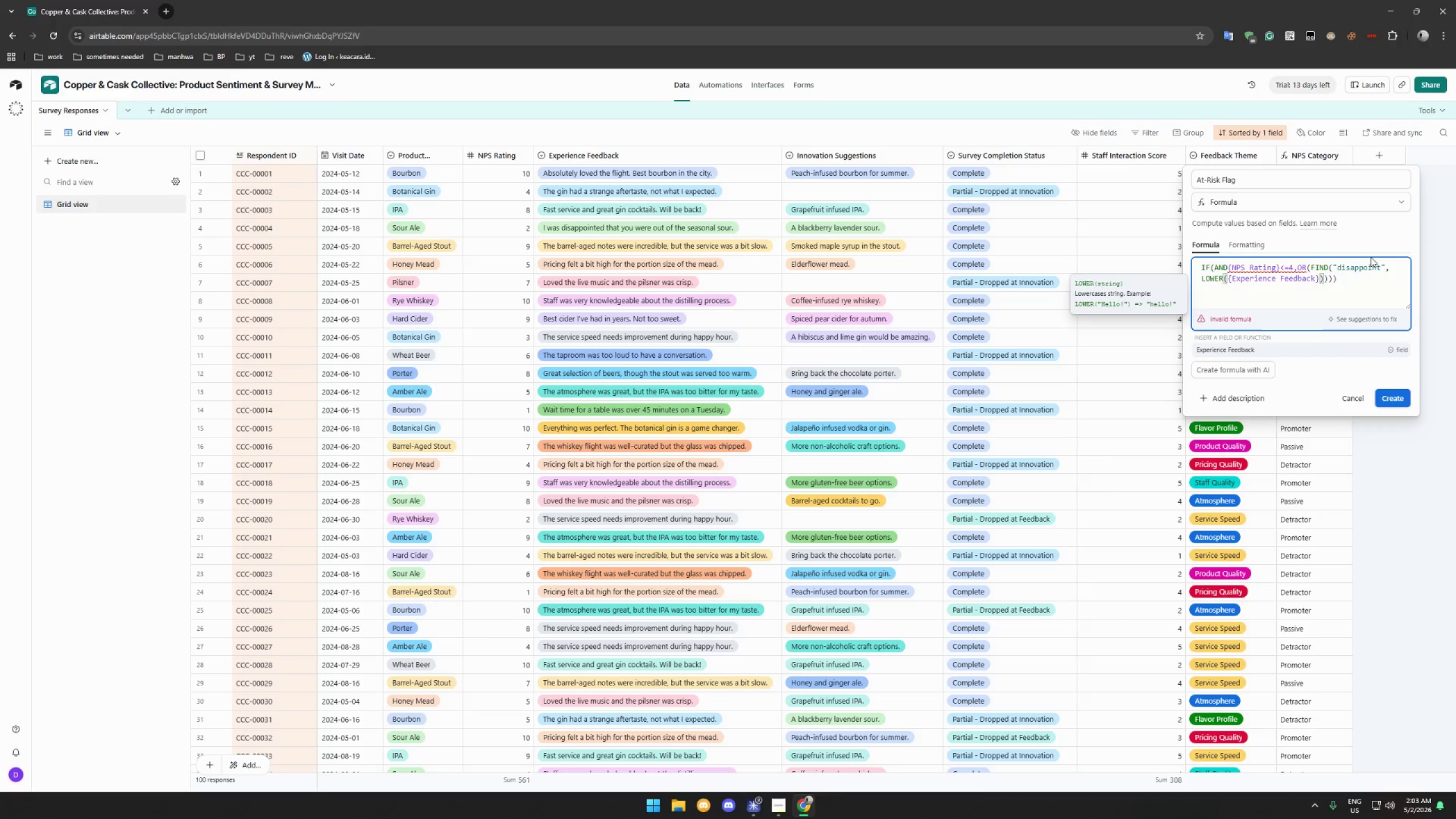 
wait(6.19)
 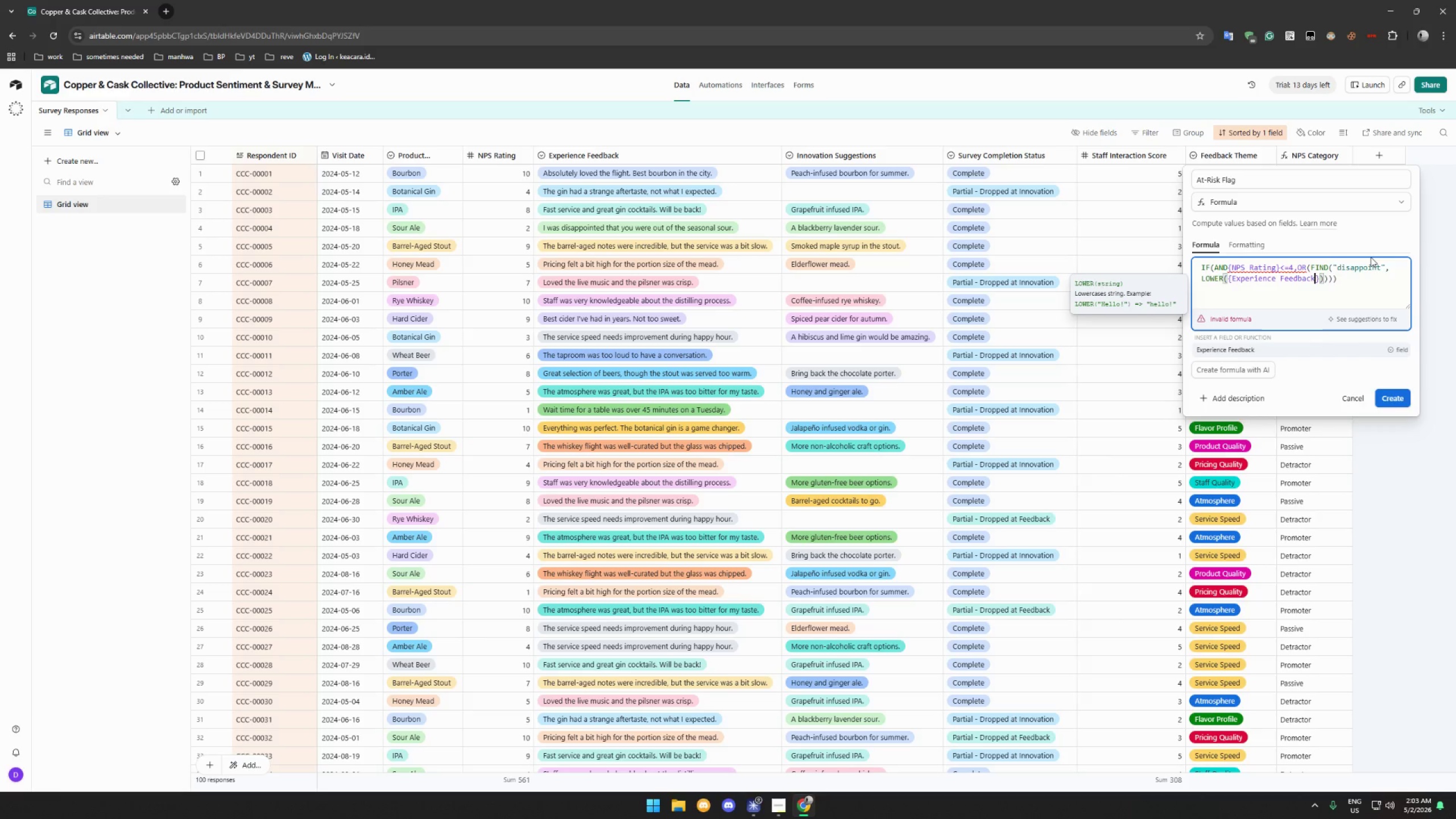 
key(ArrowRight)
 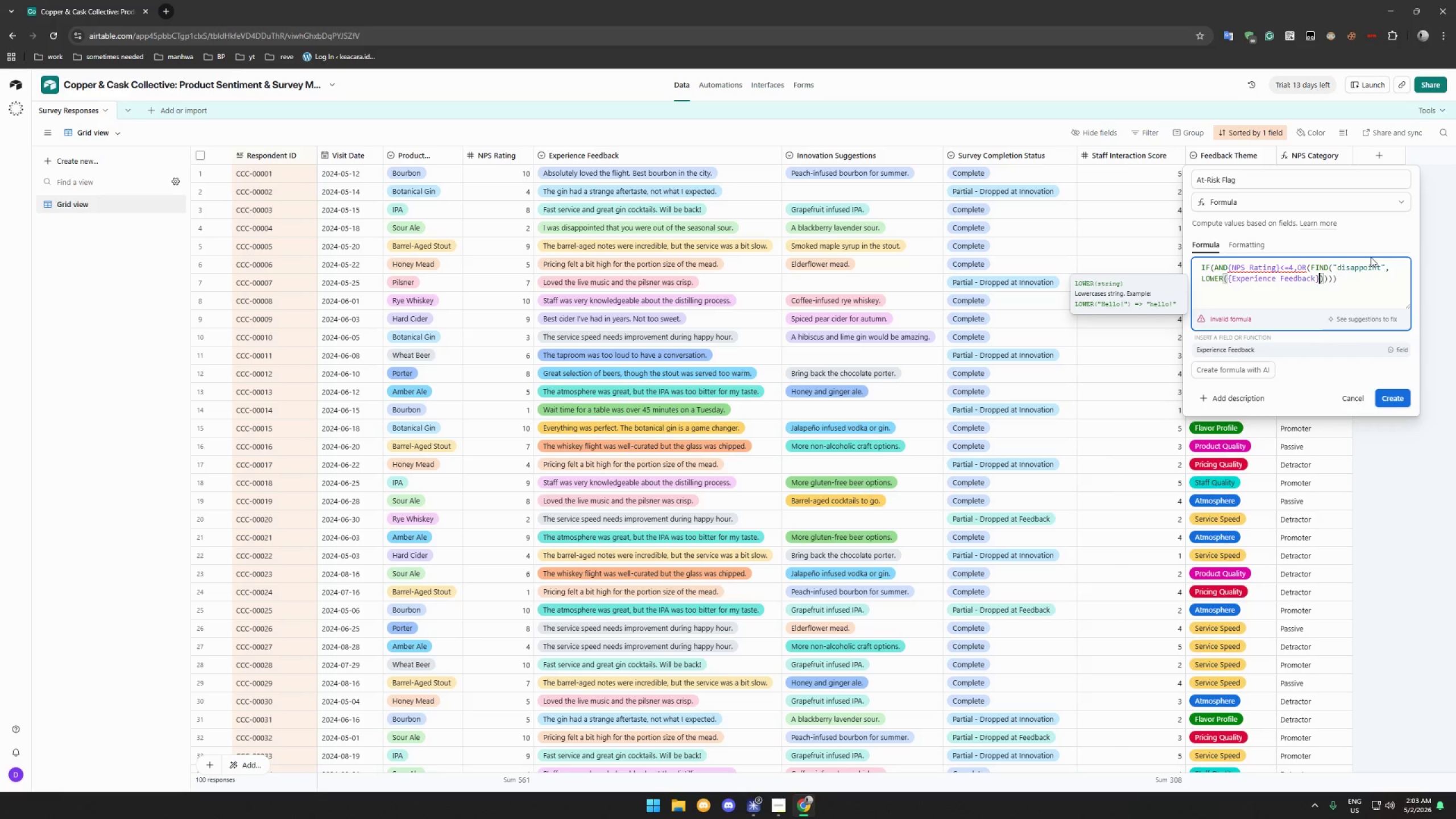 
key(ArrowRight)
 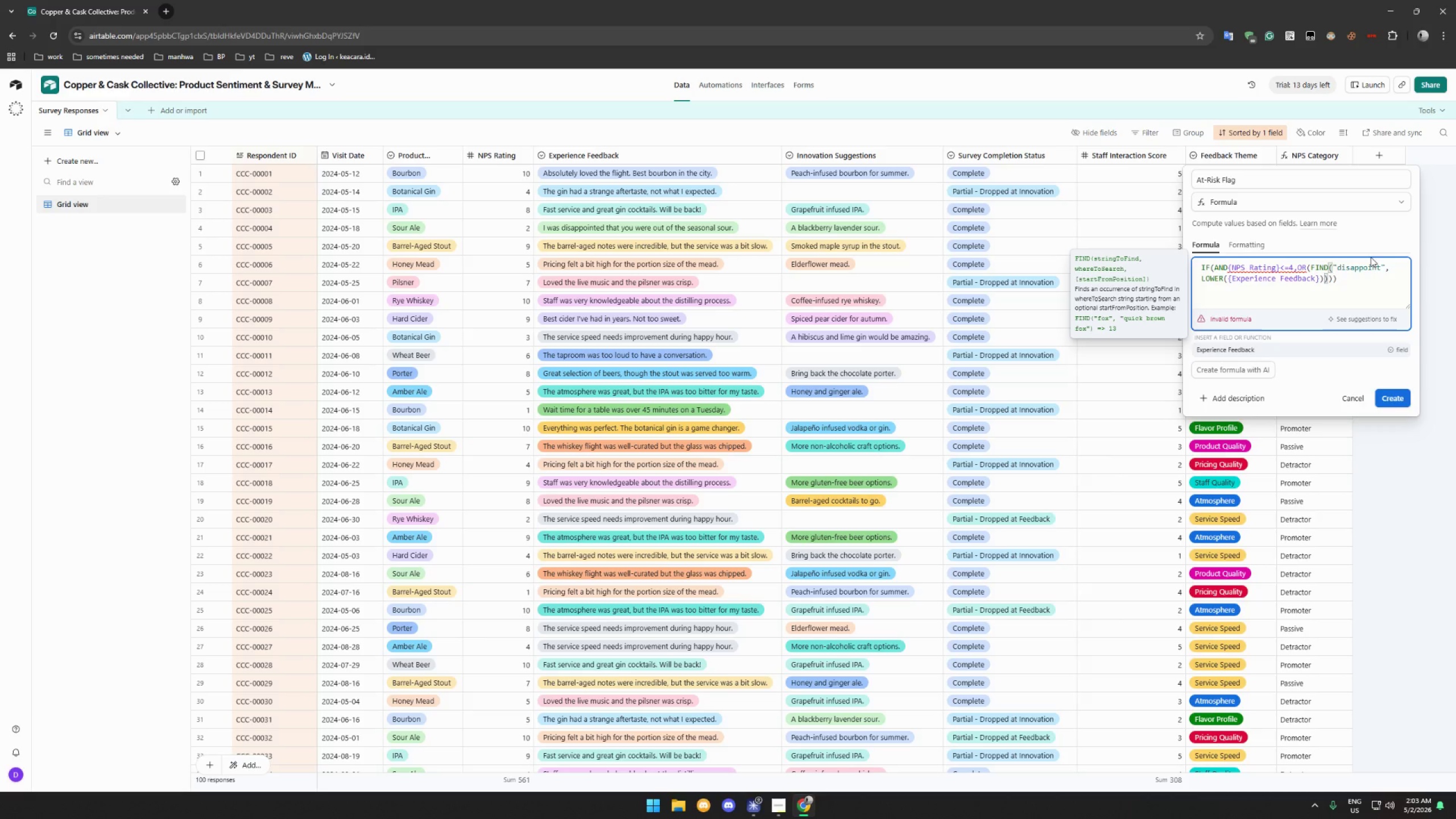 
key(Shift+Period)
 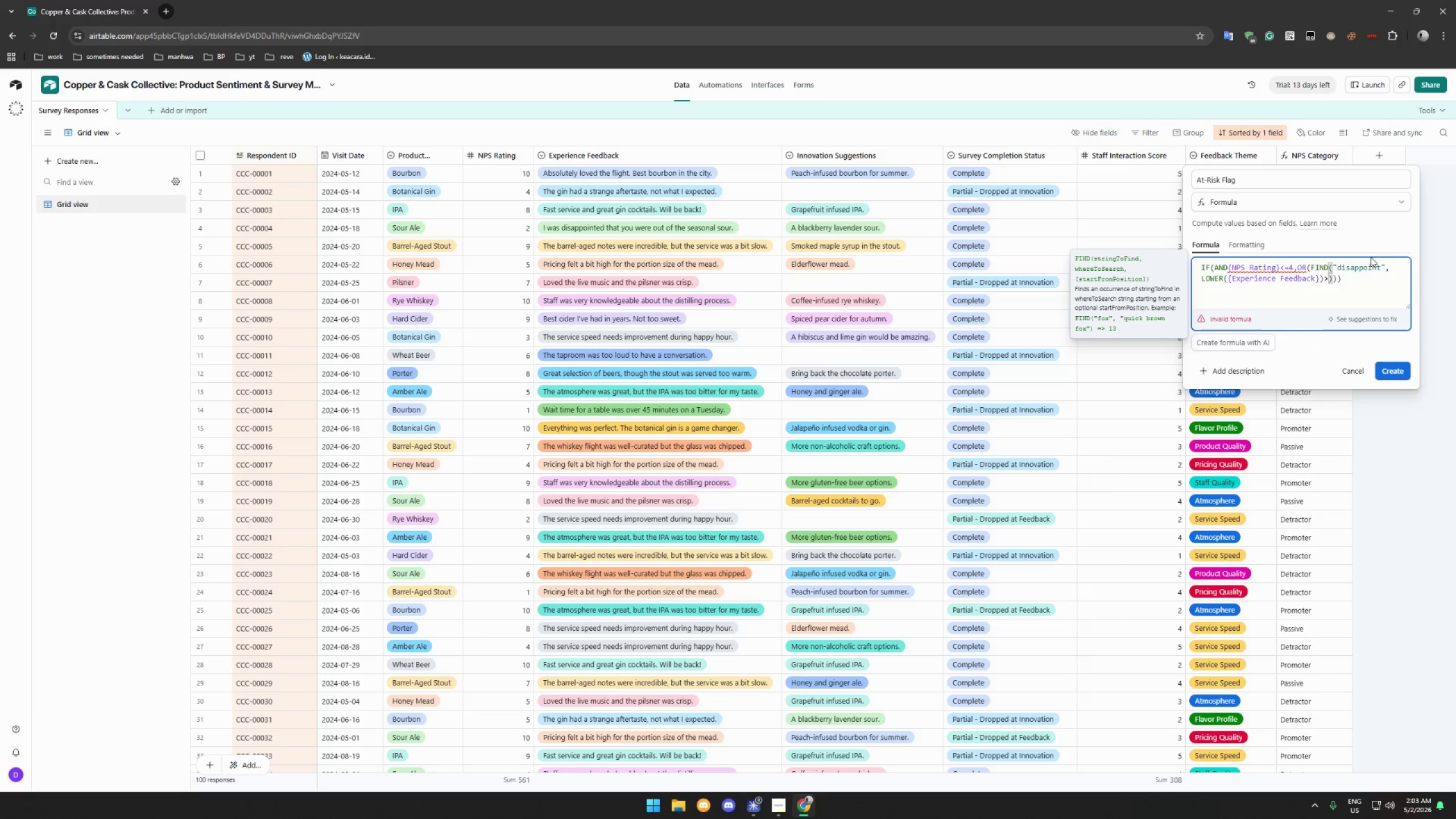 
key(Backspace)
 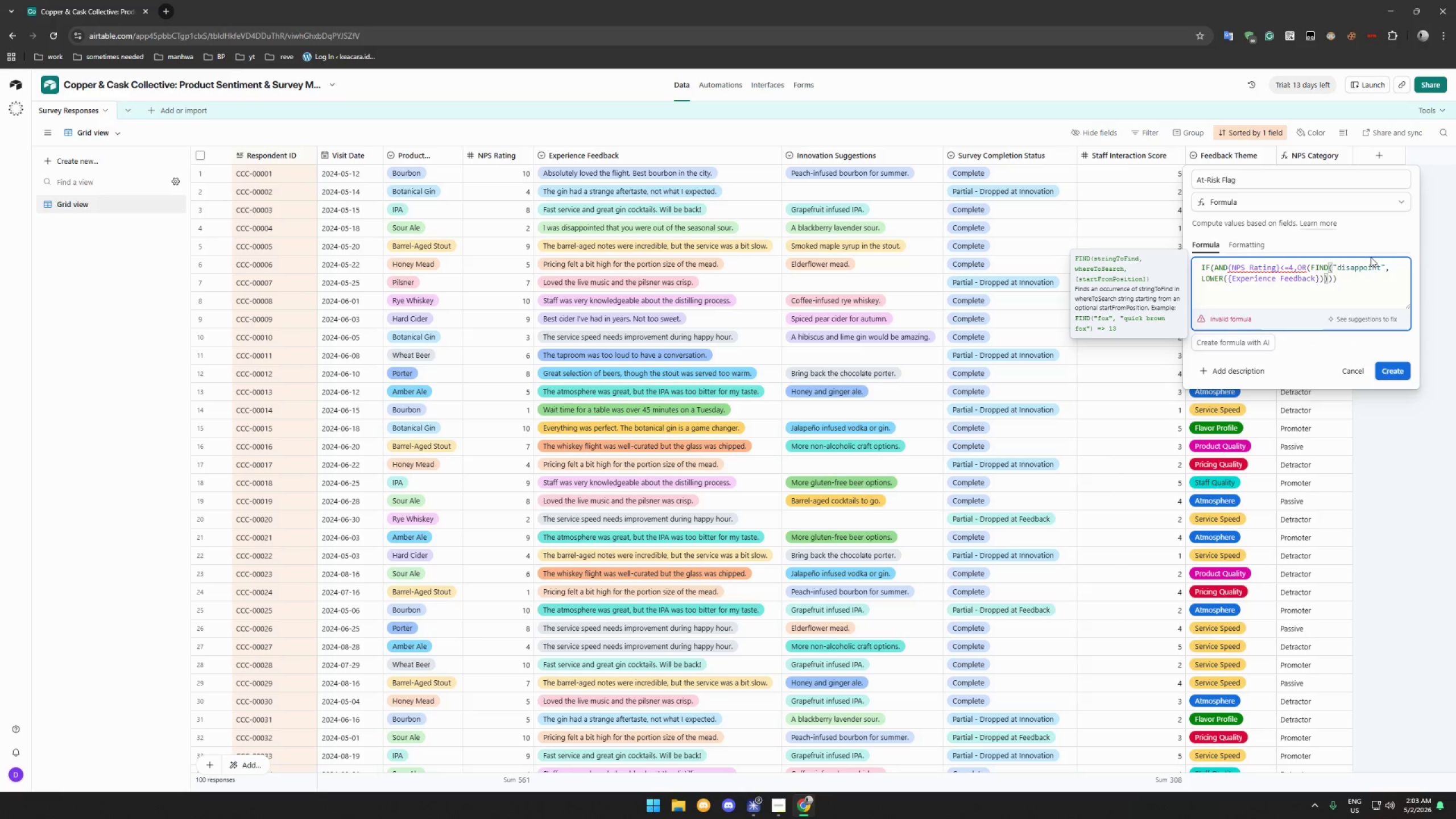 
key(ArrowRight)
 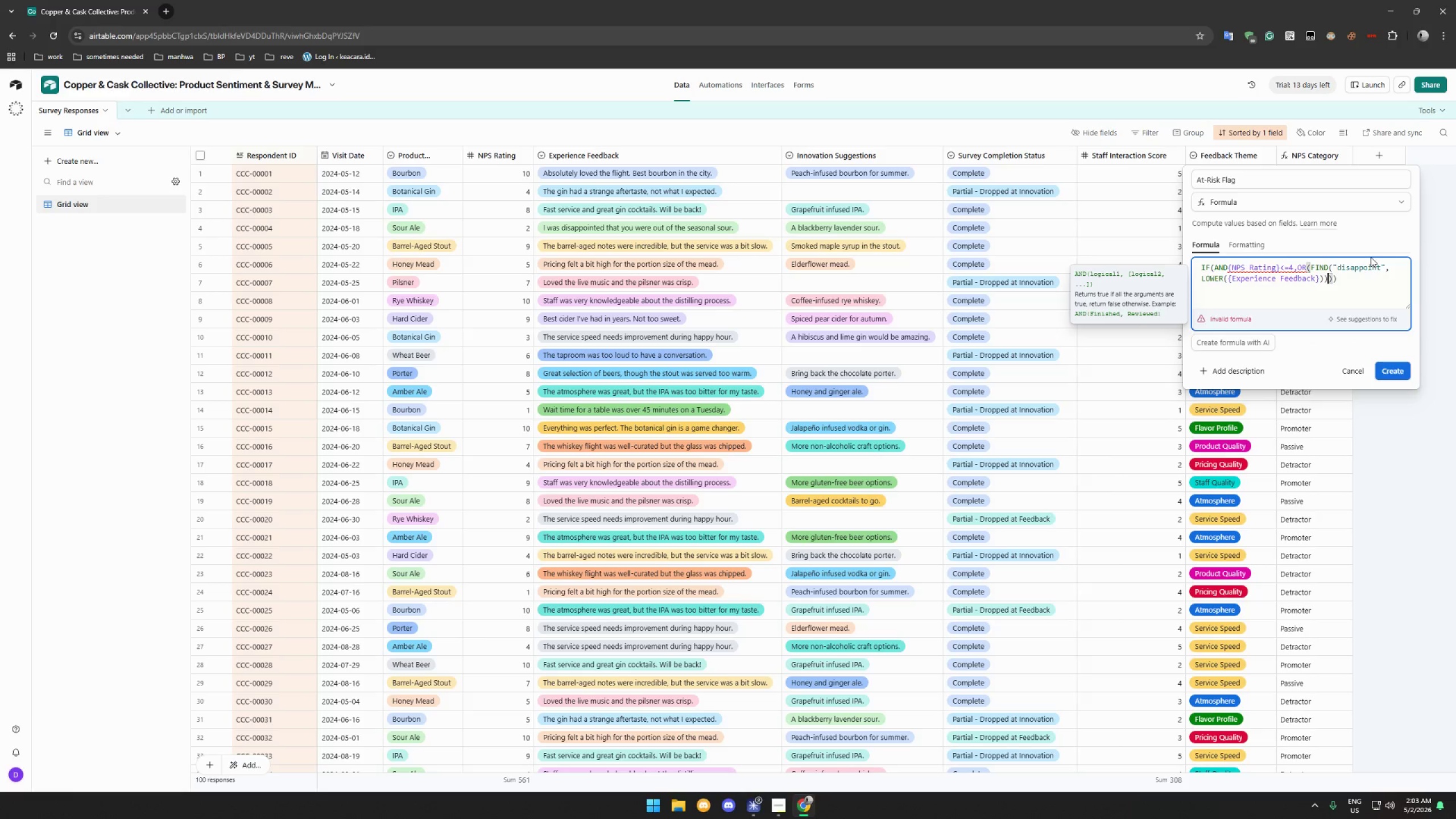 
key(Shift+Period)
 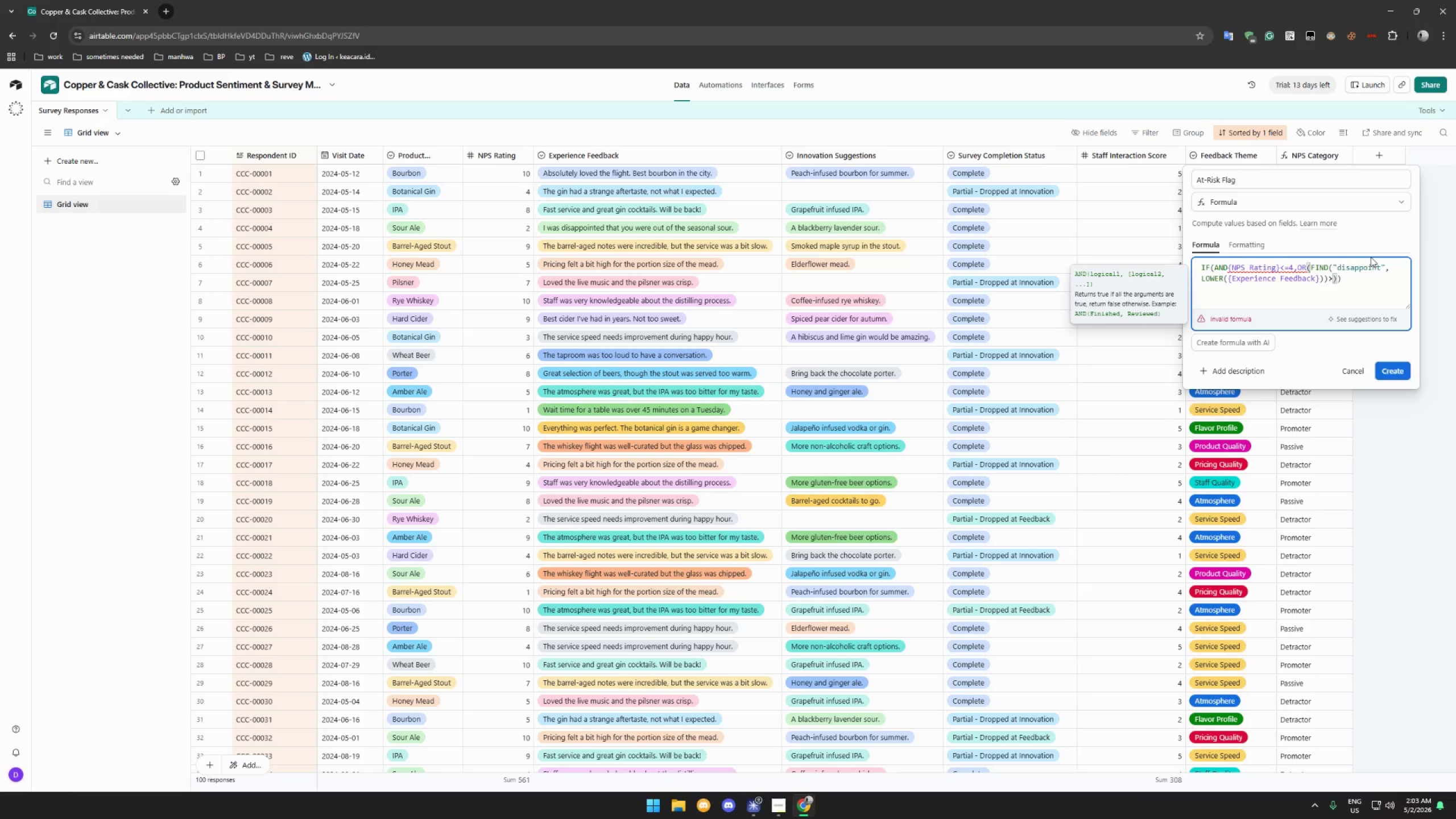 
key(0)
 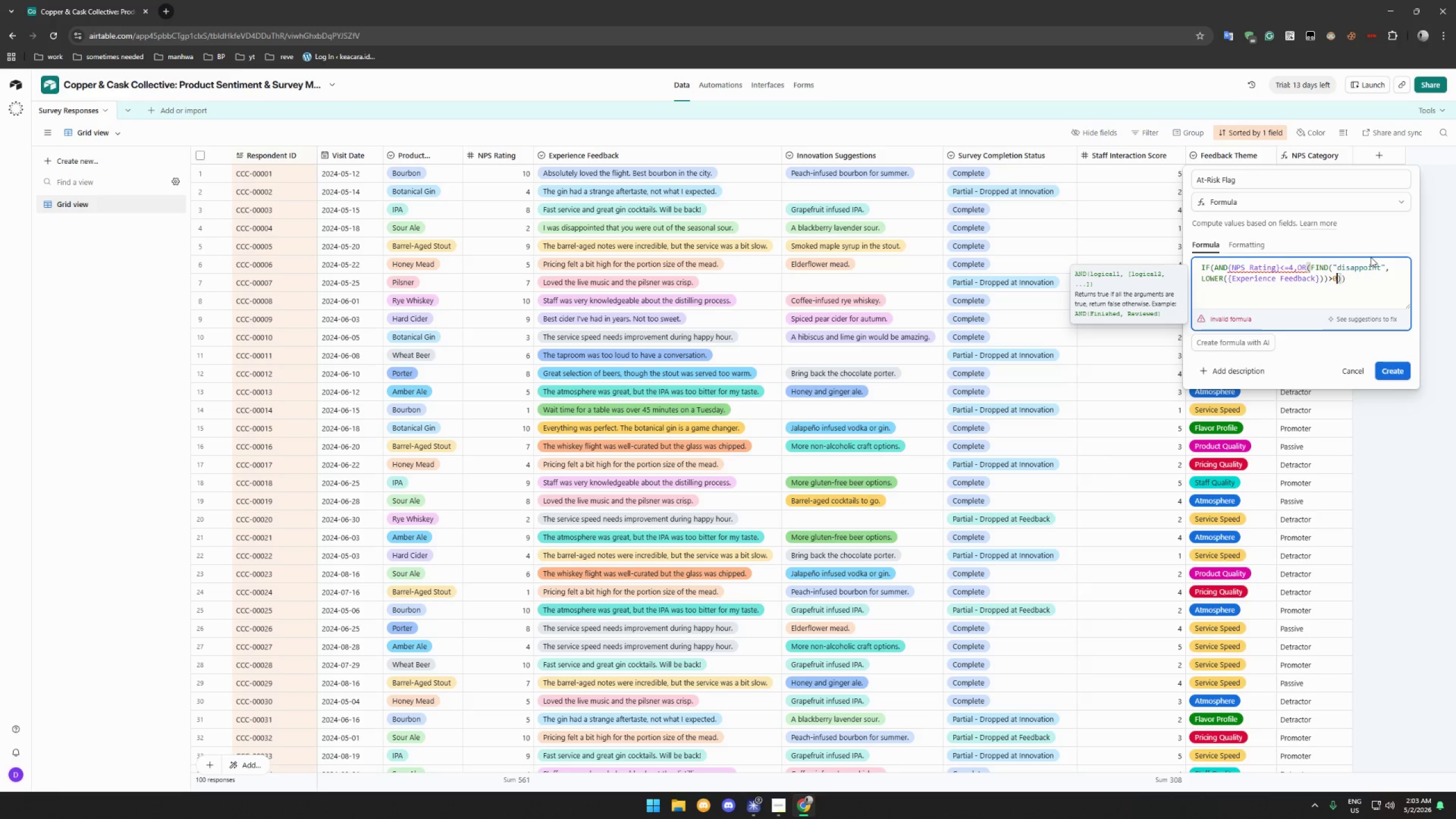 
wait(9.88)
 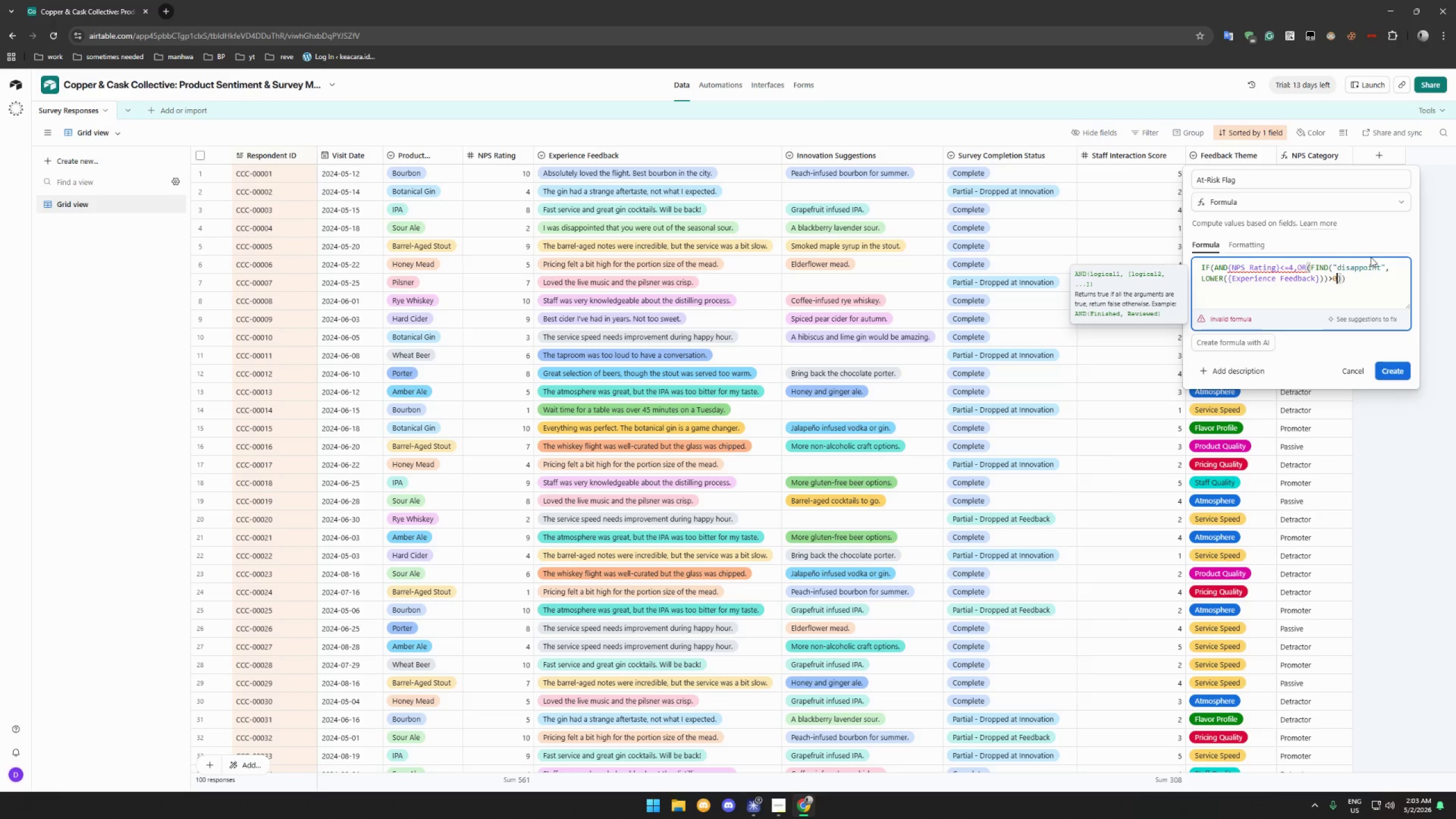 
type(,FIND("slow",LOWER,)
 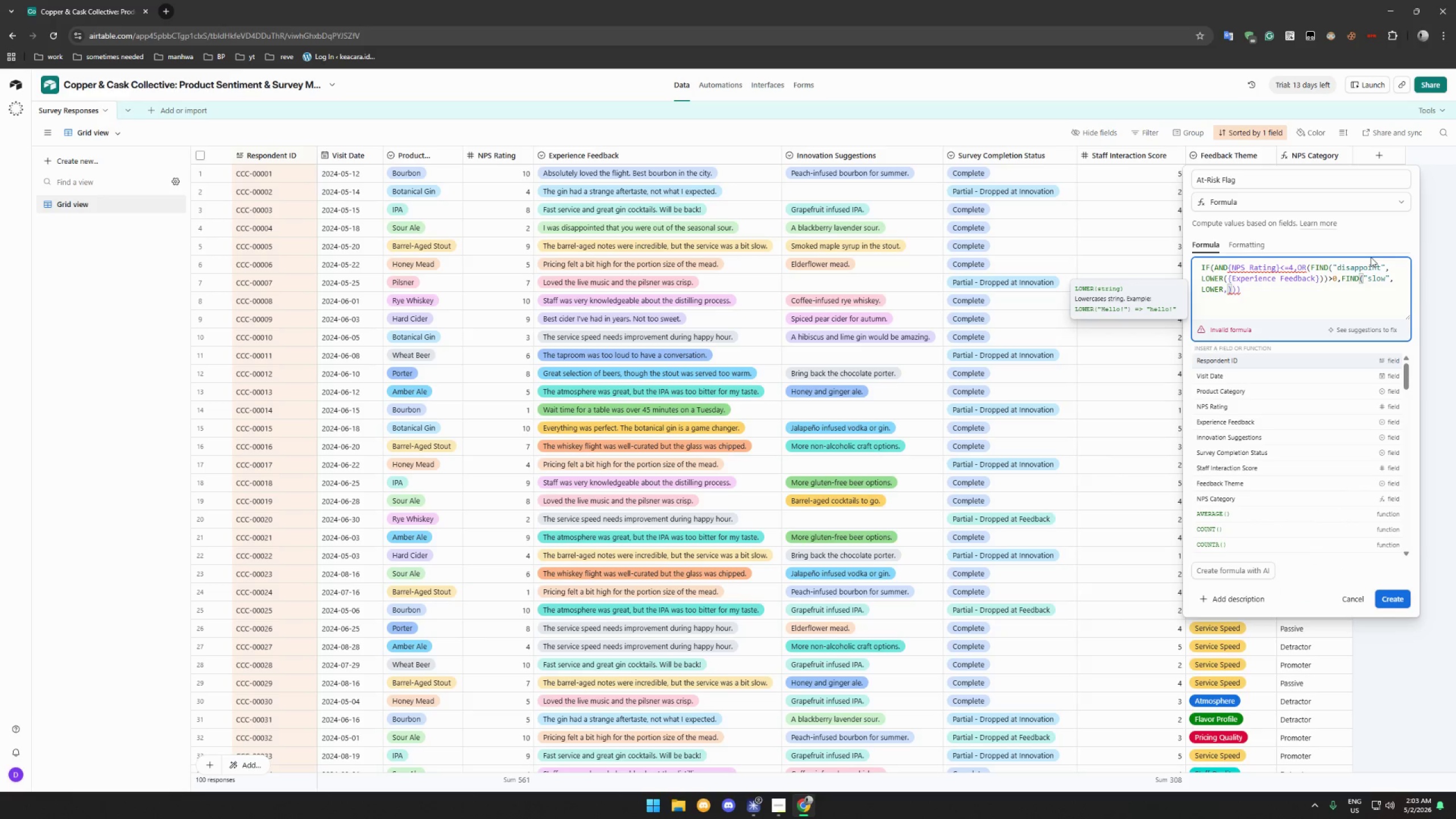 
wait(7.42)
 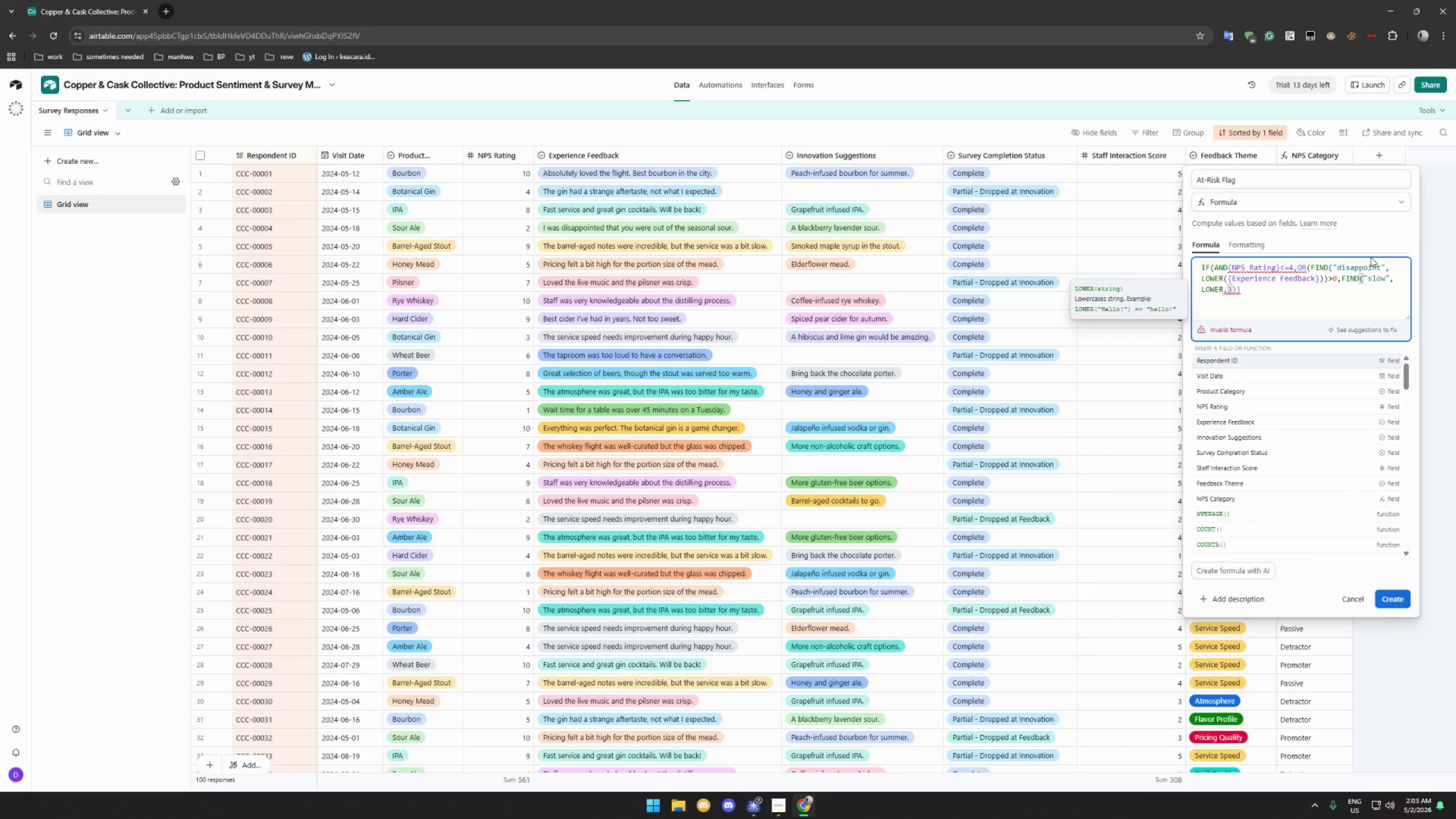 
key(Backspace)
 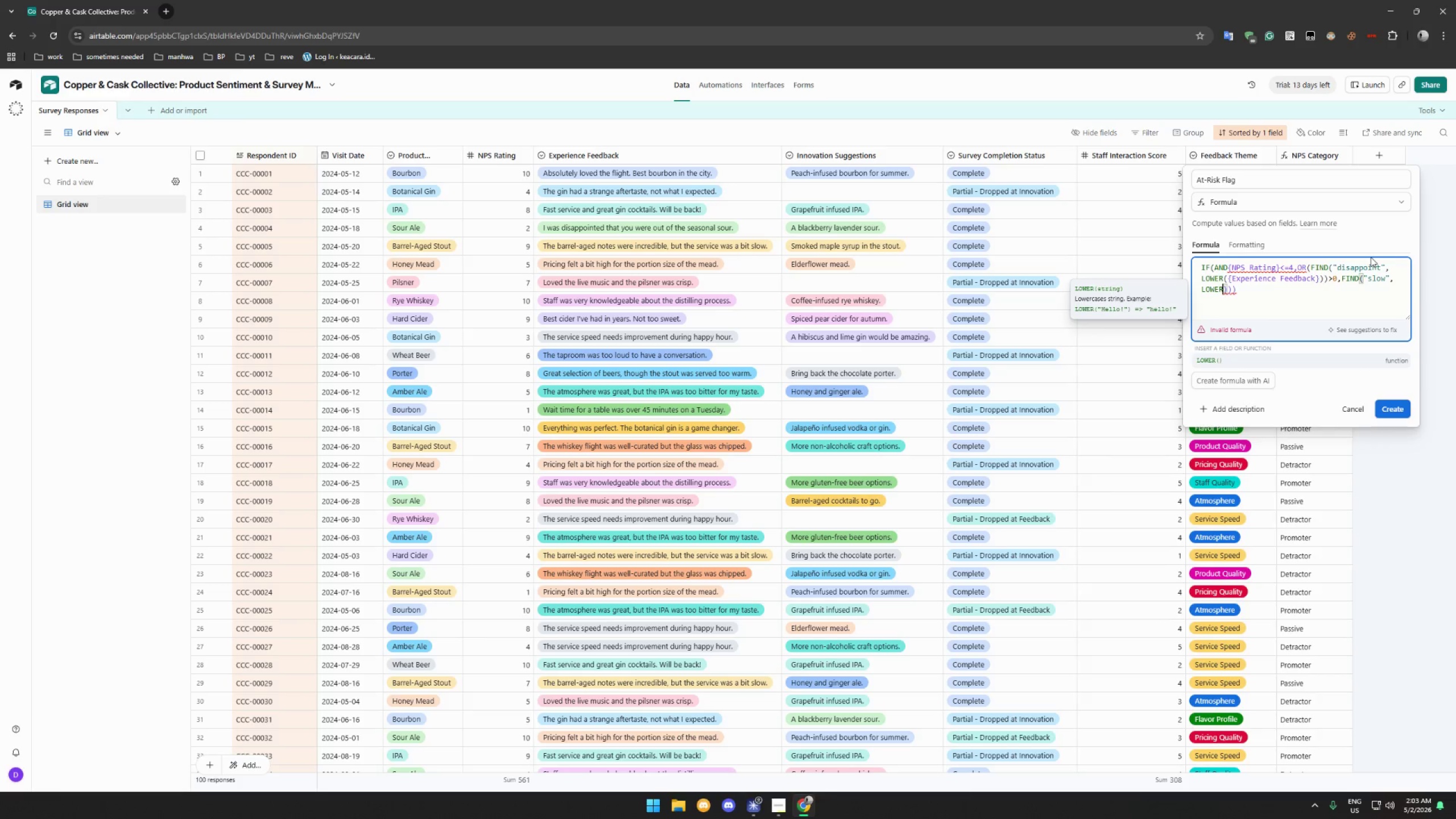 
key(Shift+9)
 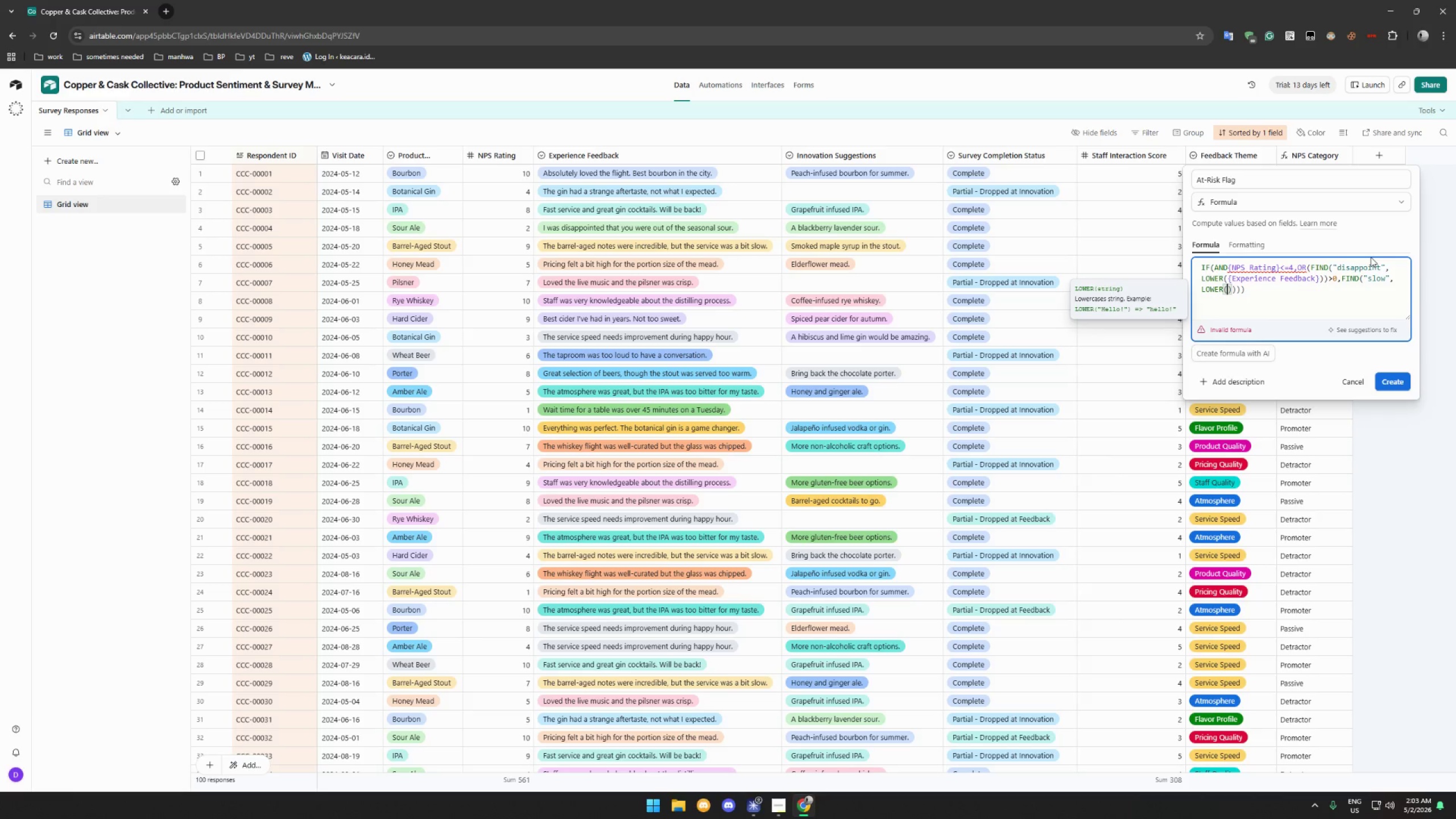 
wait(7.25)
 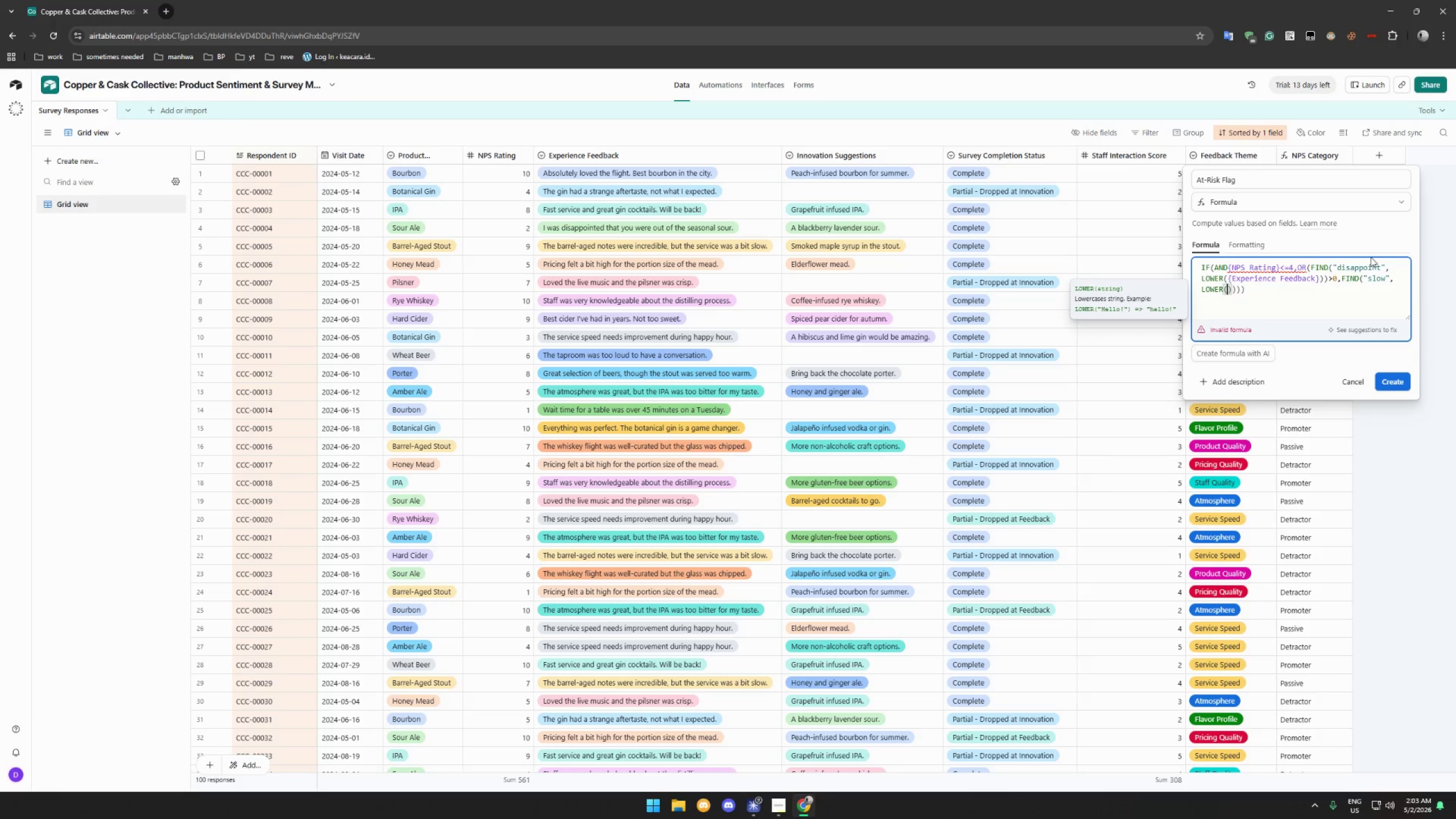 
type({Experience Feedback)
 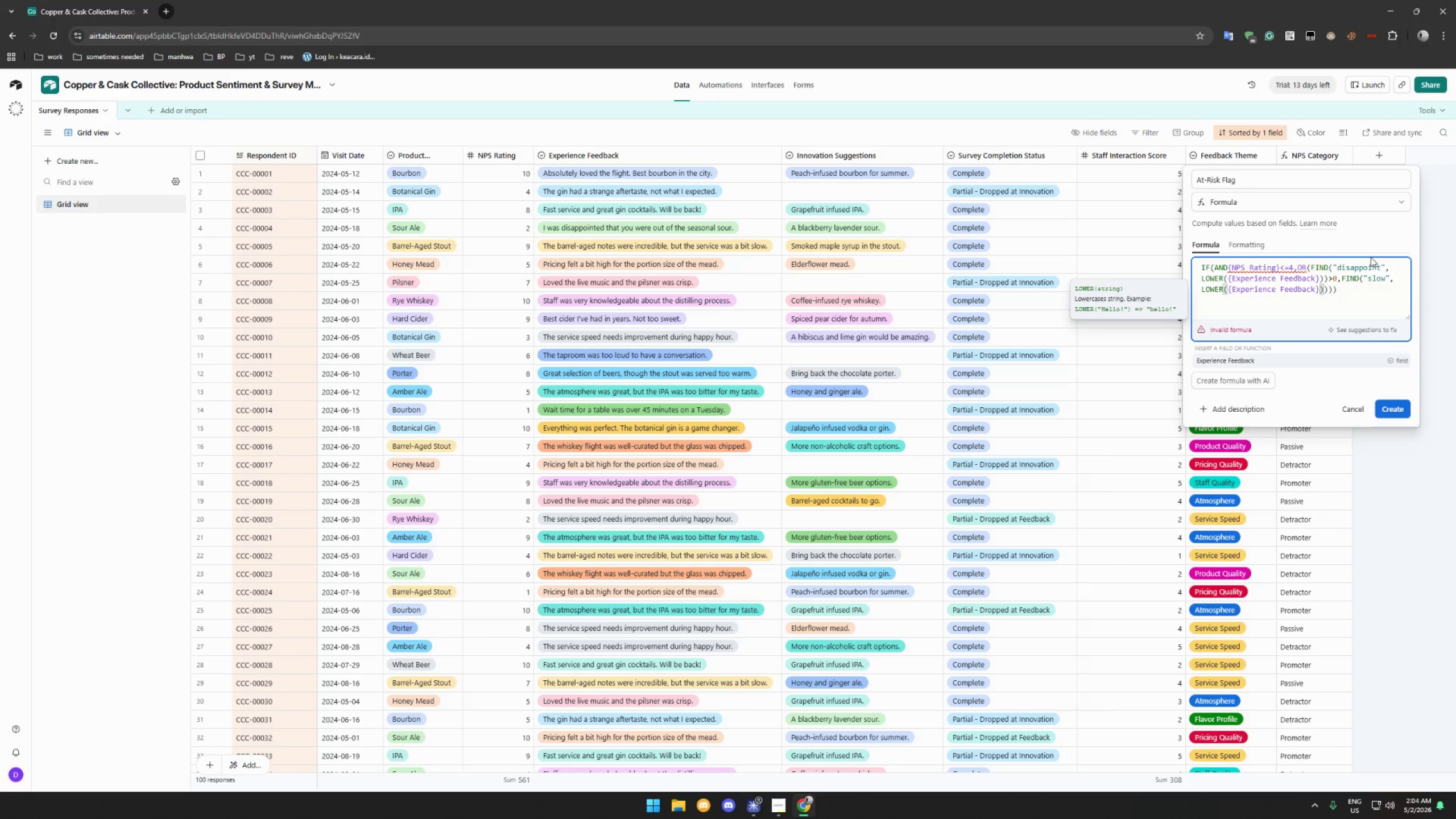 
wait(7.08)
 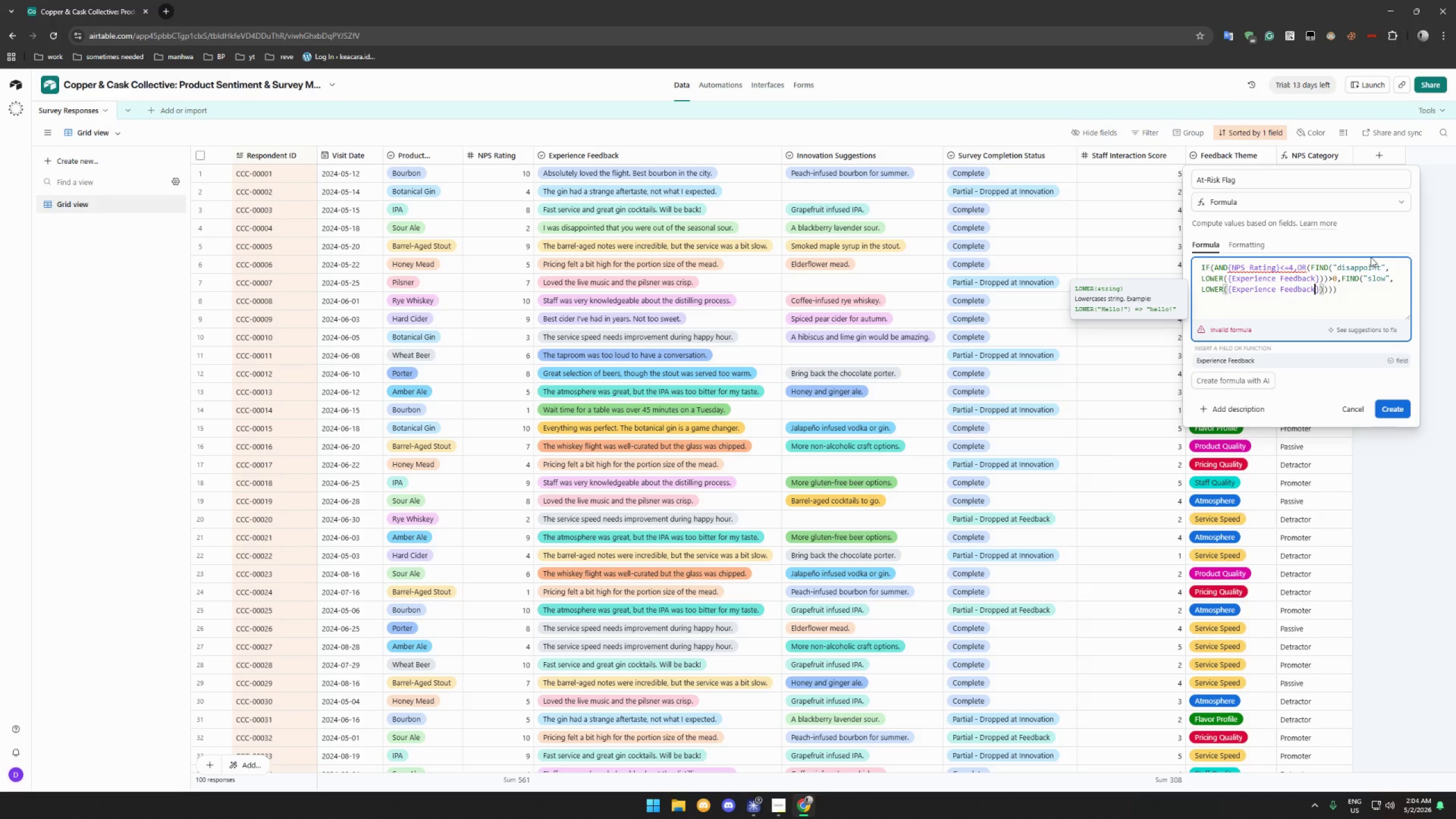 
key(ArrowRight)
 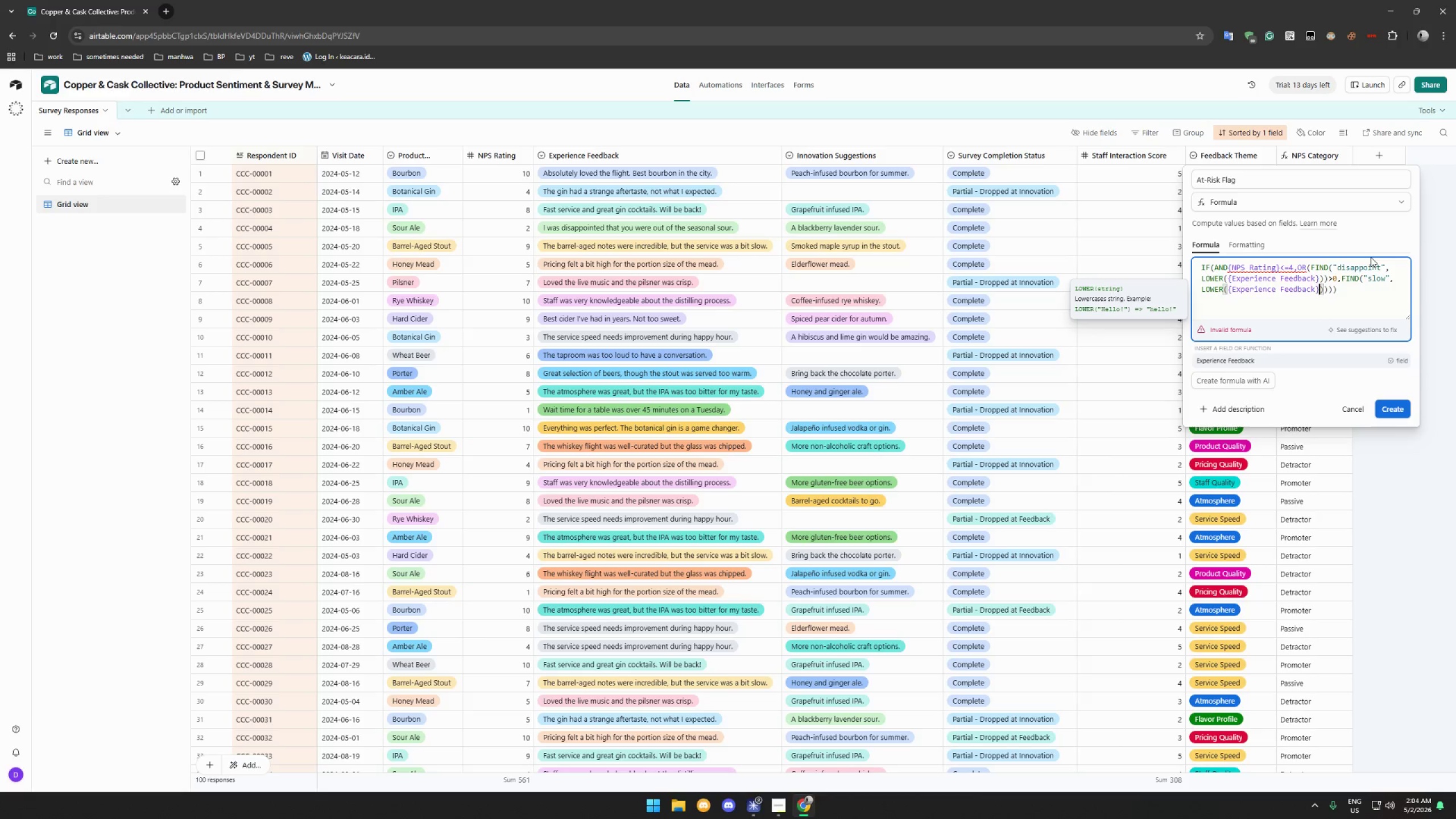 
key(ArrowRight)
 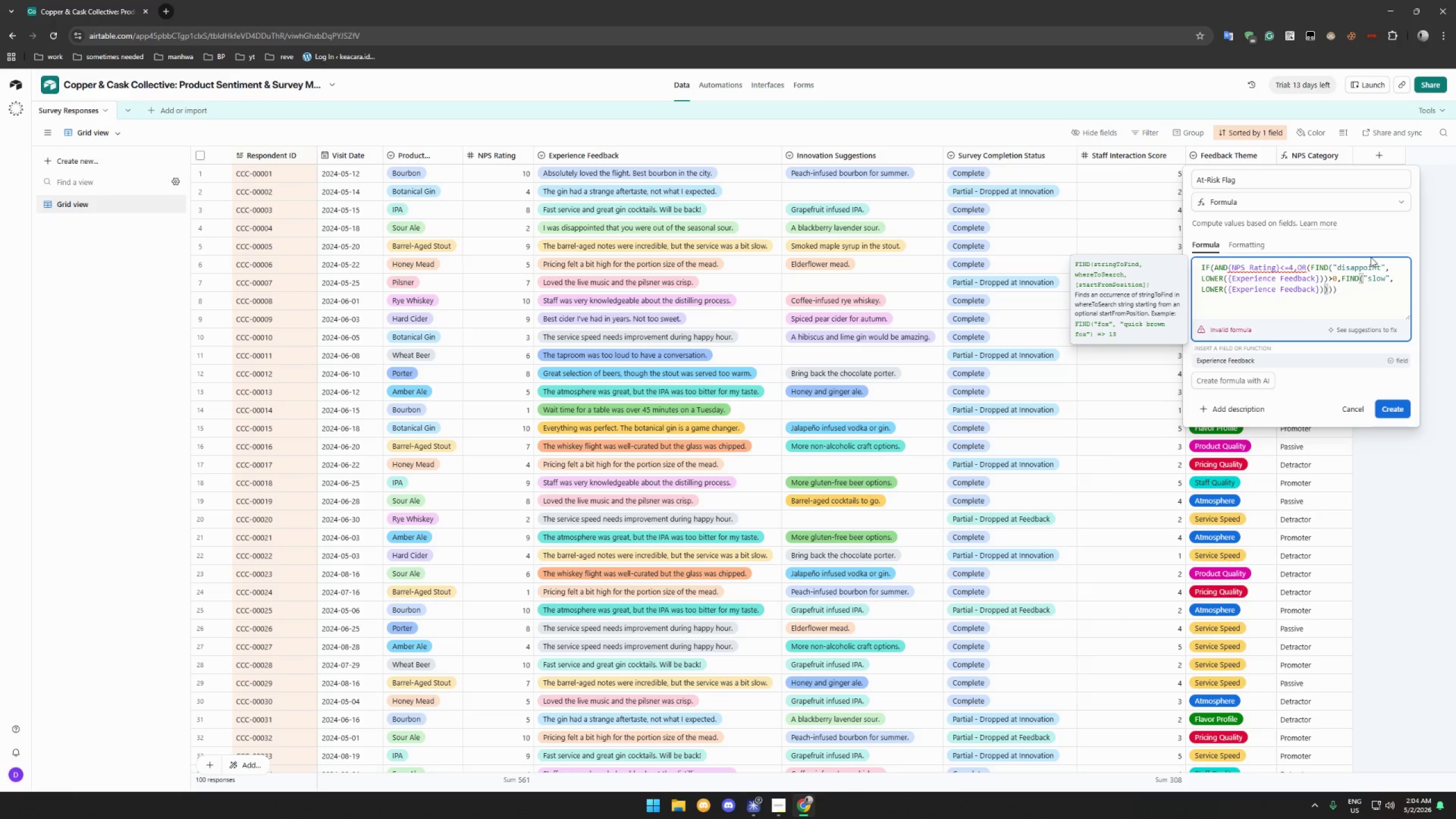 
key(ArrowRight)
 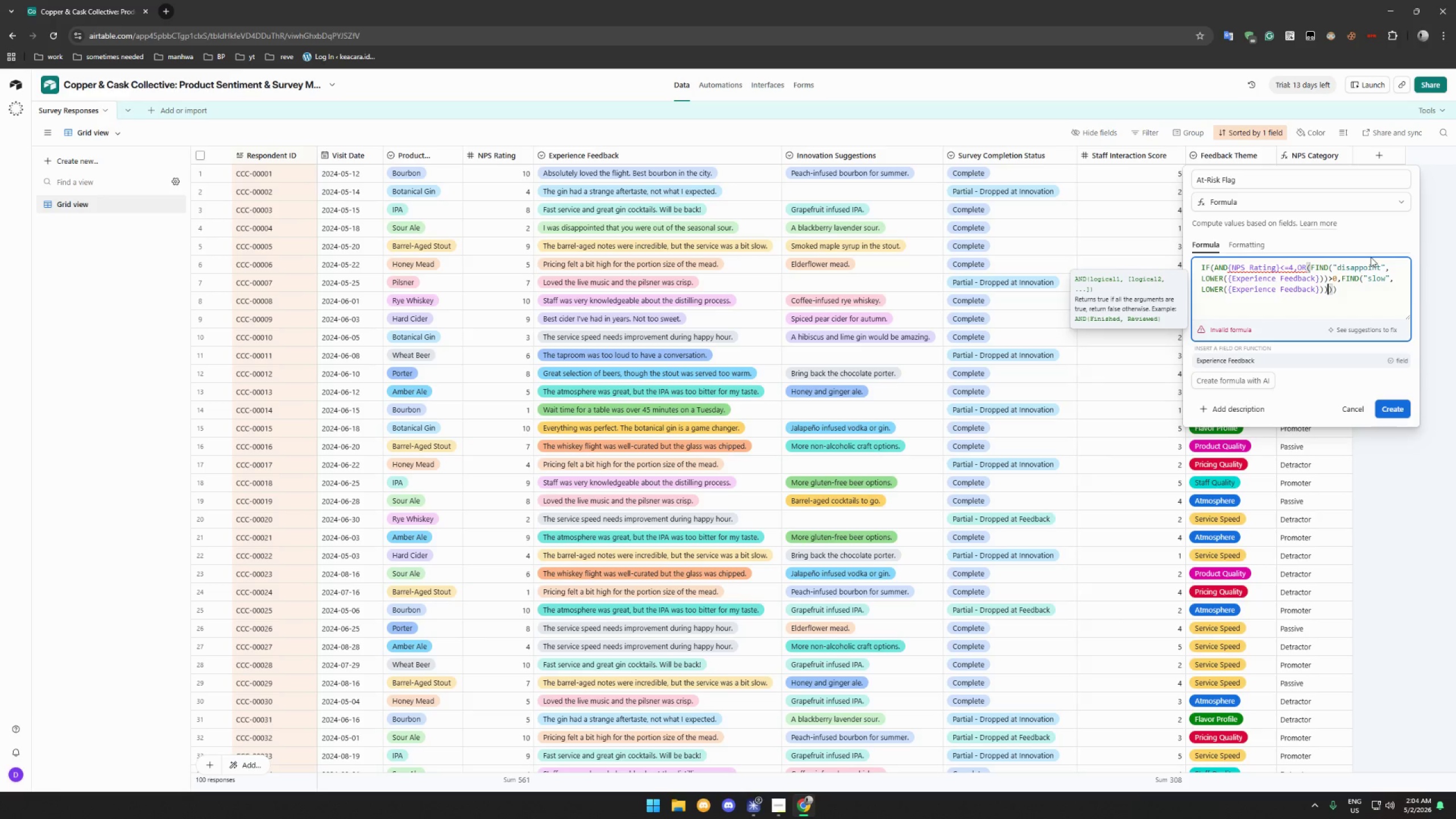 
key(Shift+Period)
 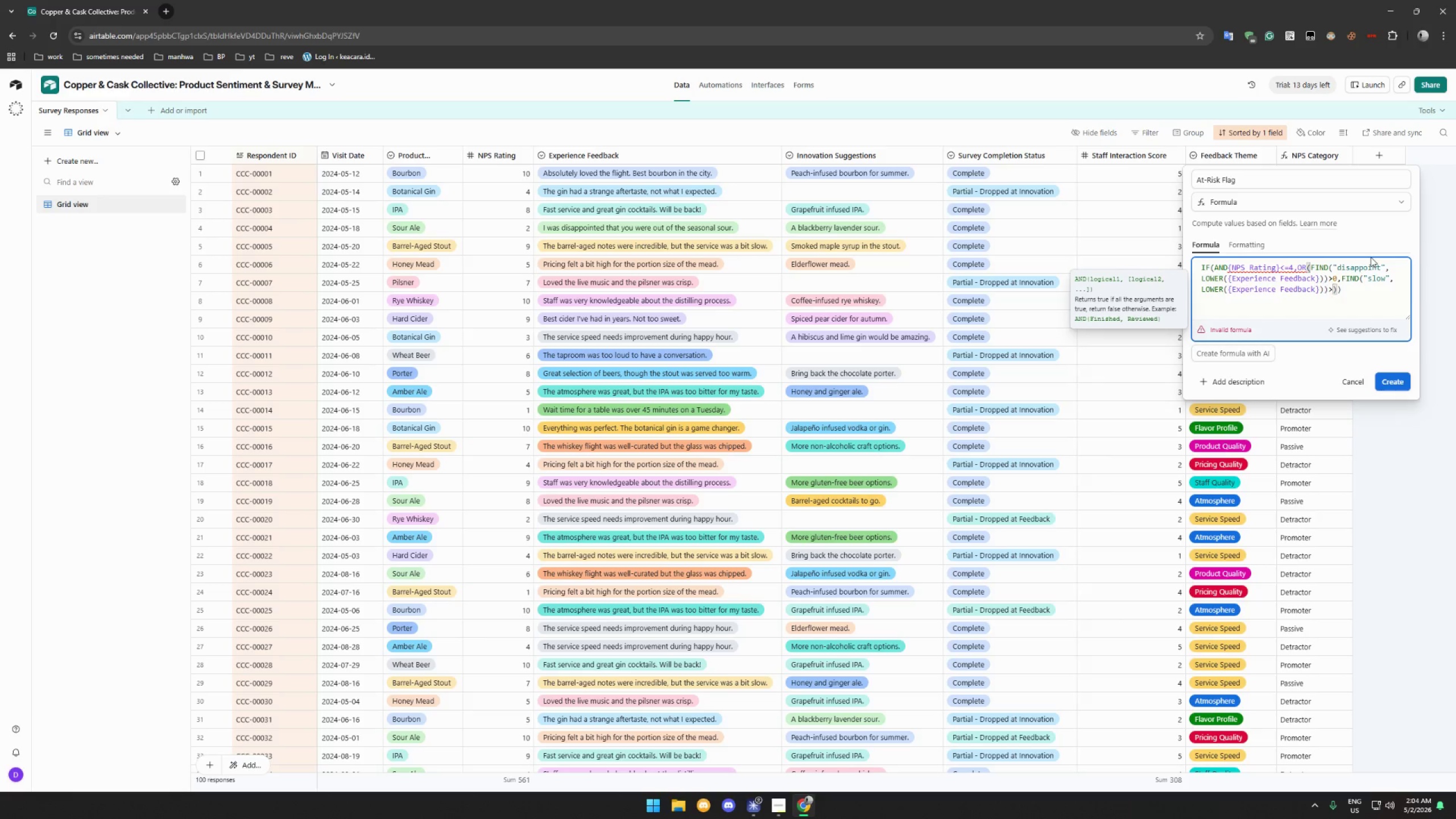 
key(0)
 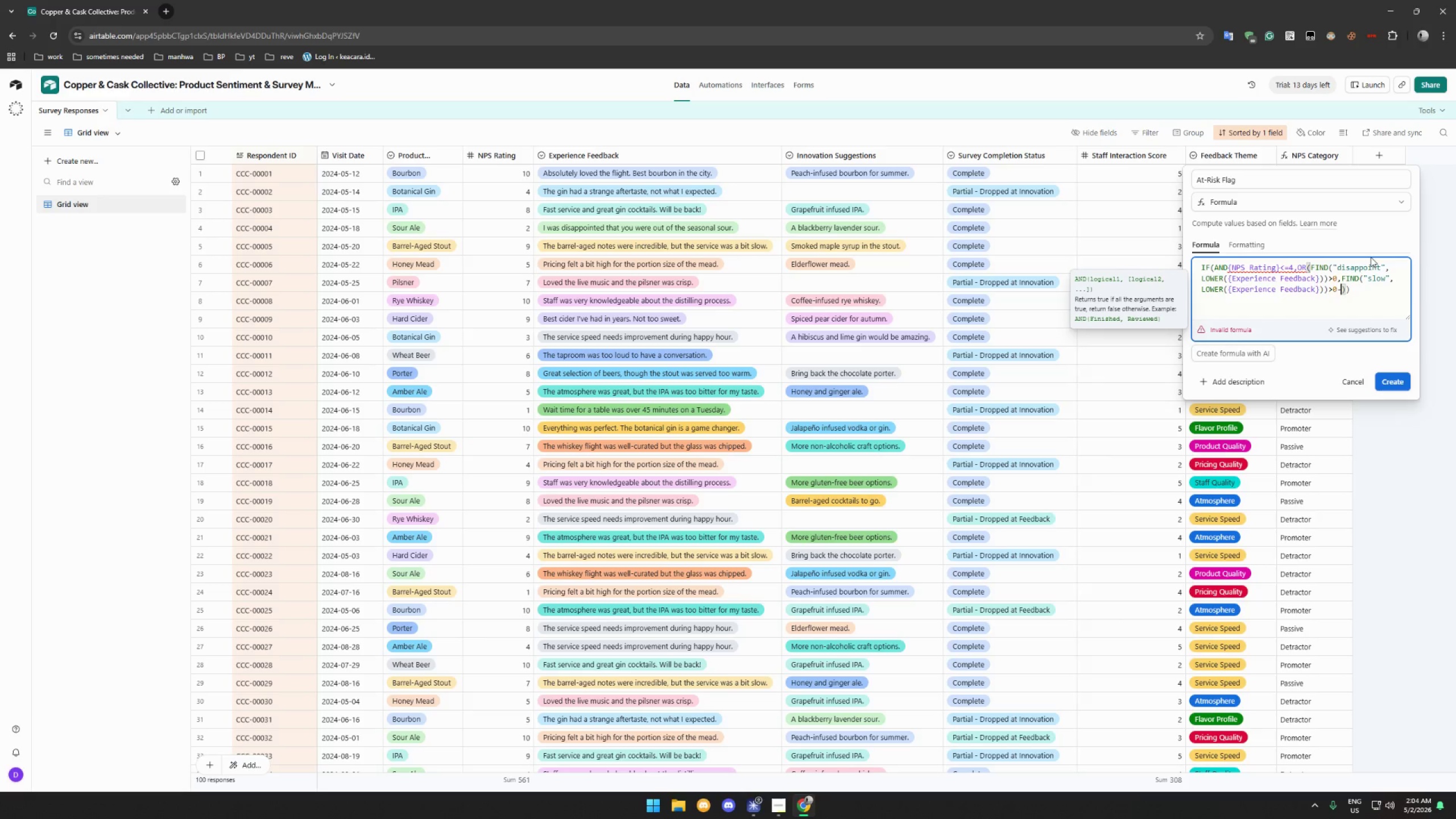 
key(Minus)
 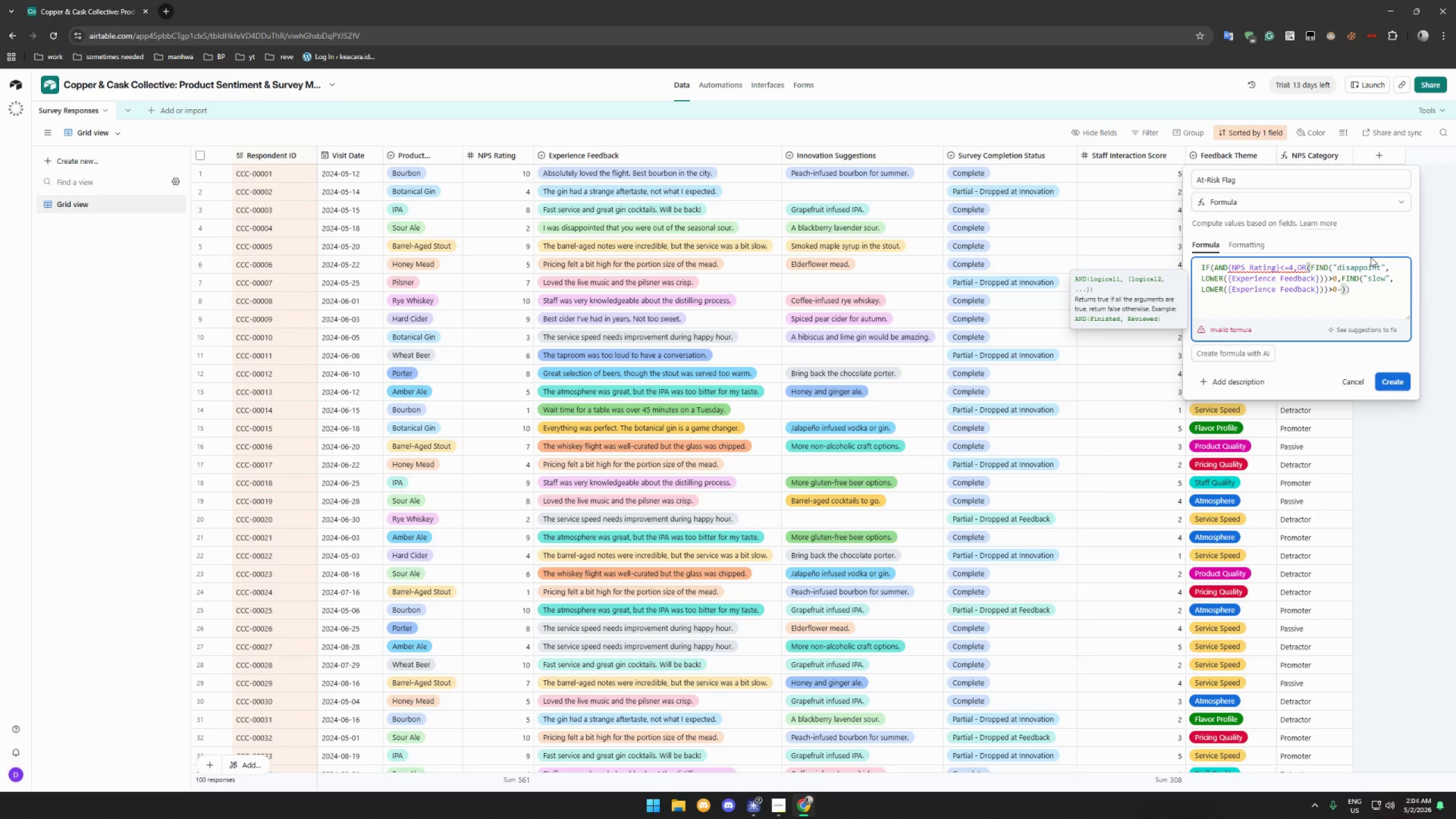 
key(Backspace)
 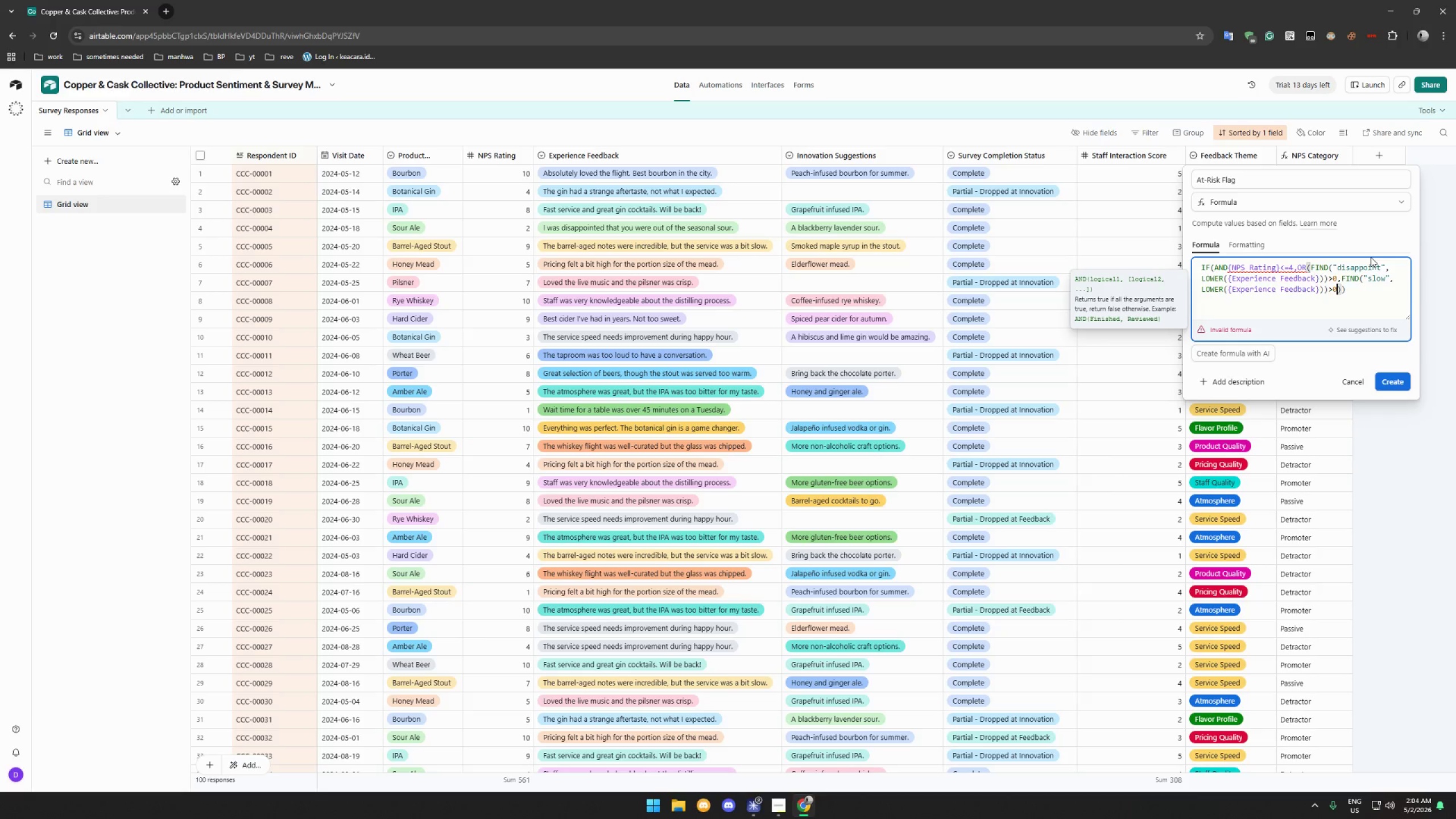 
wait(8.08)
 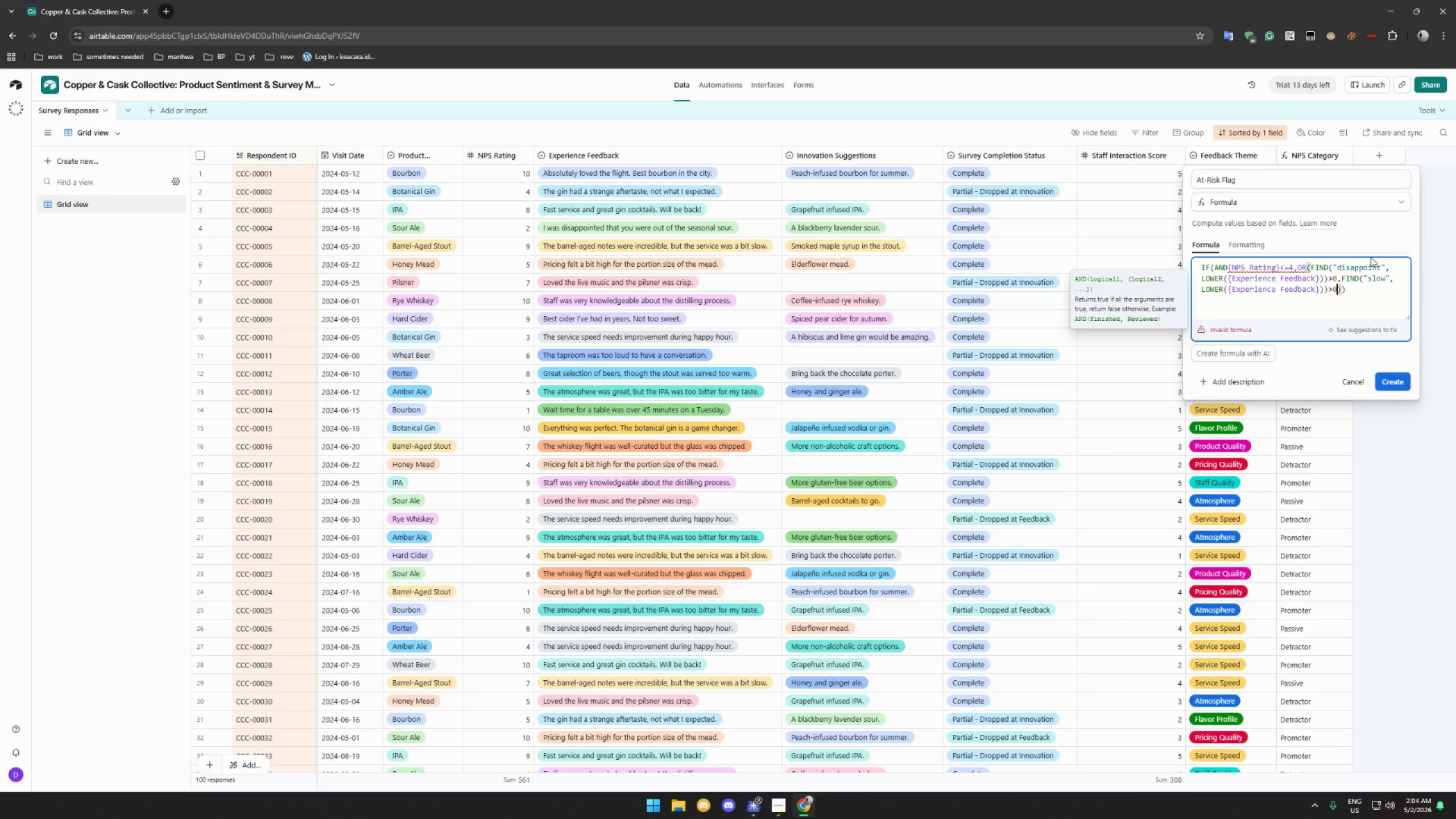 
key(Comma)
 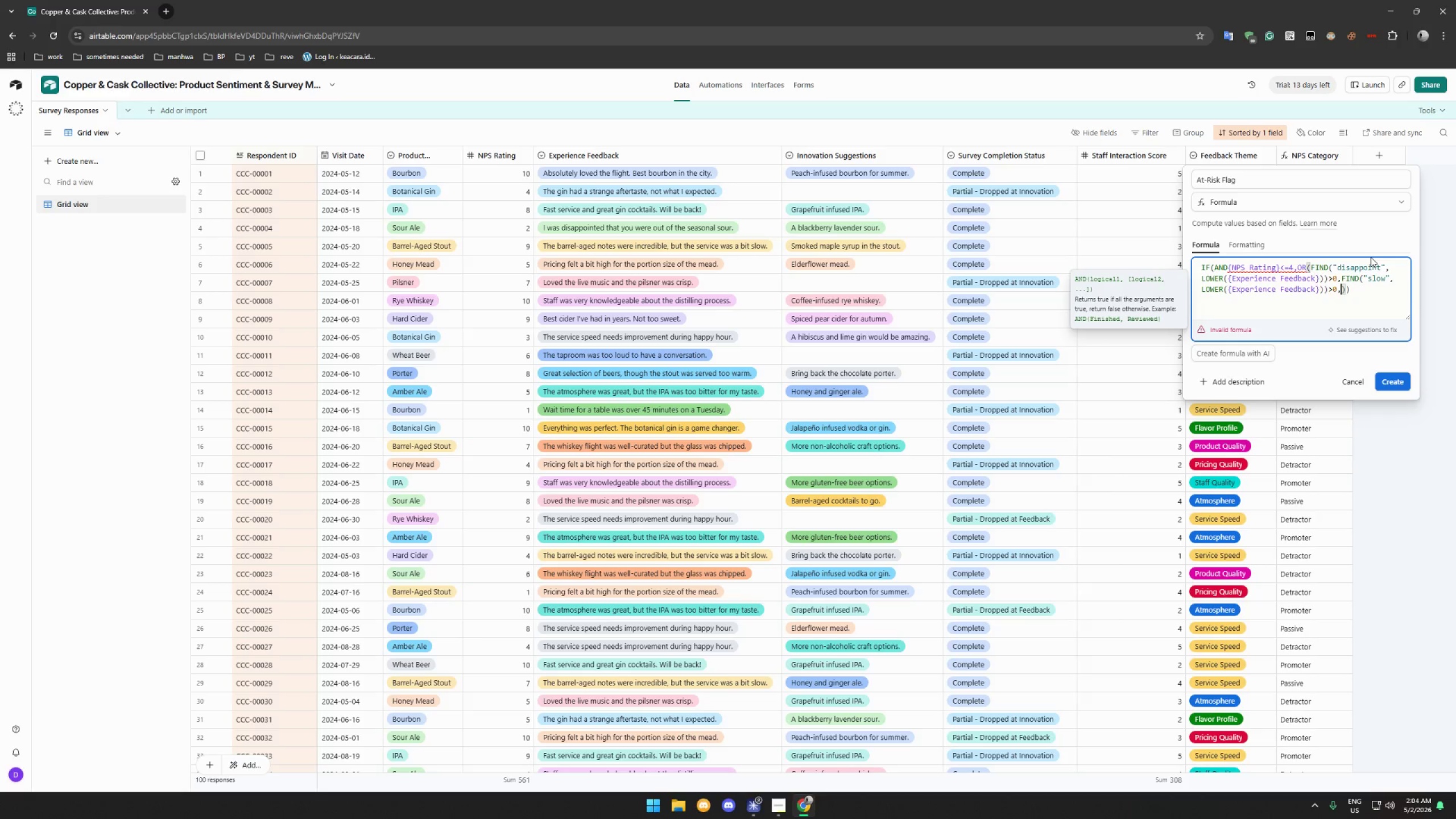 
wait(5.3)
 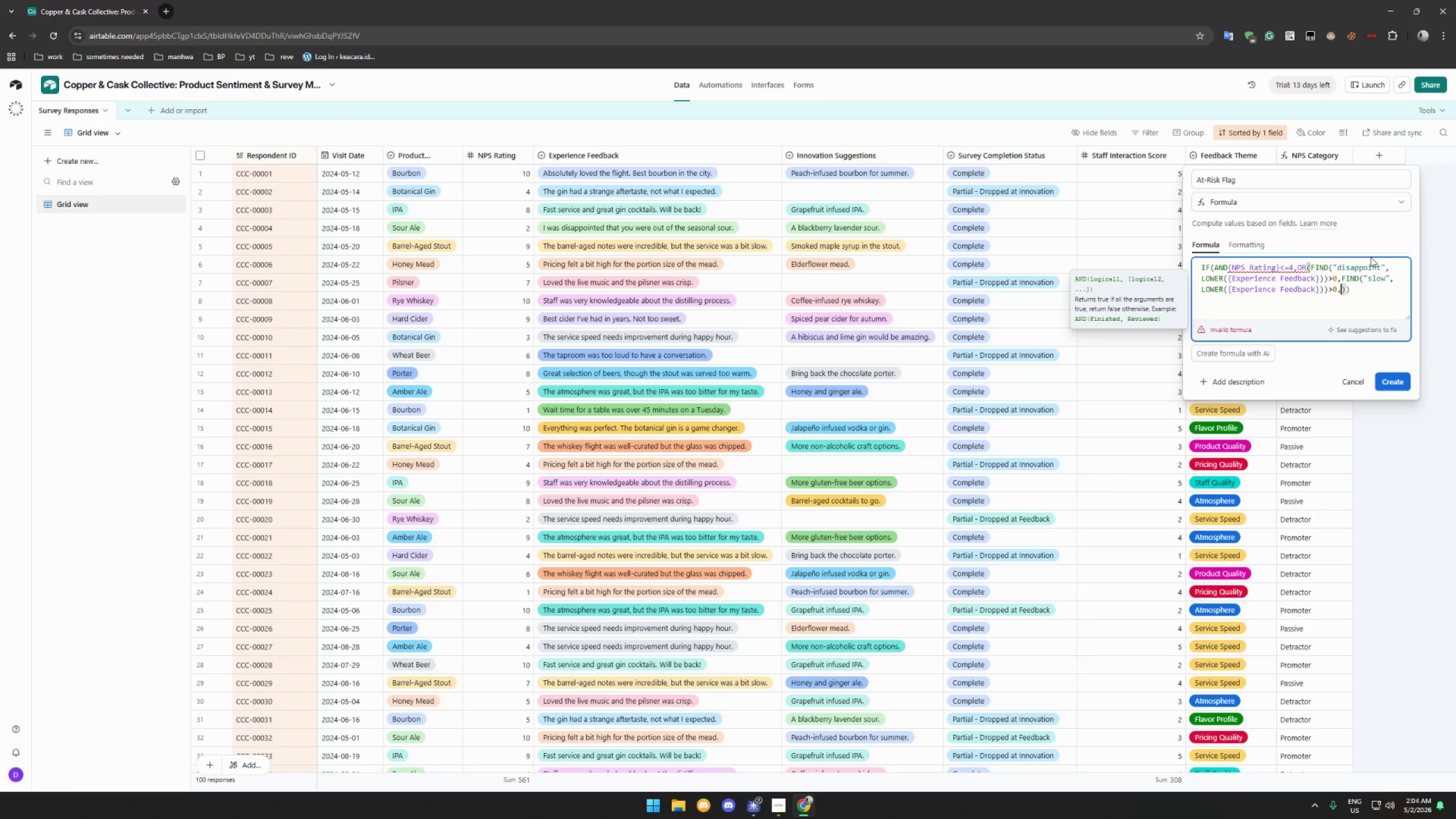 
hold_key(key=ShiftLeft, duration=1.5)
 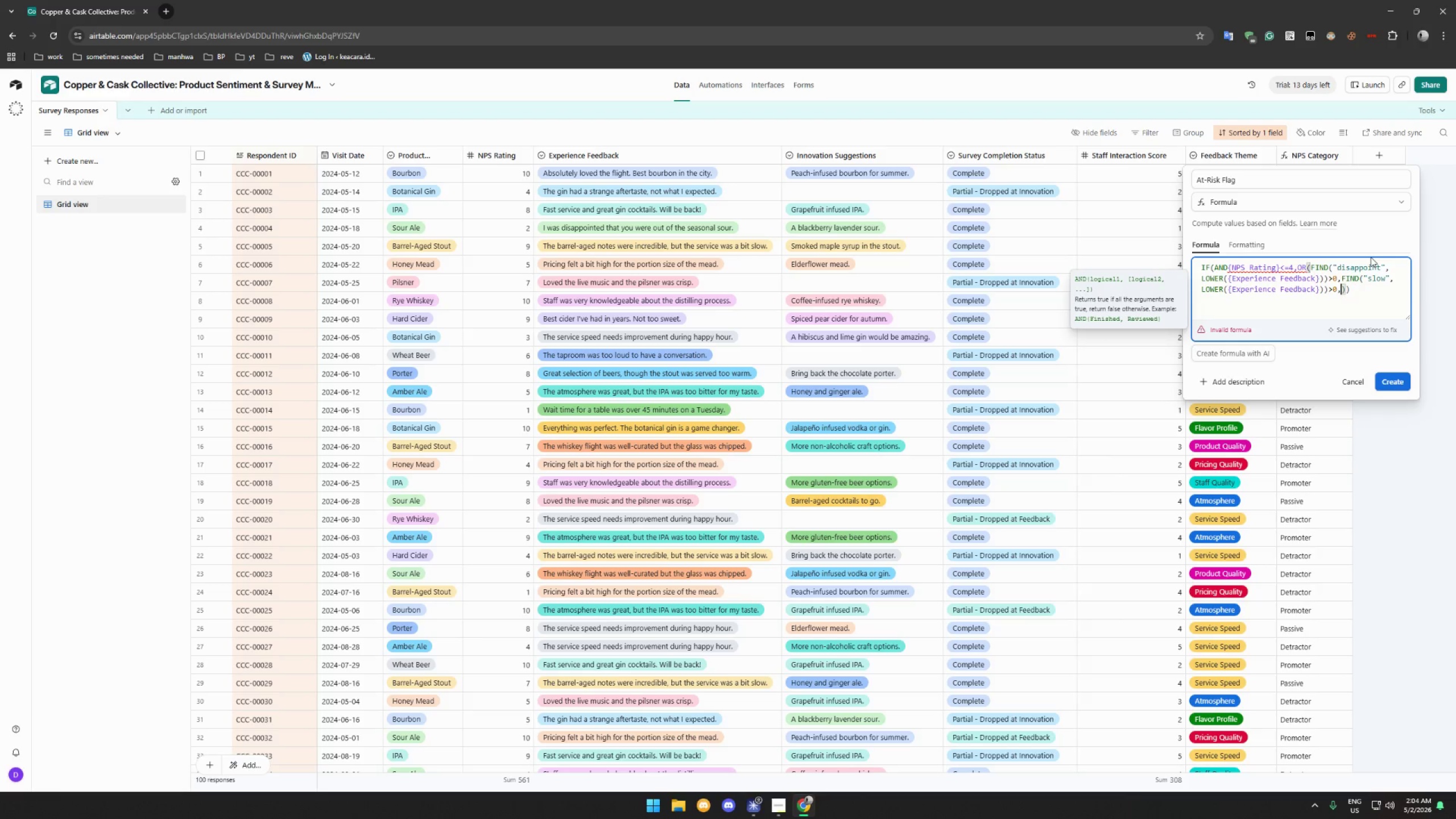 
hold_key(key=ShiftLeft, duration=1.22)
 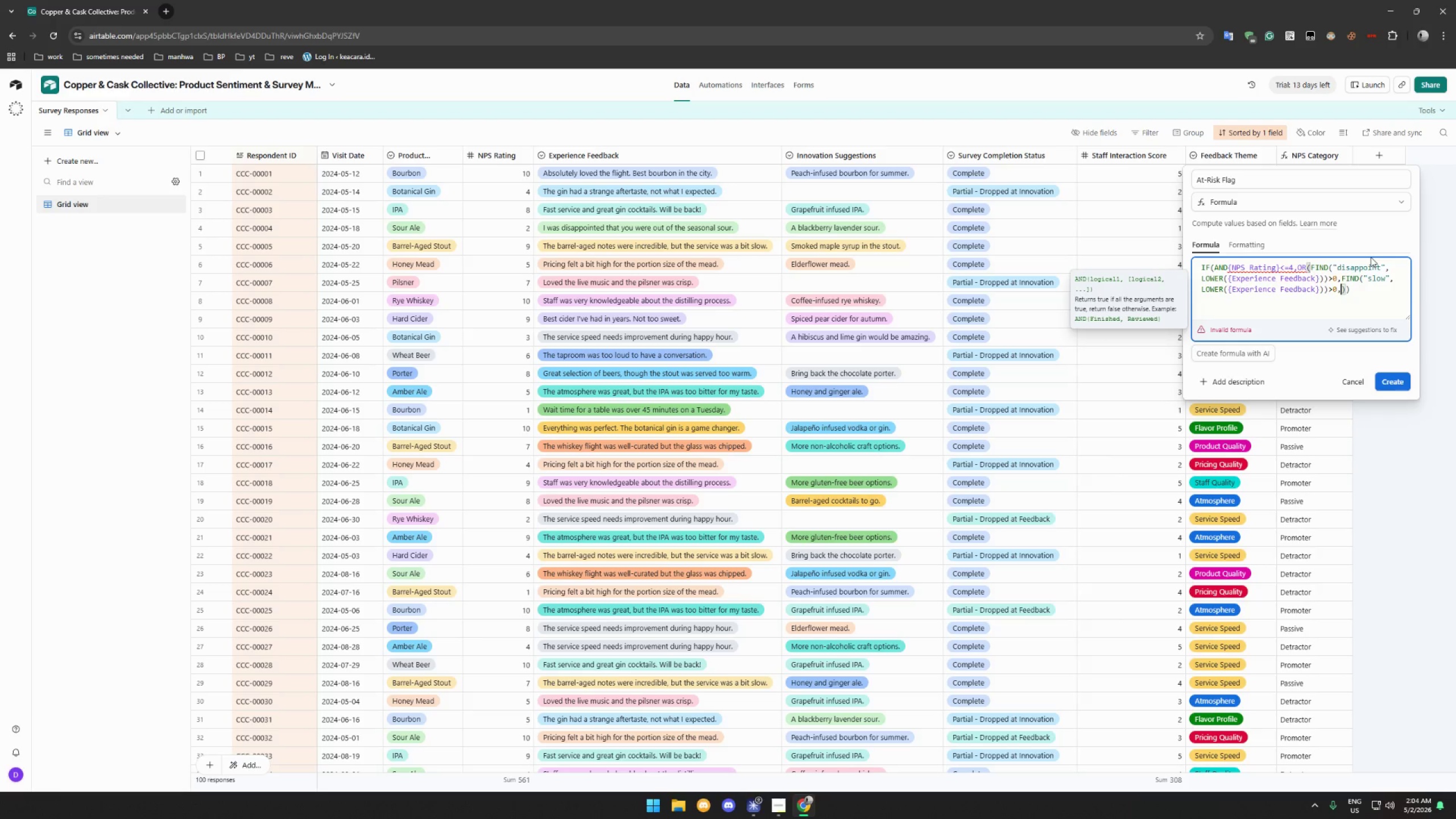 
hold_key(key=ShiftLeft, duration=1.51)
 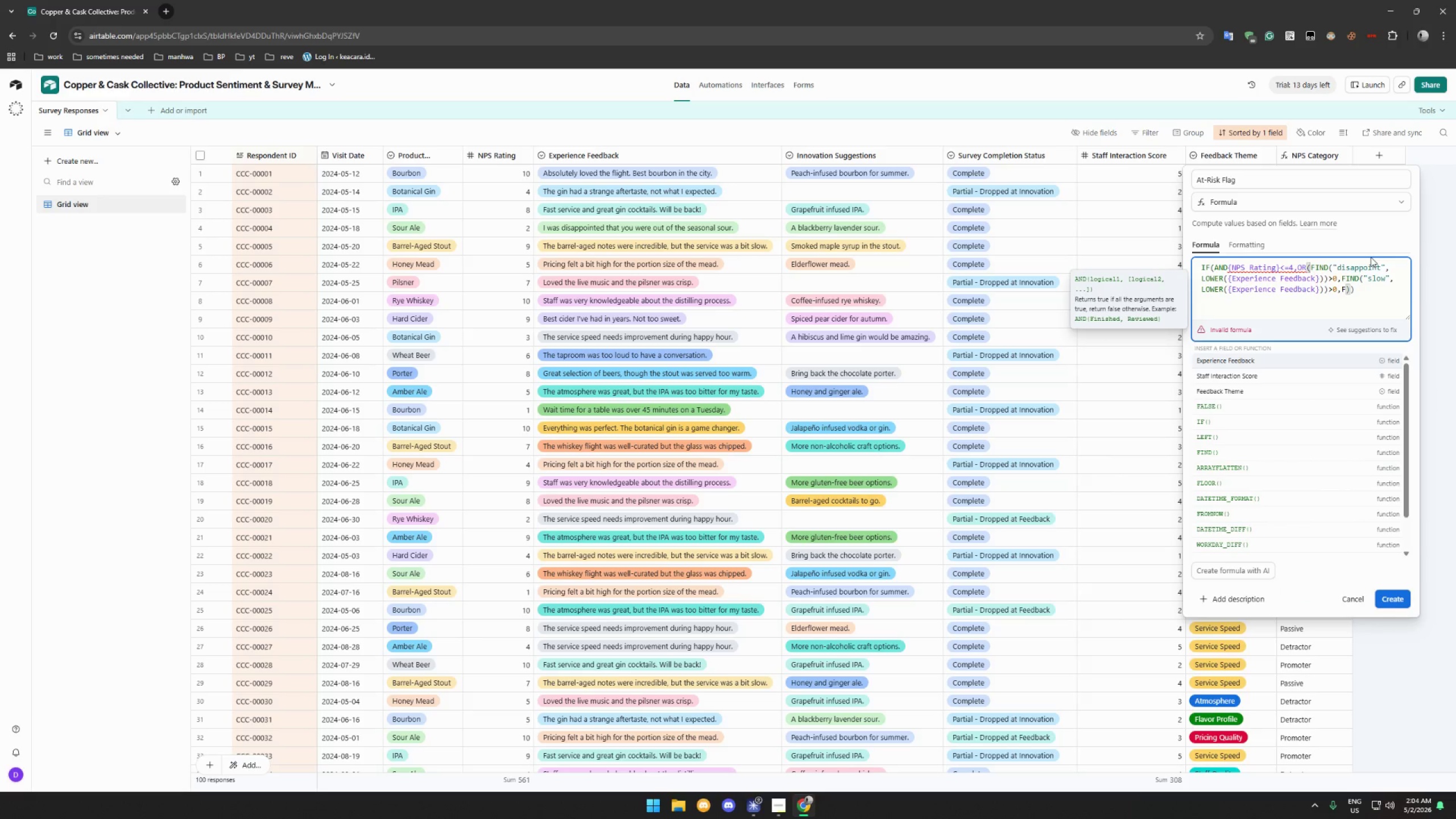 
type(FIND("S)
key(Backspace)
type(speed)
 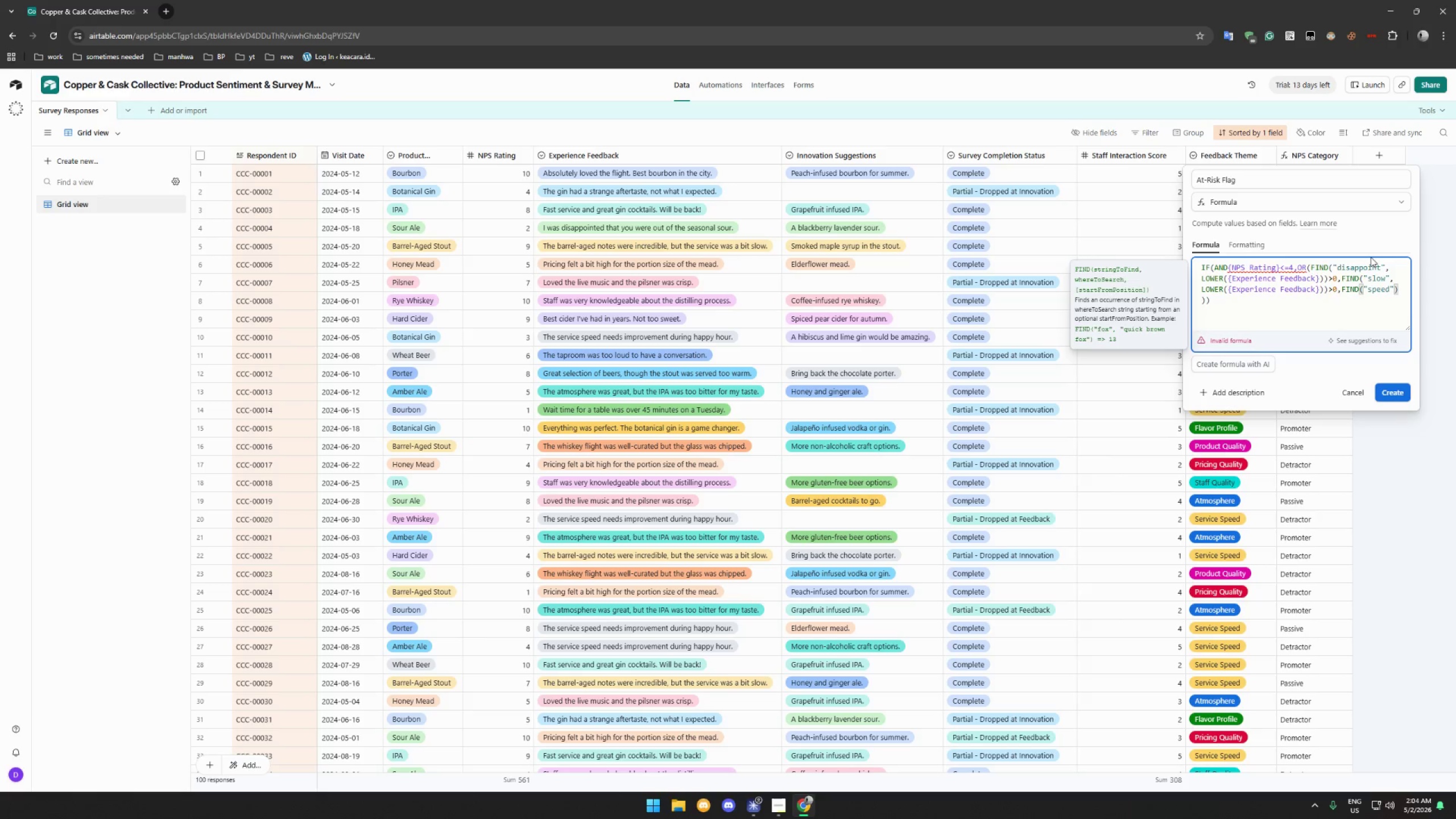 
 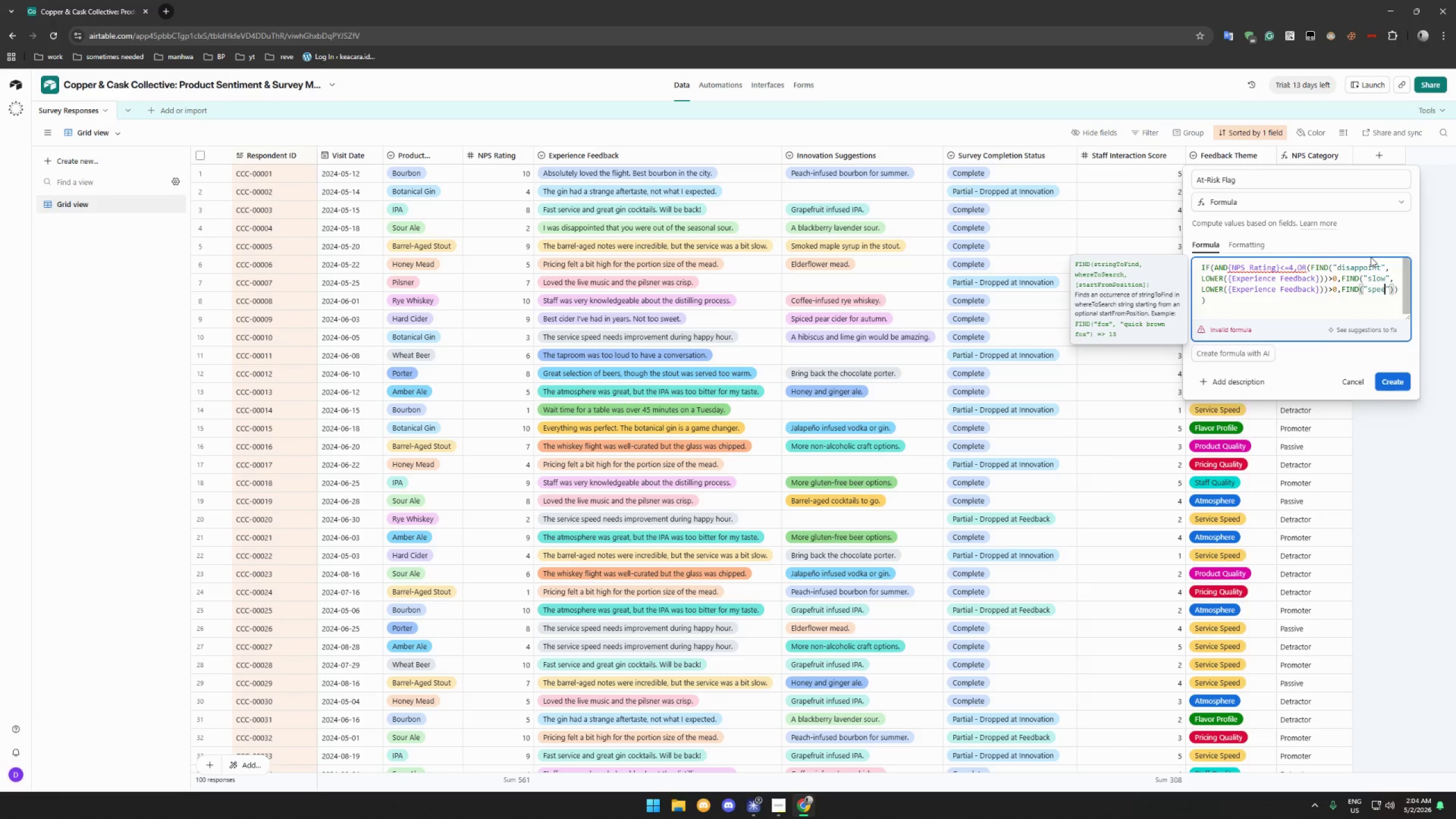 
hold_key(key=ShiftRight, duration=0.58)
 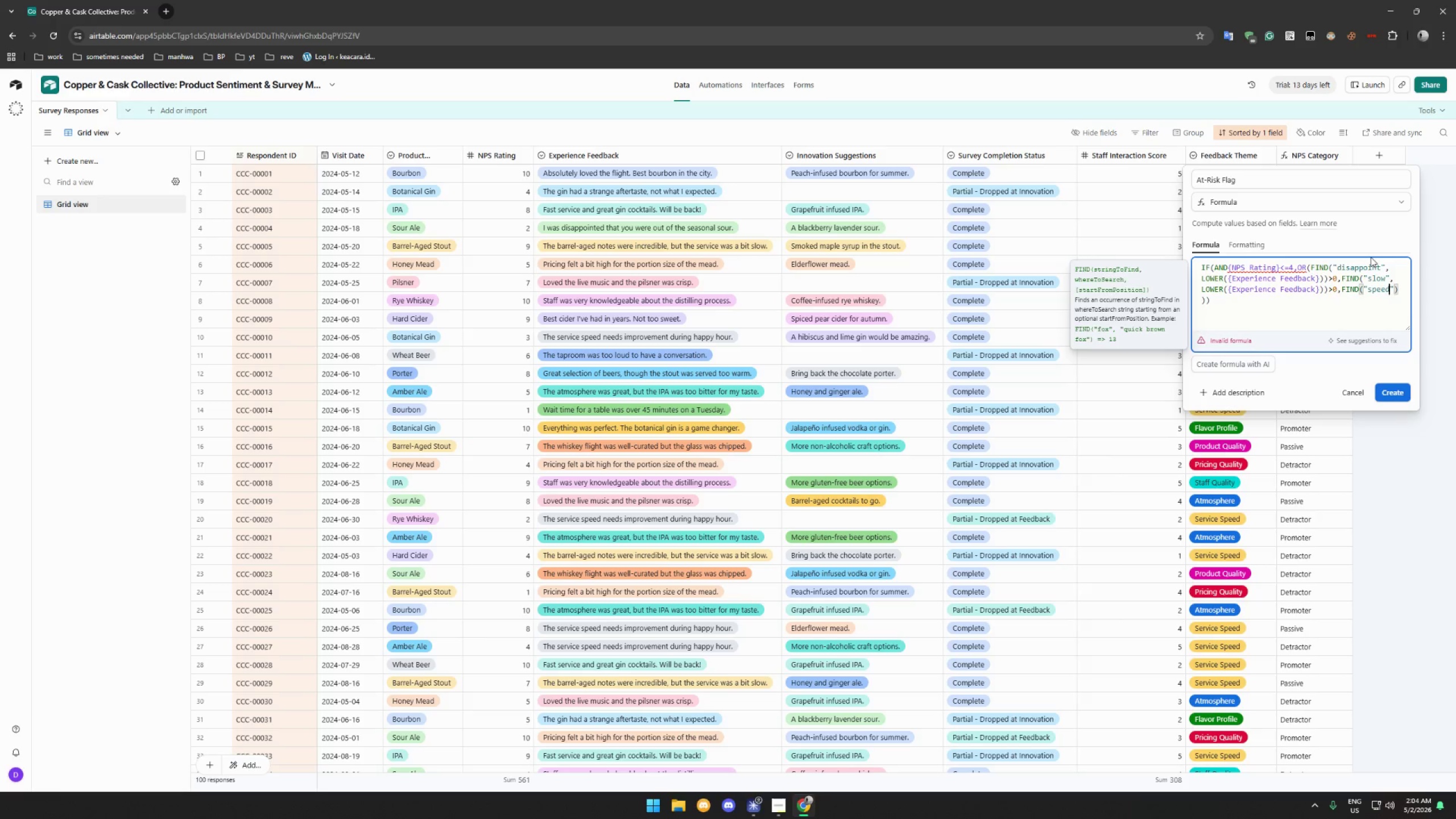 
key(ArrowRight)
 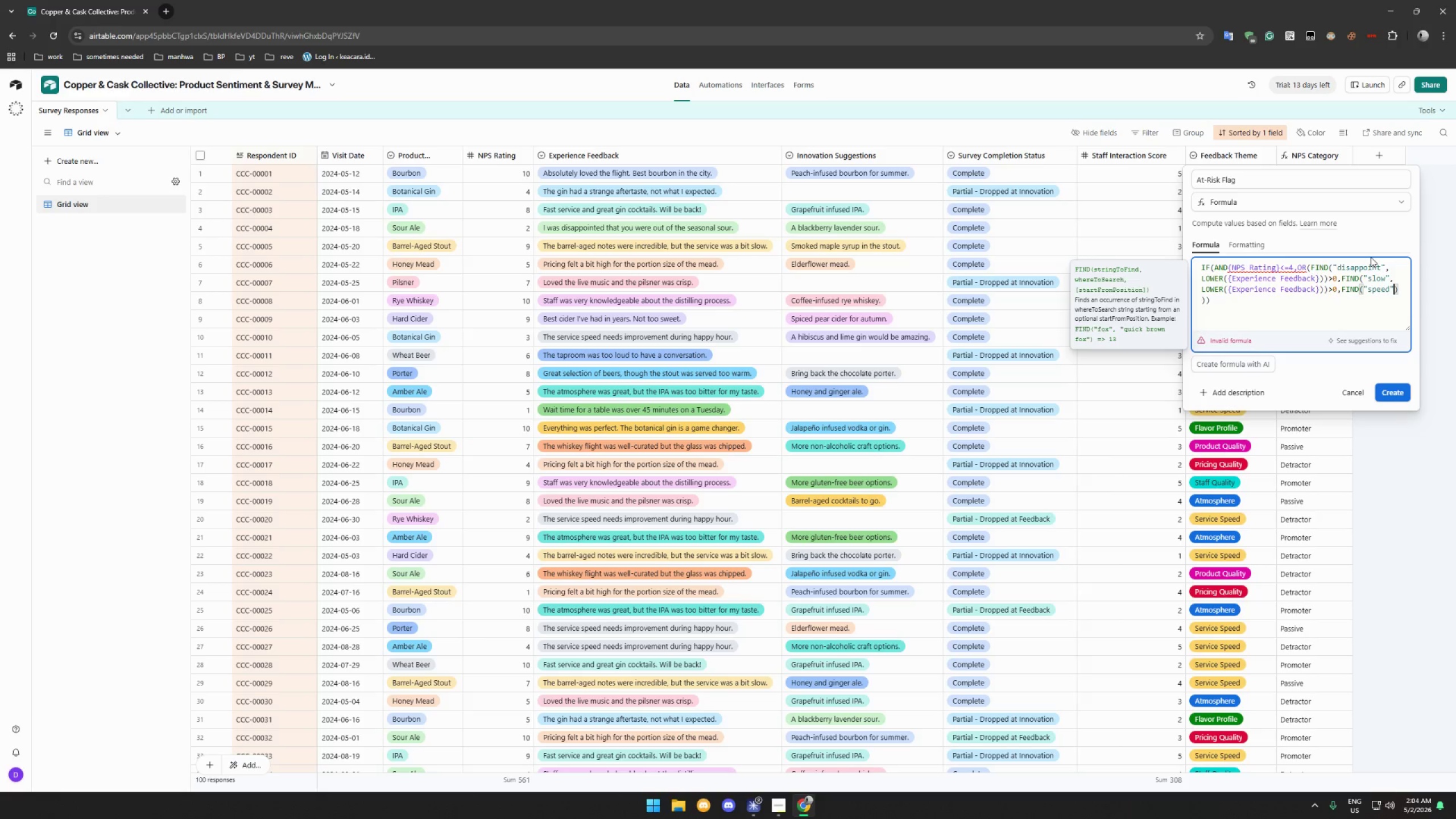 
key(ArrowRight)
 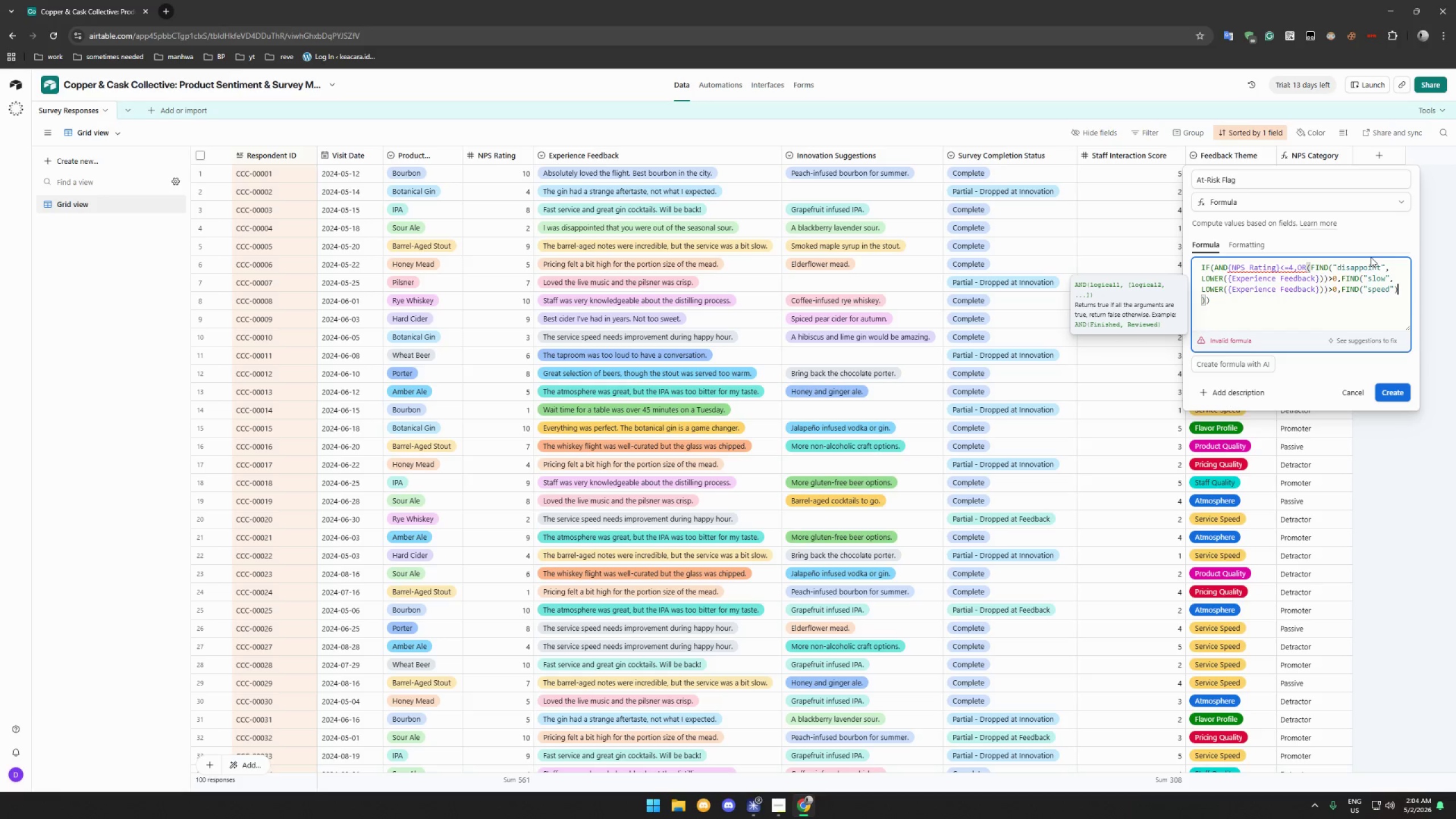 
key(ArrowLeft)
 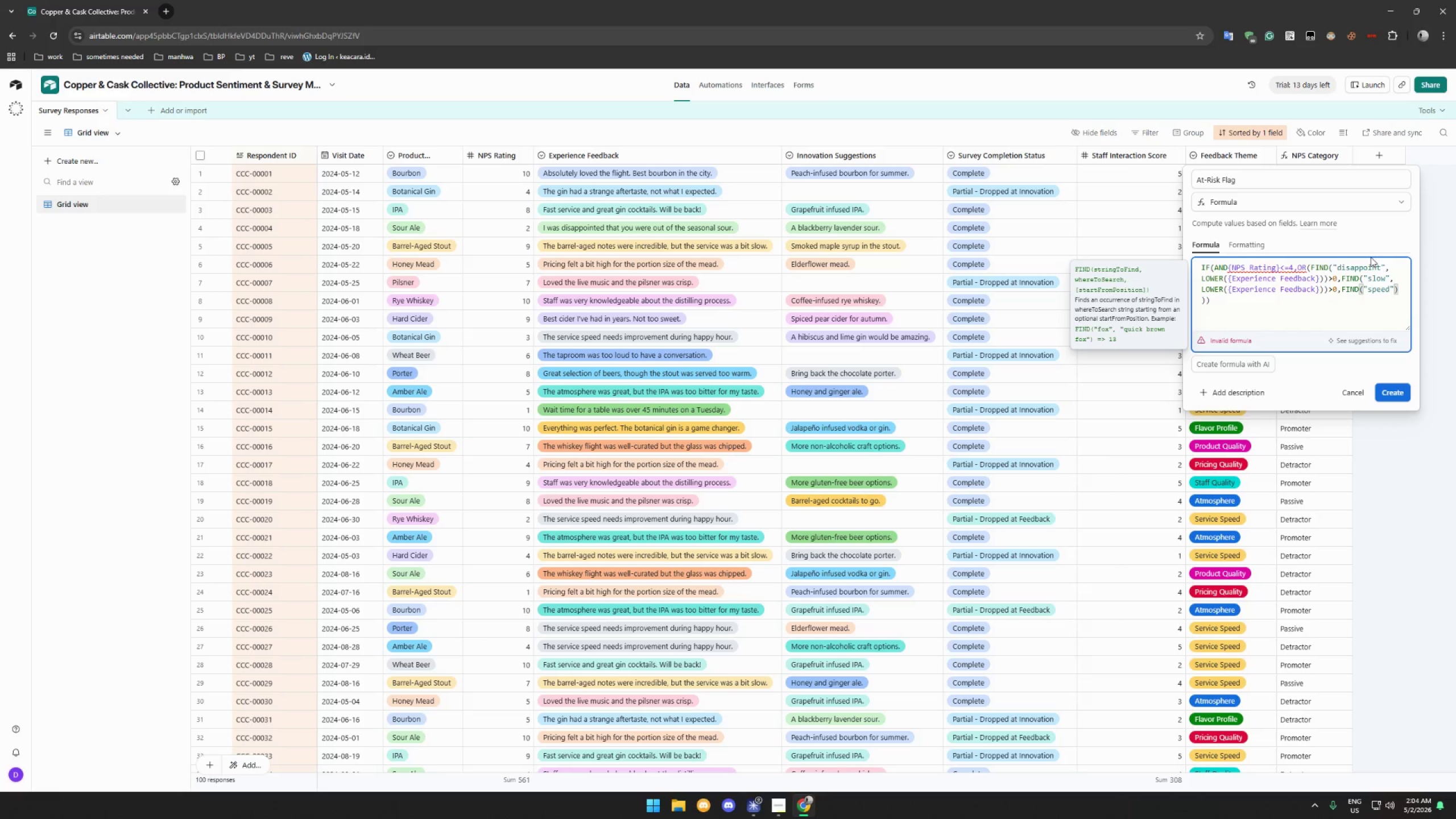 
type(,LOER)
key(Backspace)
key(Backspace)
type(WER)
 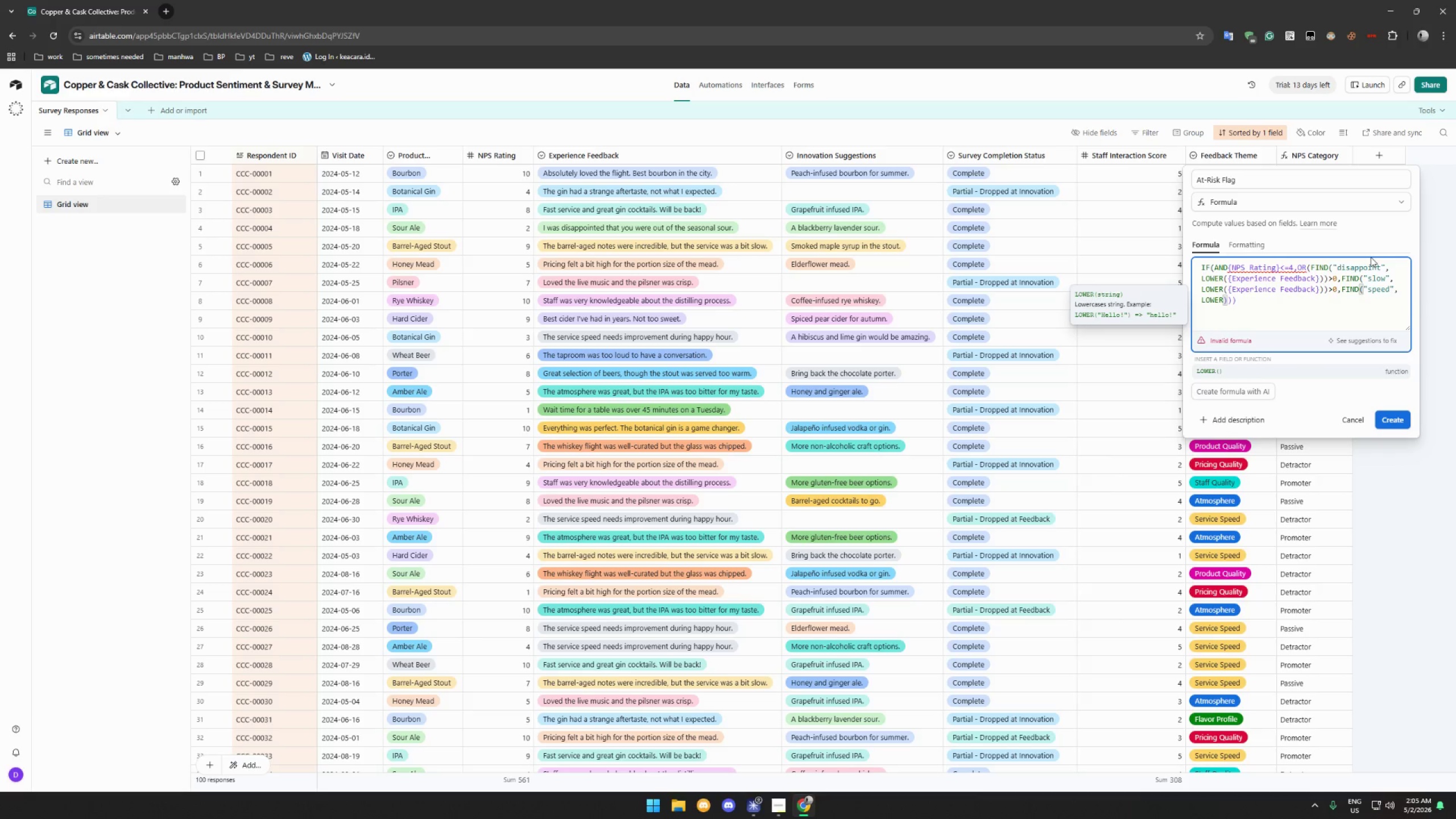 
wait(15.14)
 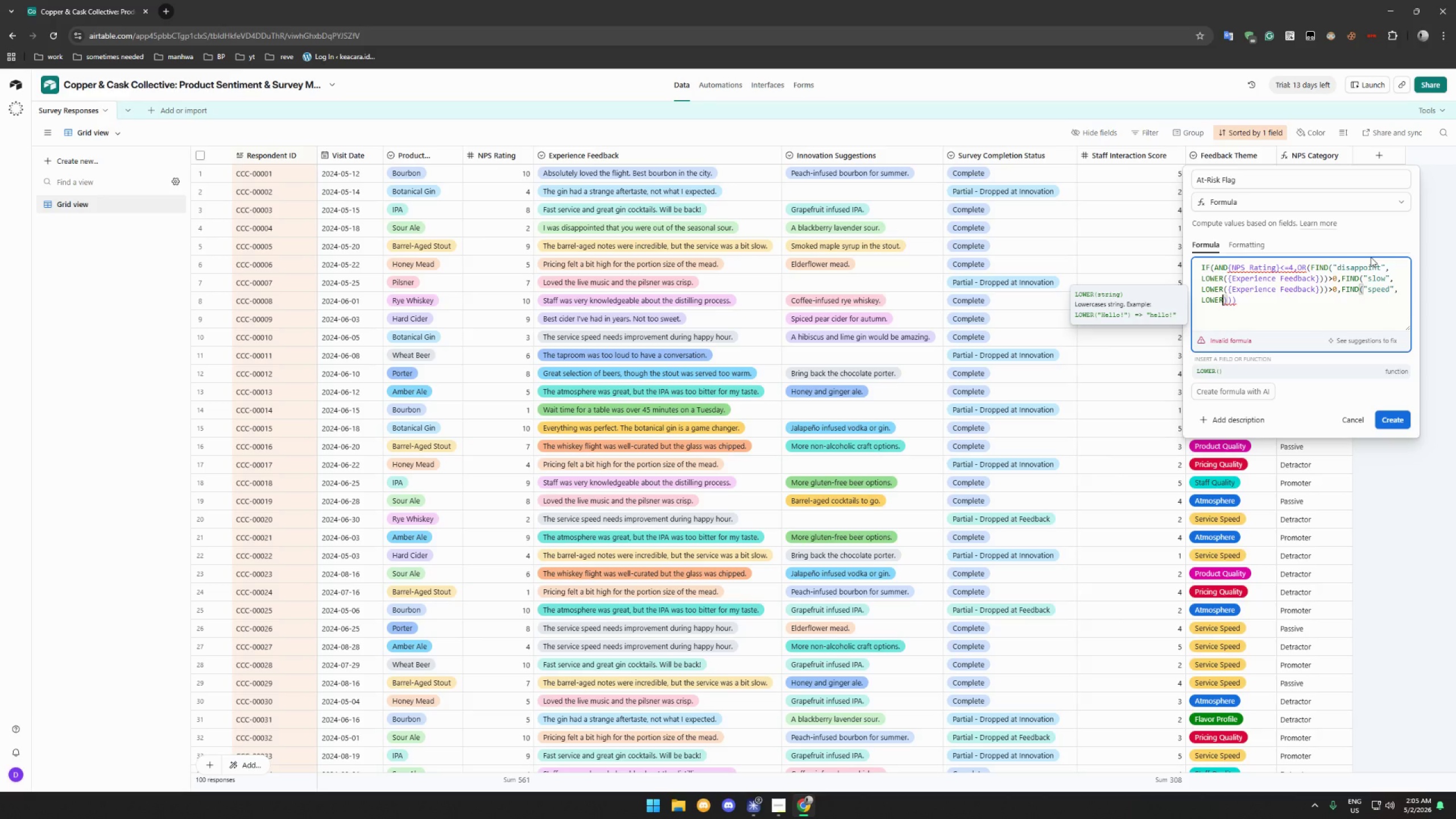 
type(({Experience FE)
key(Backspace)
type(eedback)
 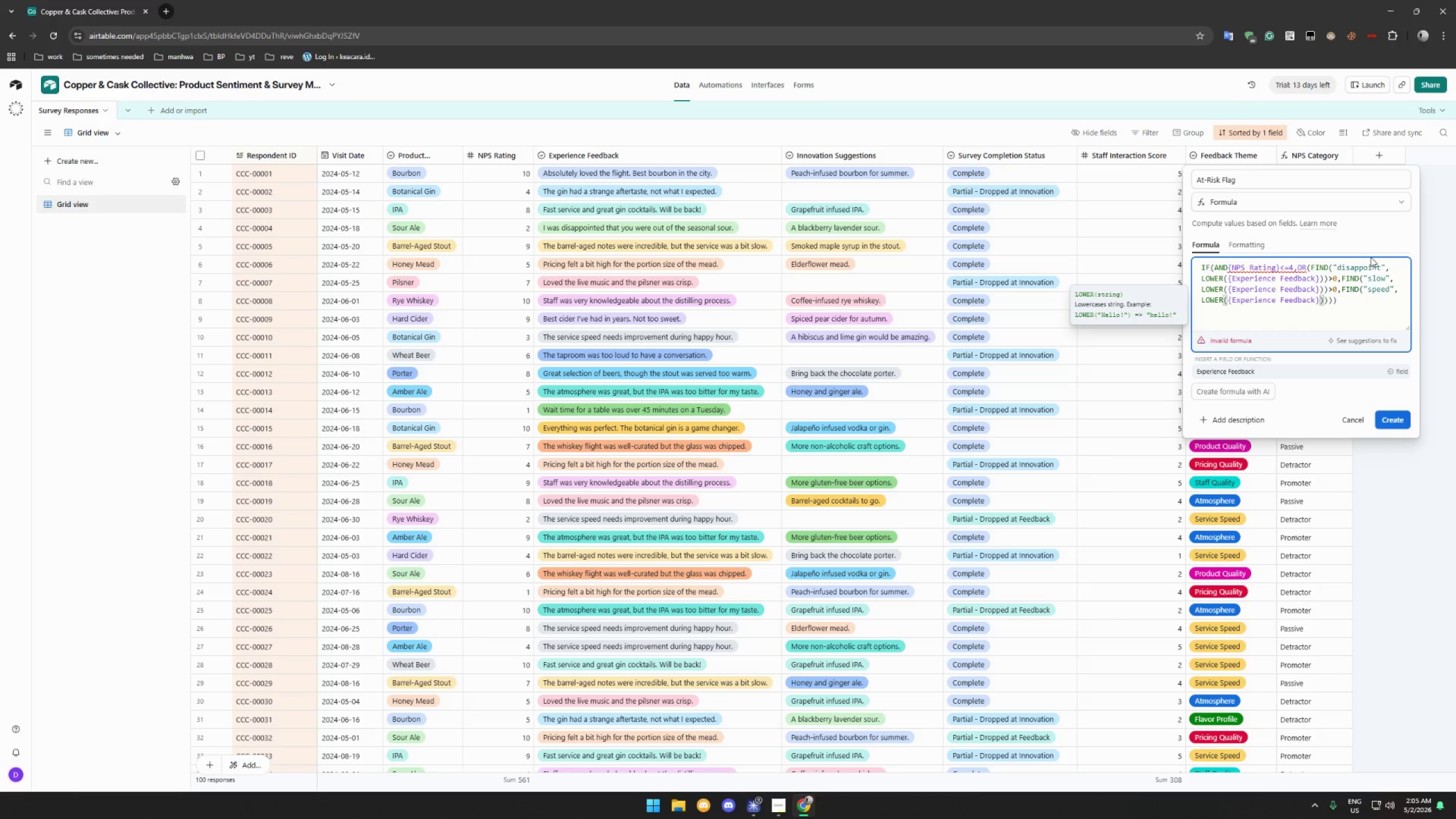 
key(ArrowRight)
 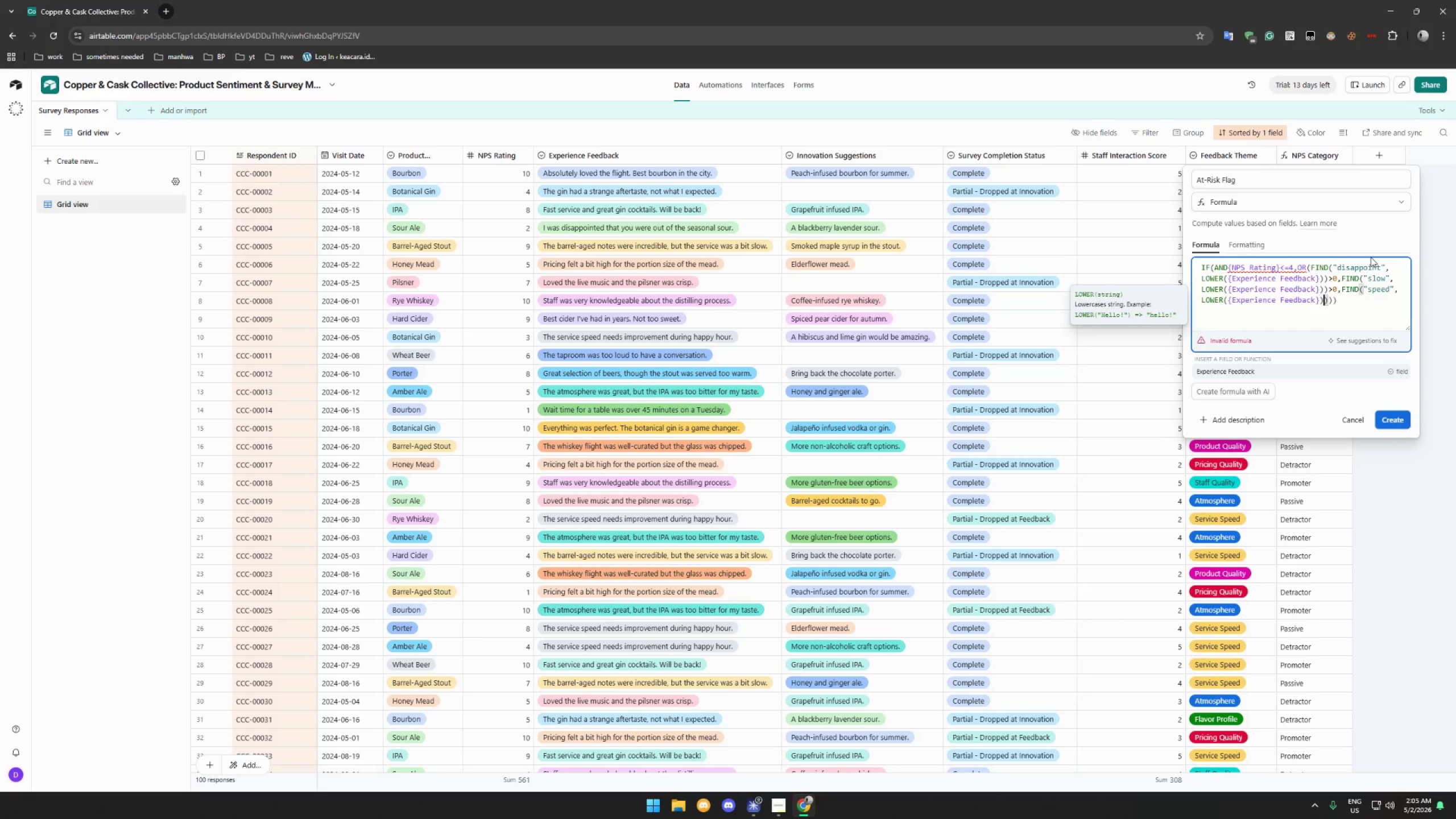 
key(ArrowRight)
 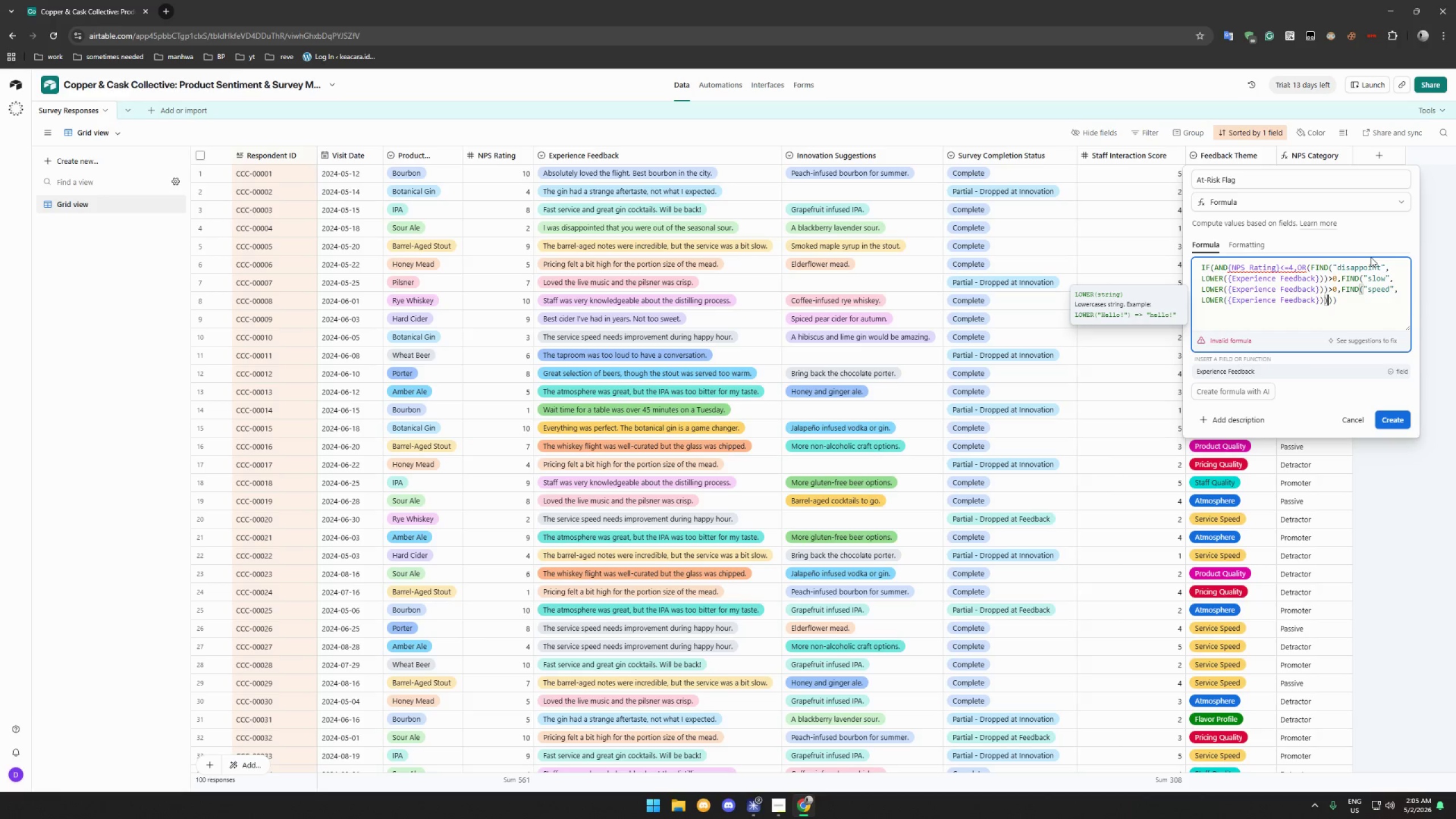 
key(ArrowRight)
 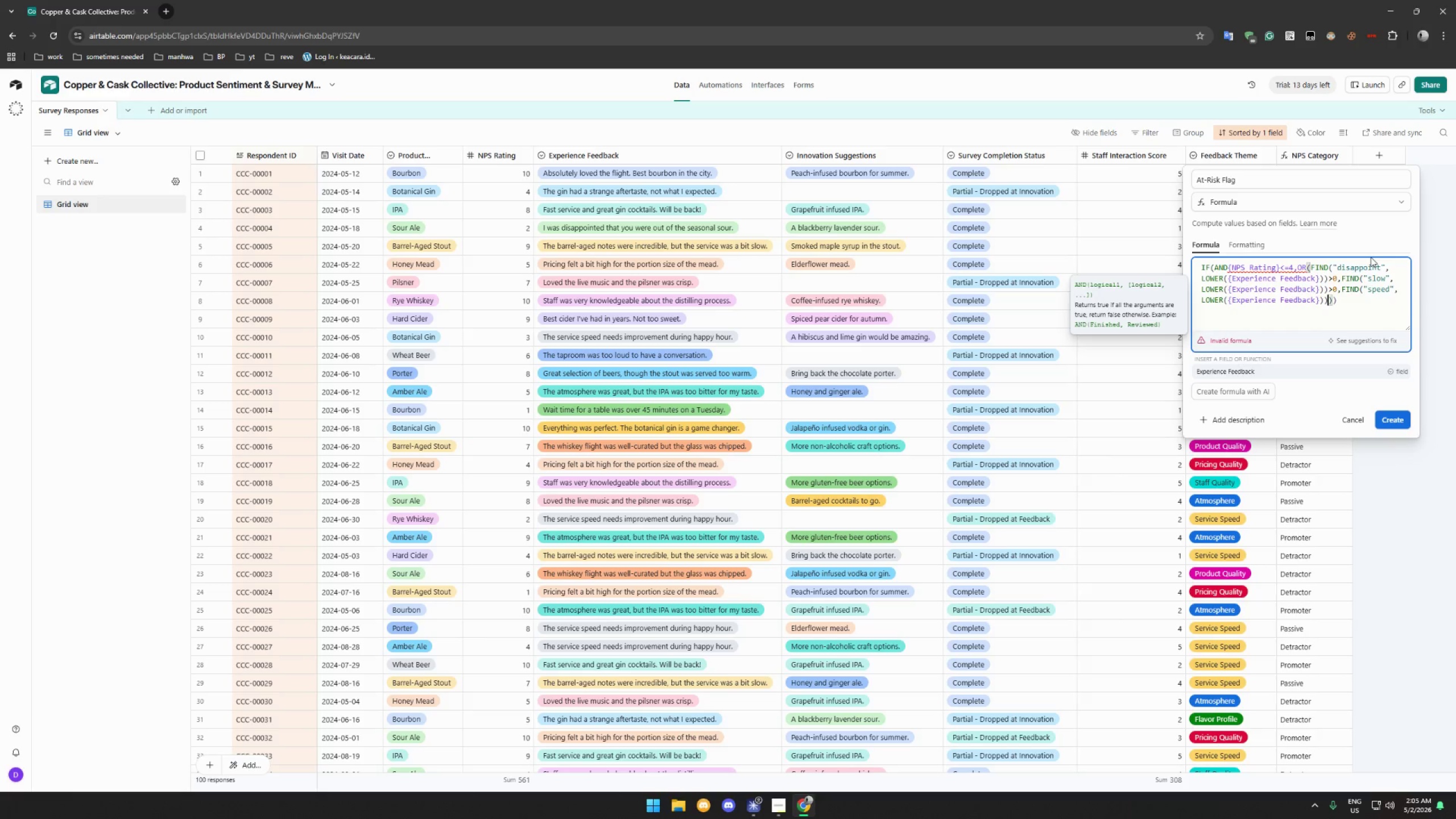 
key(Shift+ShiftRight)
 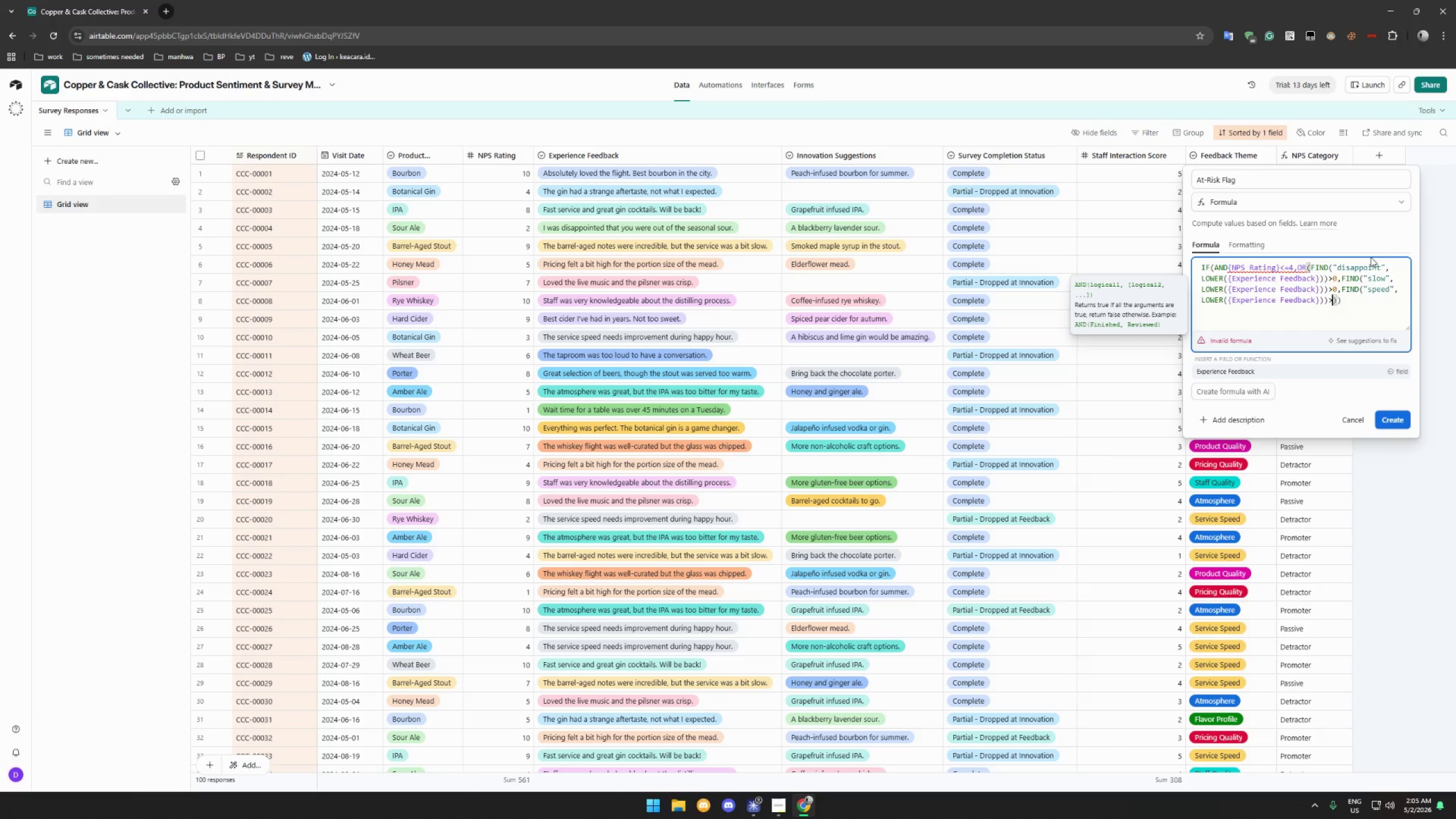 
key(Shift+Period)
 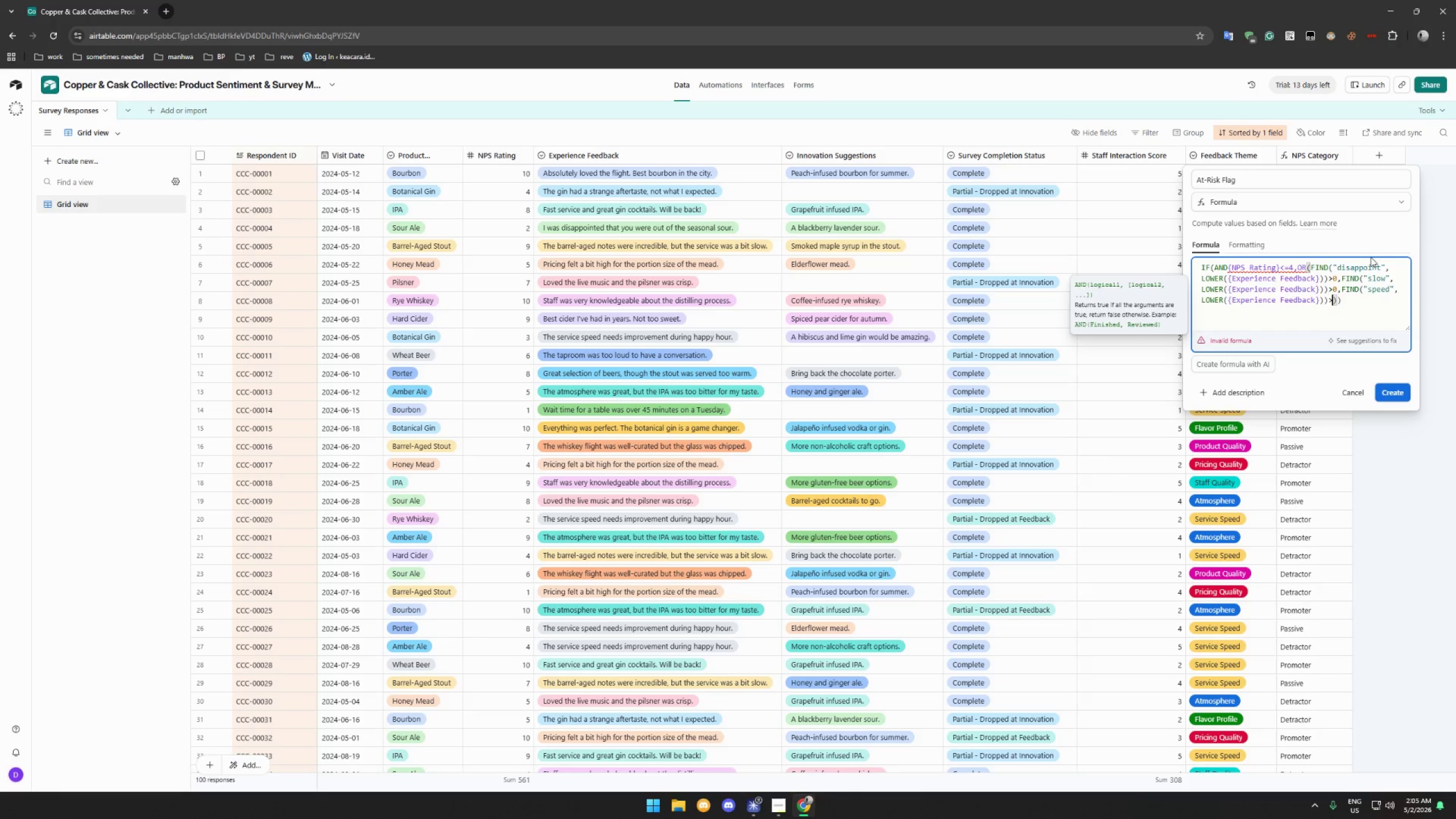 
key(0)
 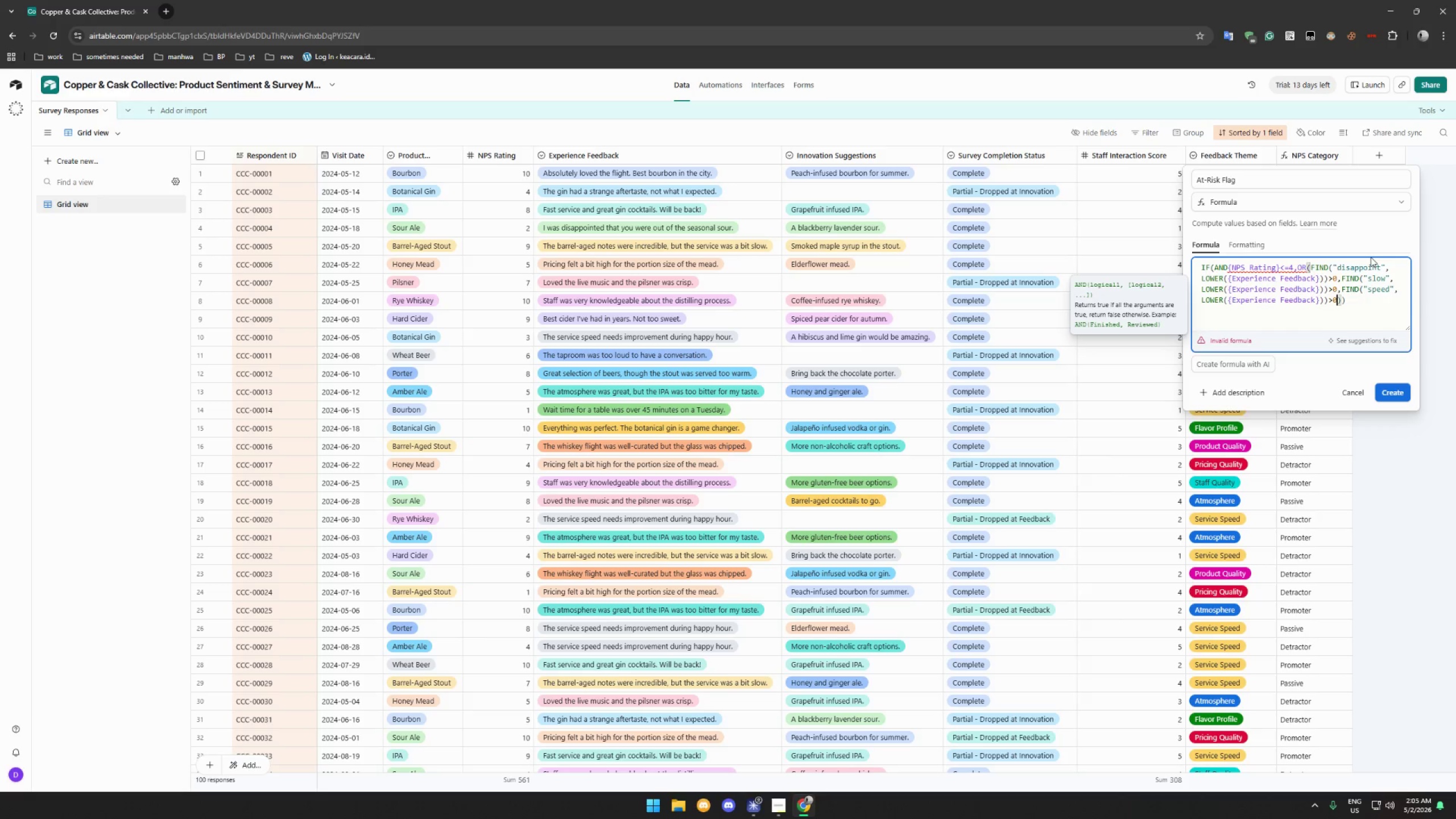 
wait(6.88)
 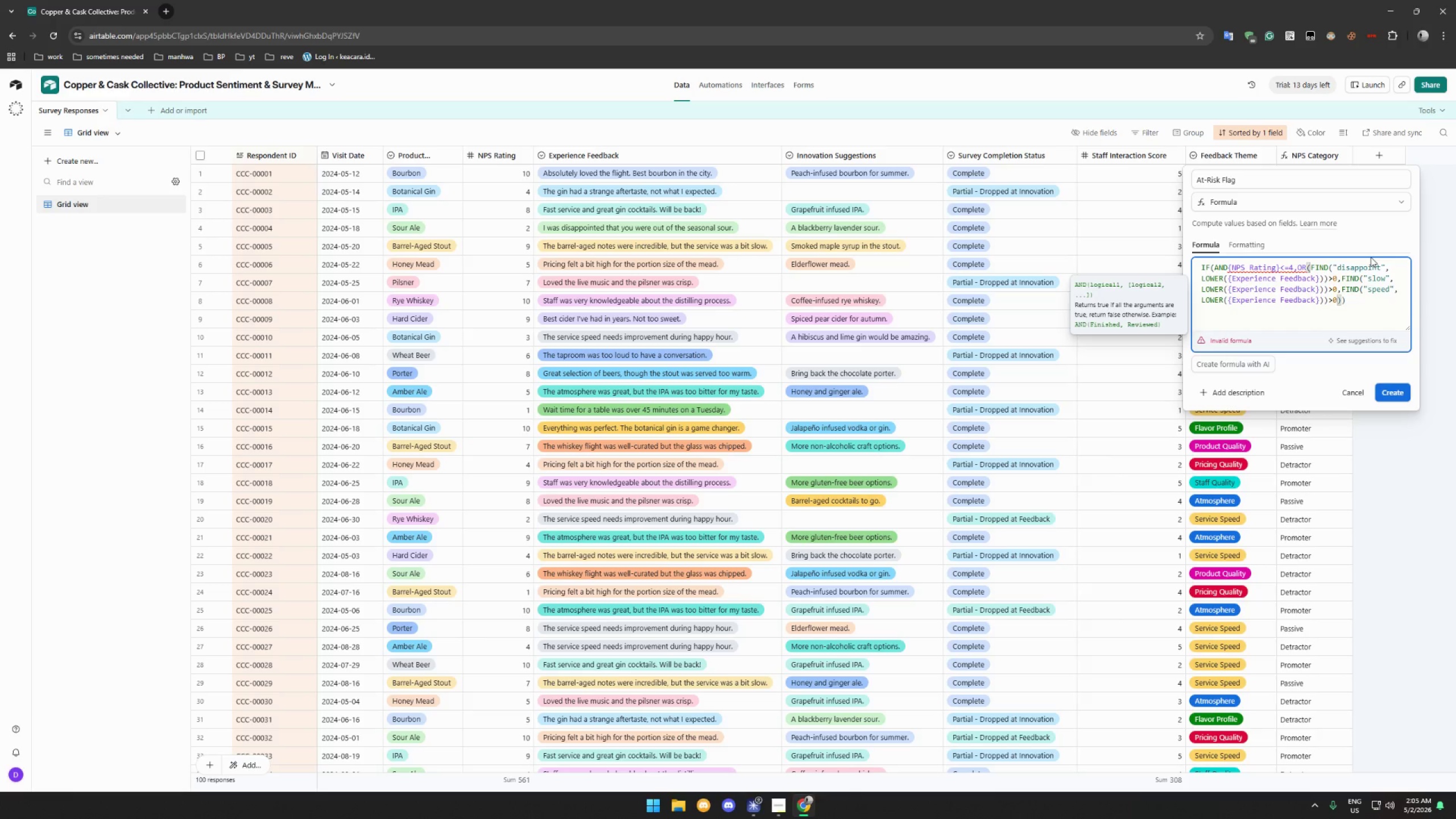 
type(,FIND)
 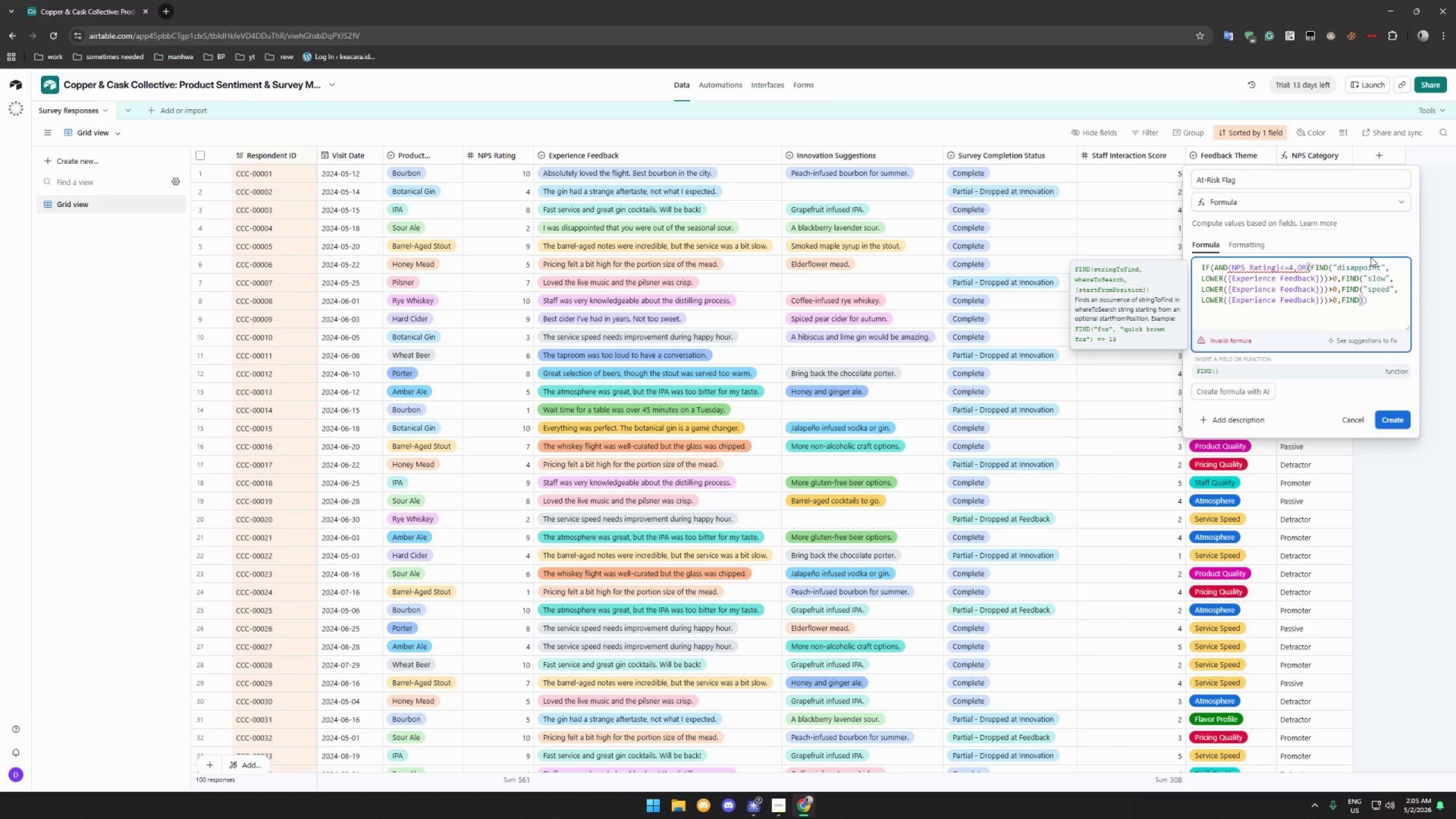 
wait(6.7)
 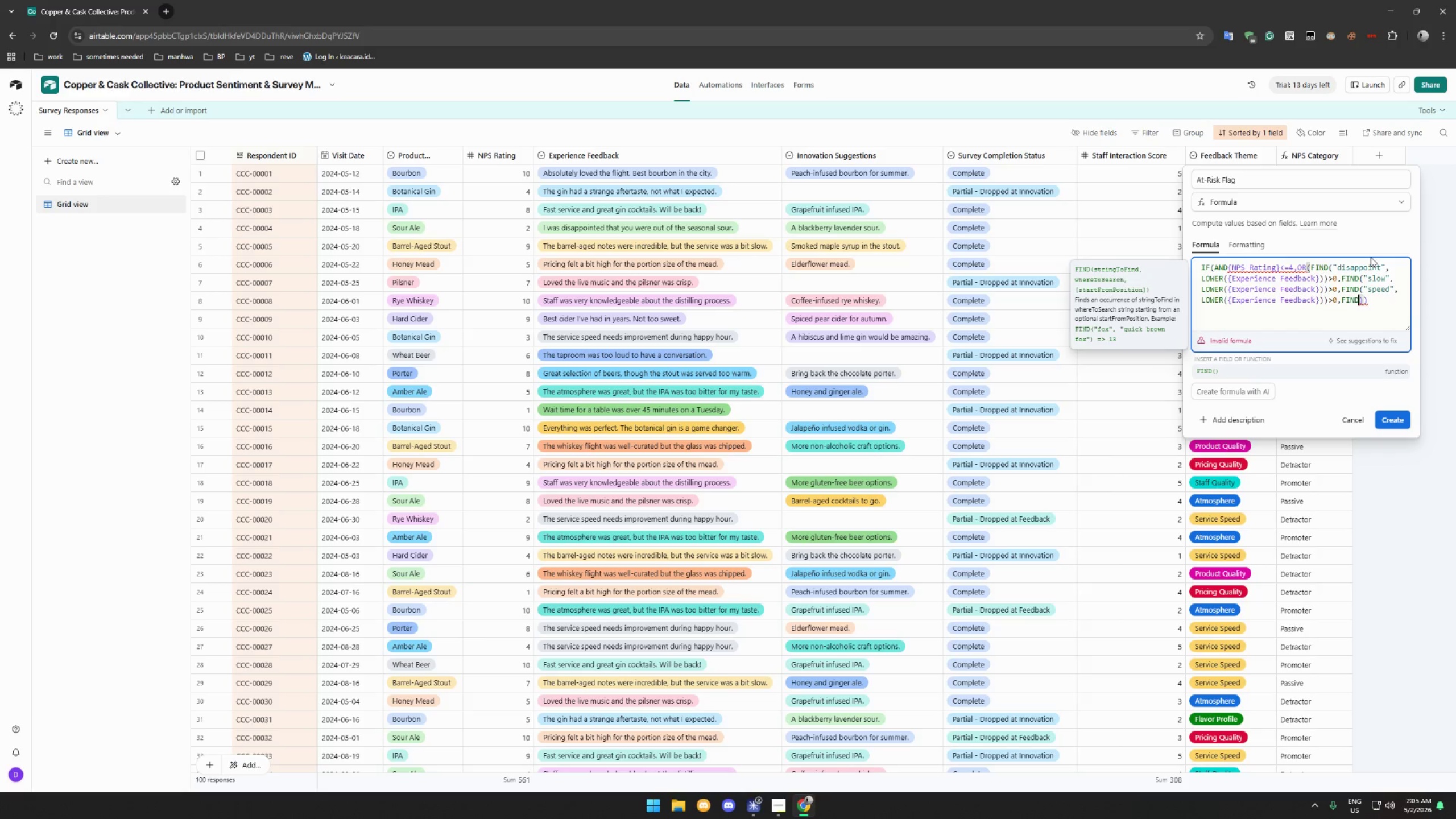 
type(("not what)
 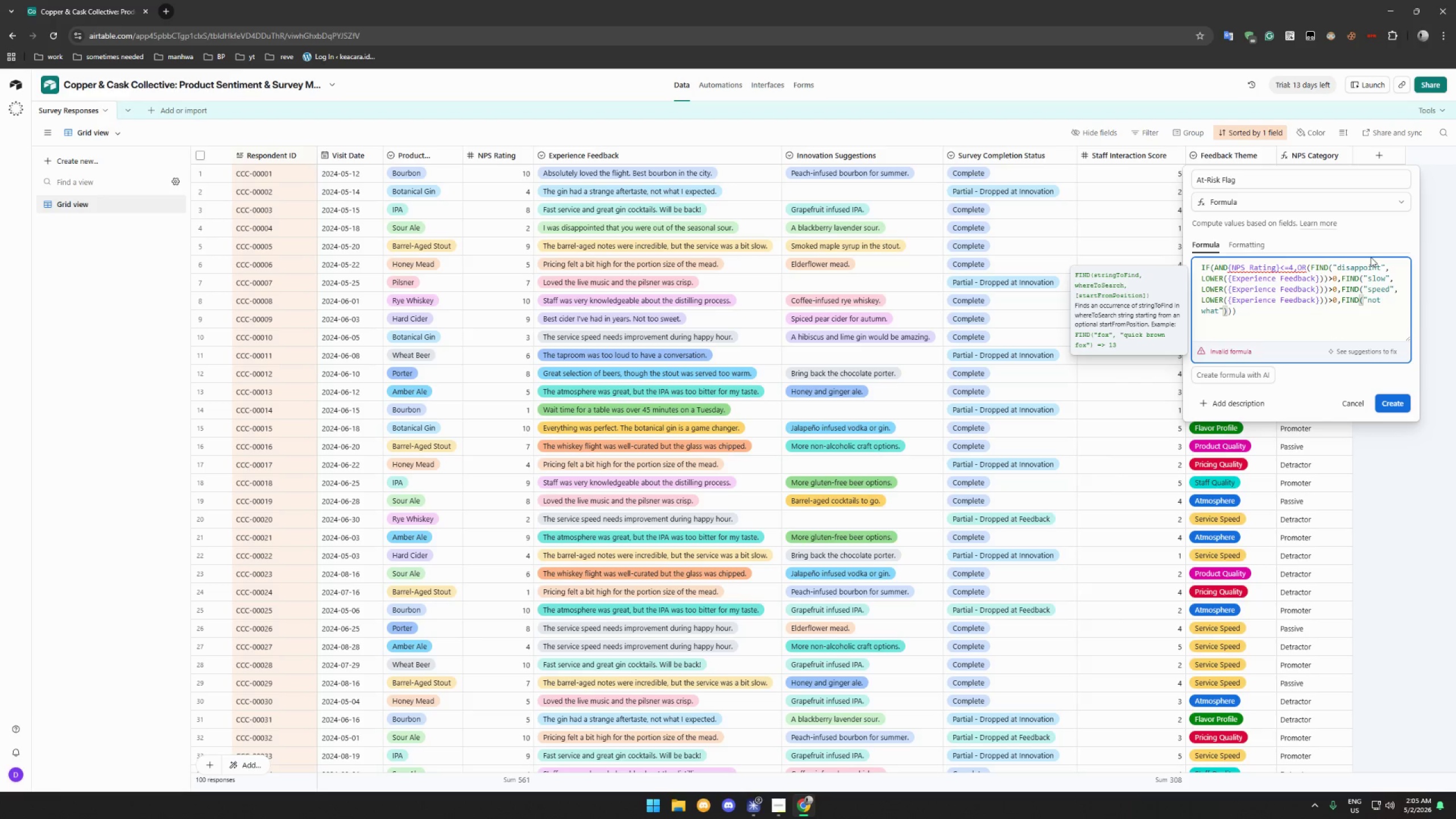 
key(ArrowRight)
 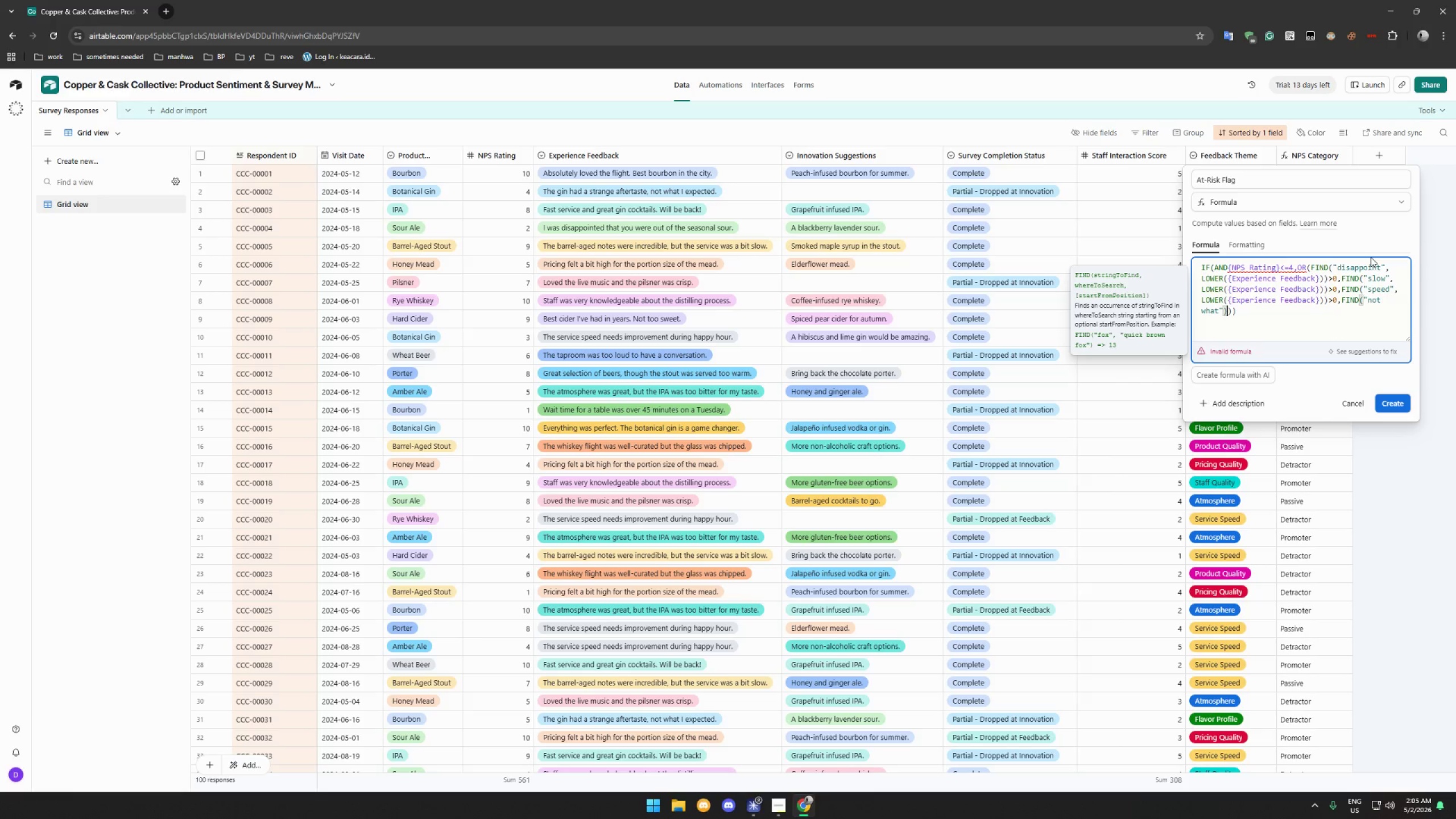 
key(ArrowRight)
 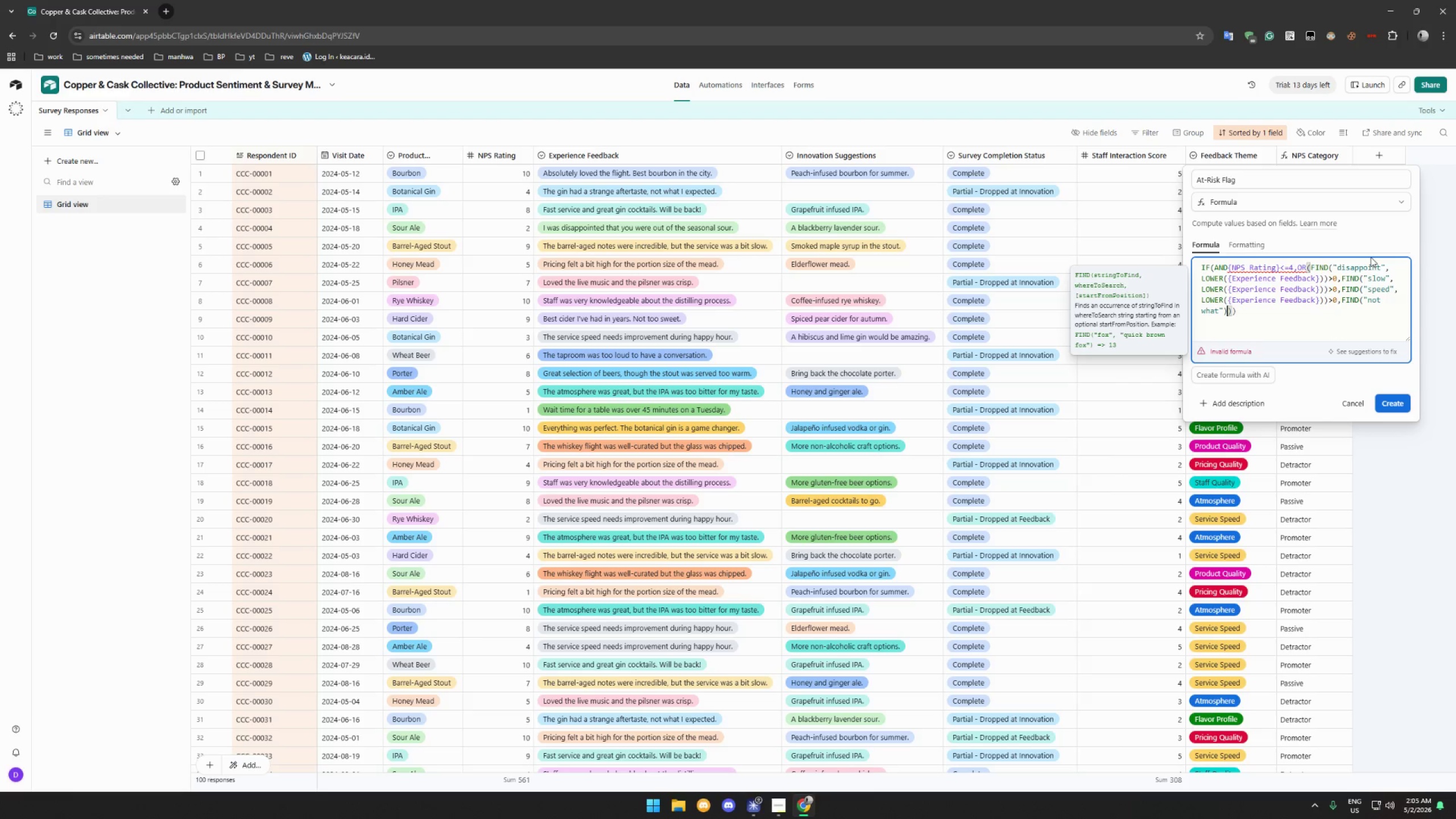 
key(ArrowRight)
 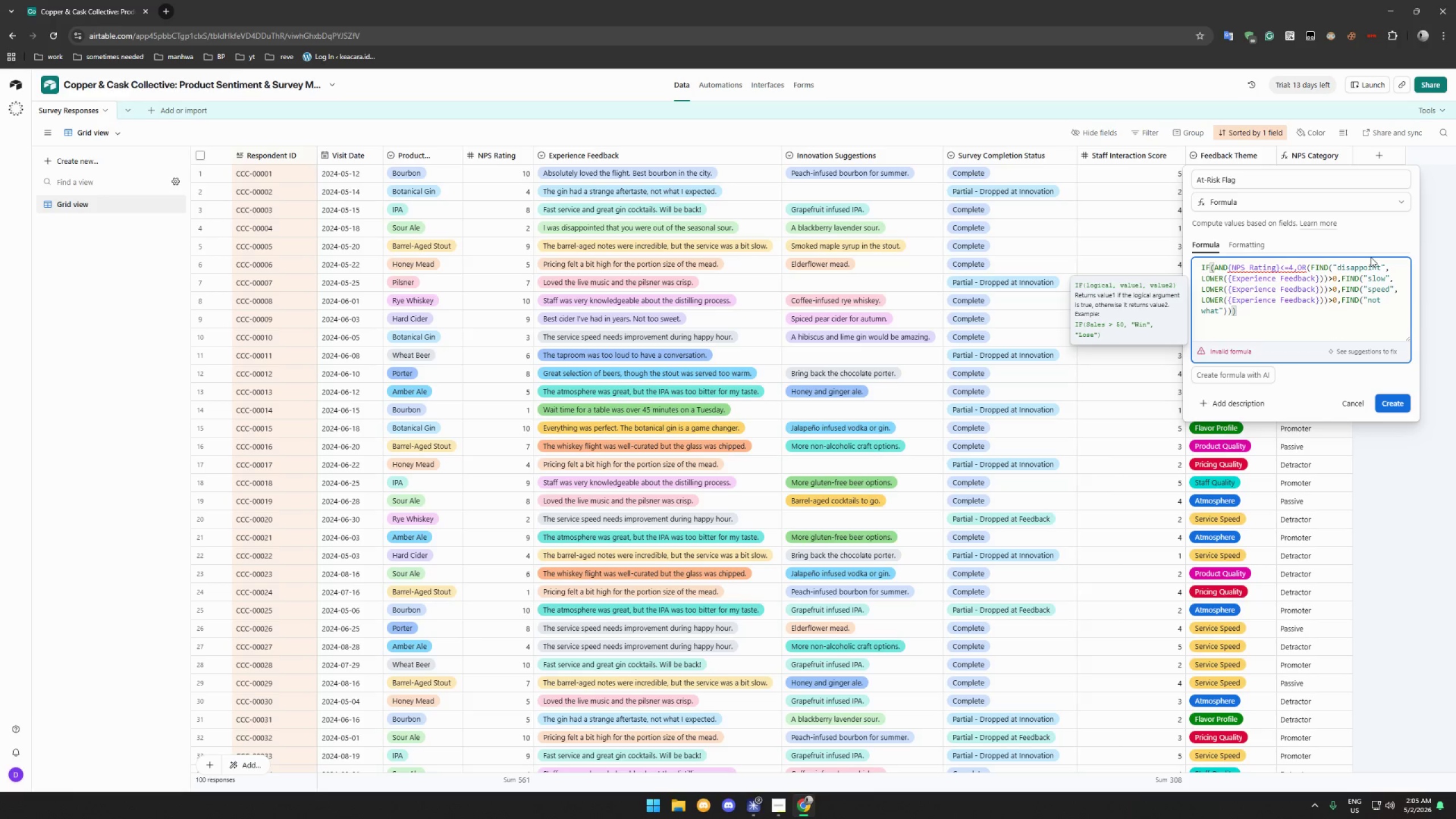 
key(Shift+Period)
 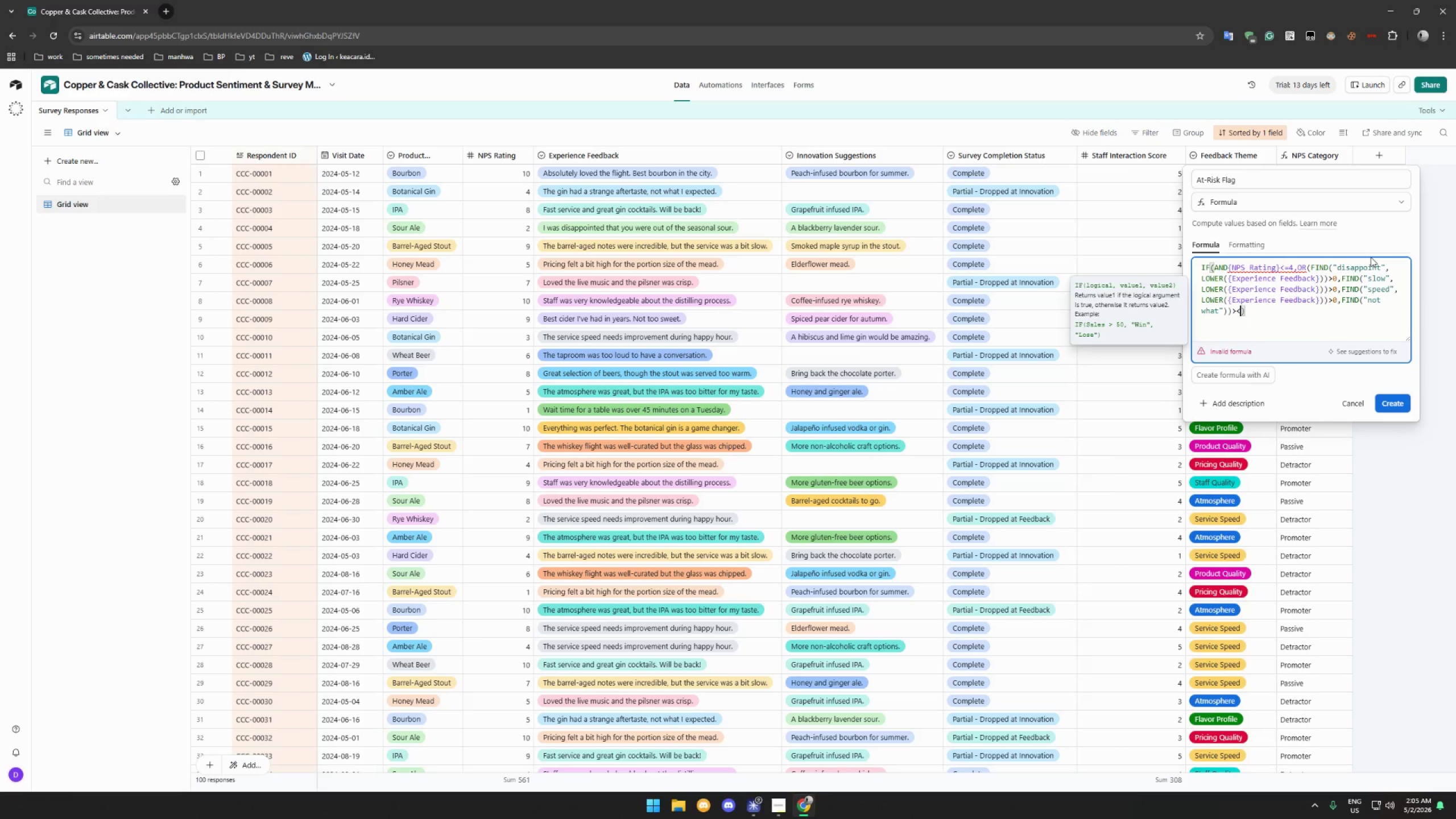 
key(Shift+Comma)
 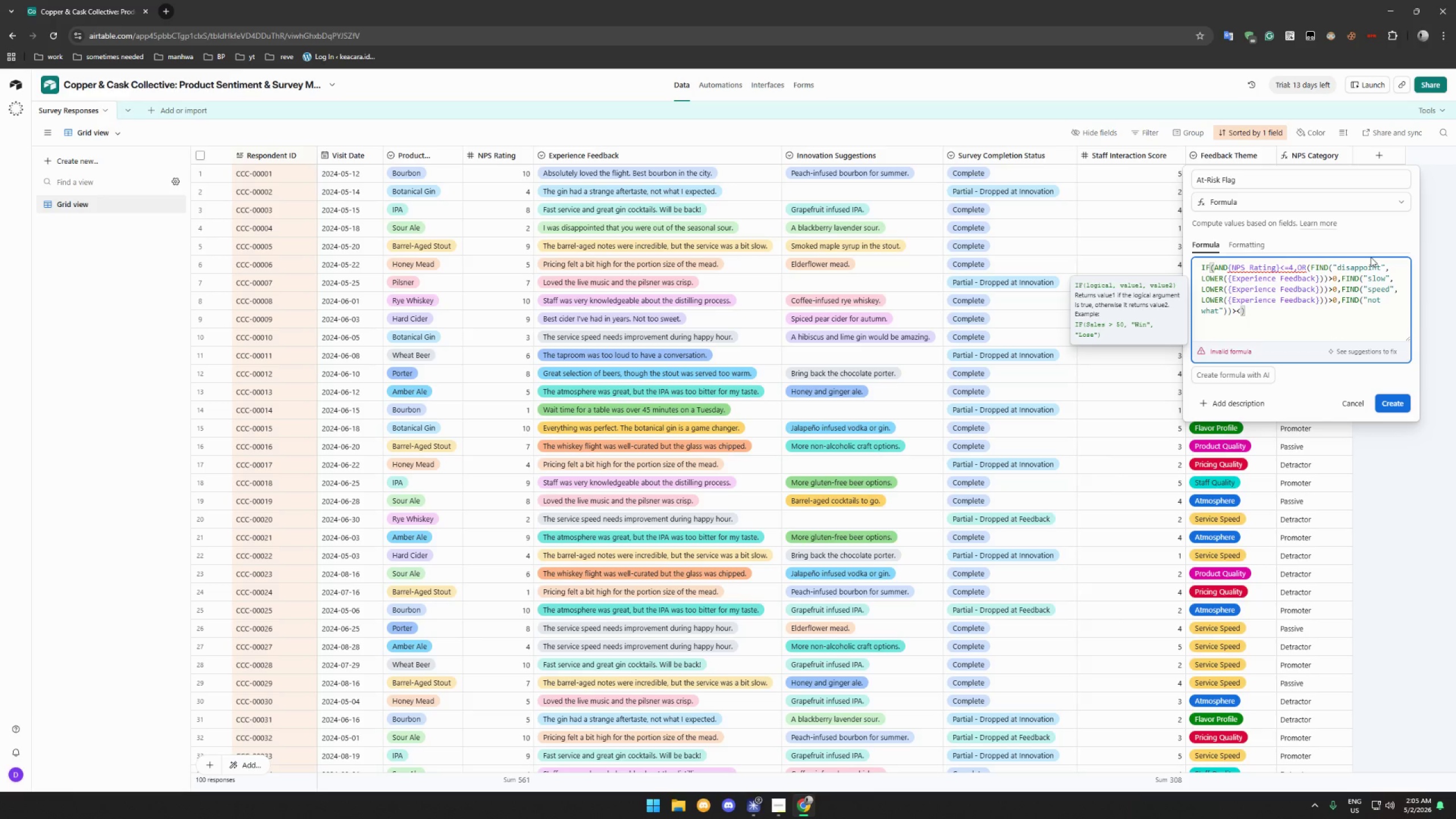 
key(Backspace)
 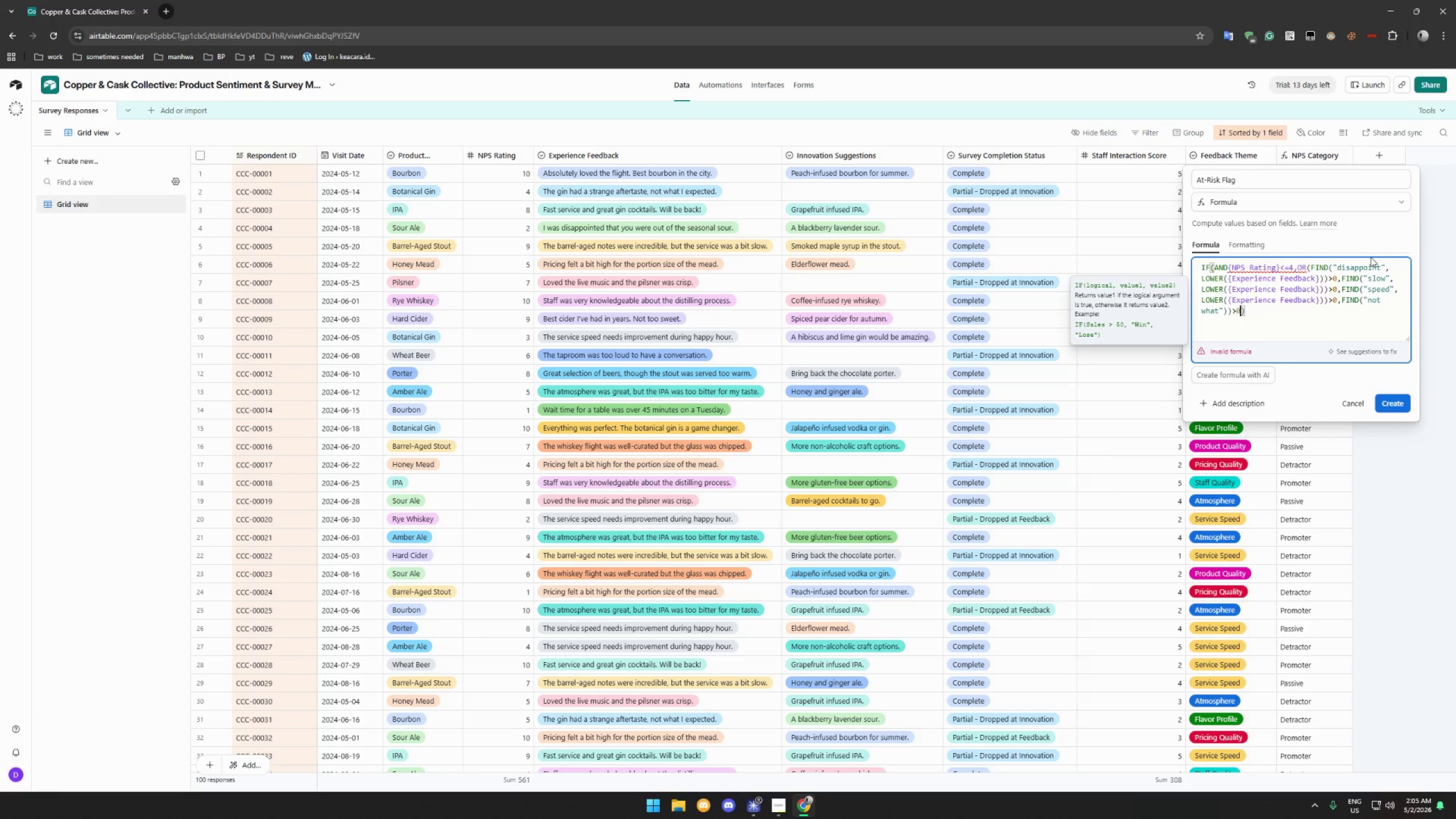 
key(0)
 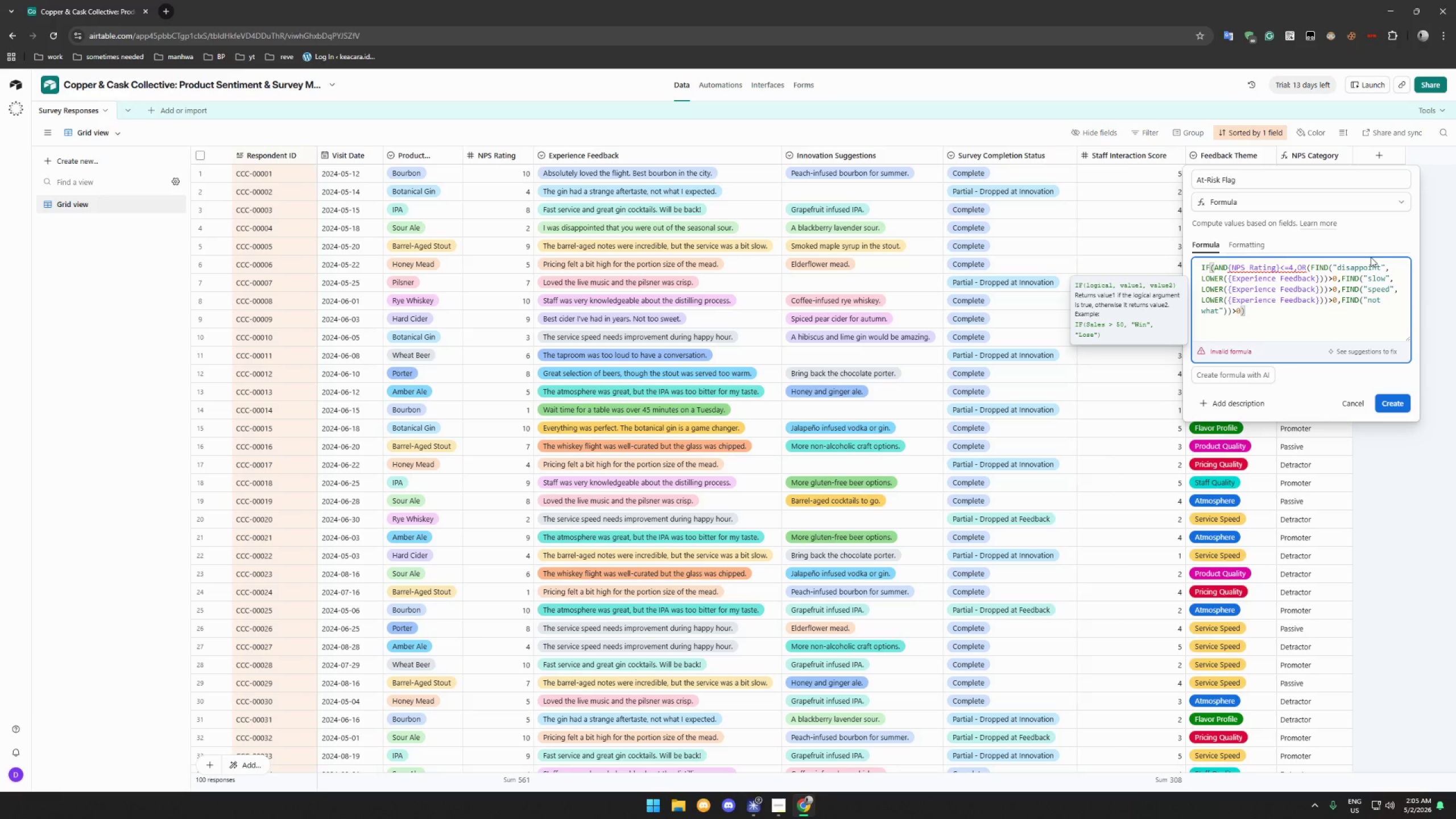 
key(Comma)
 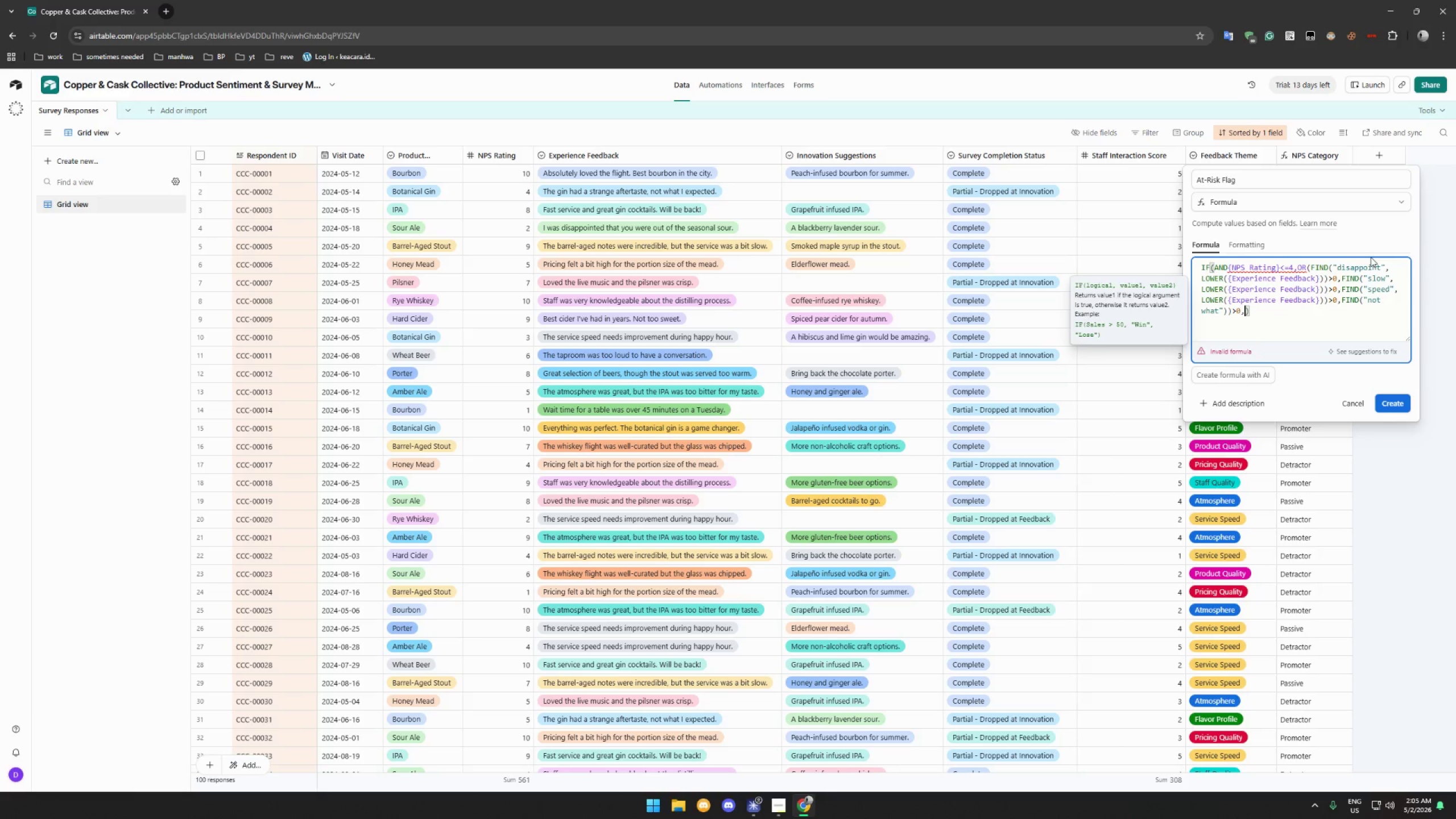 
wait(6.69)
 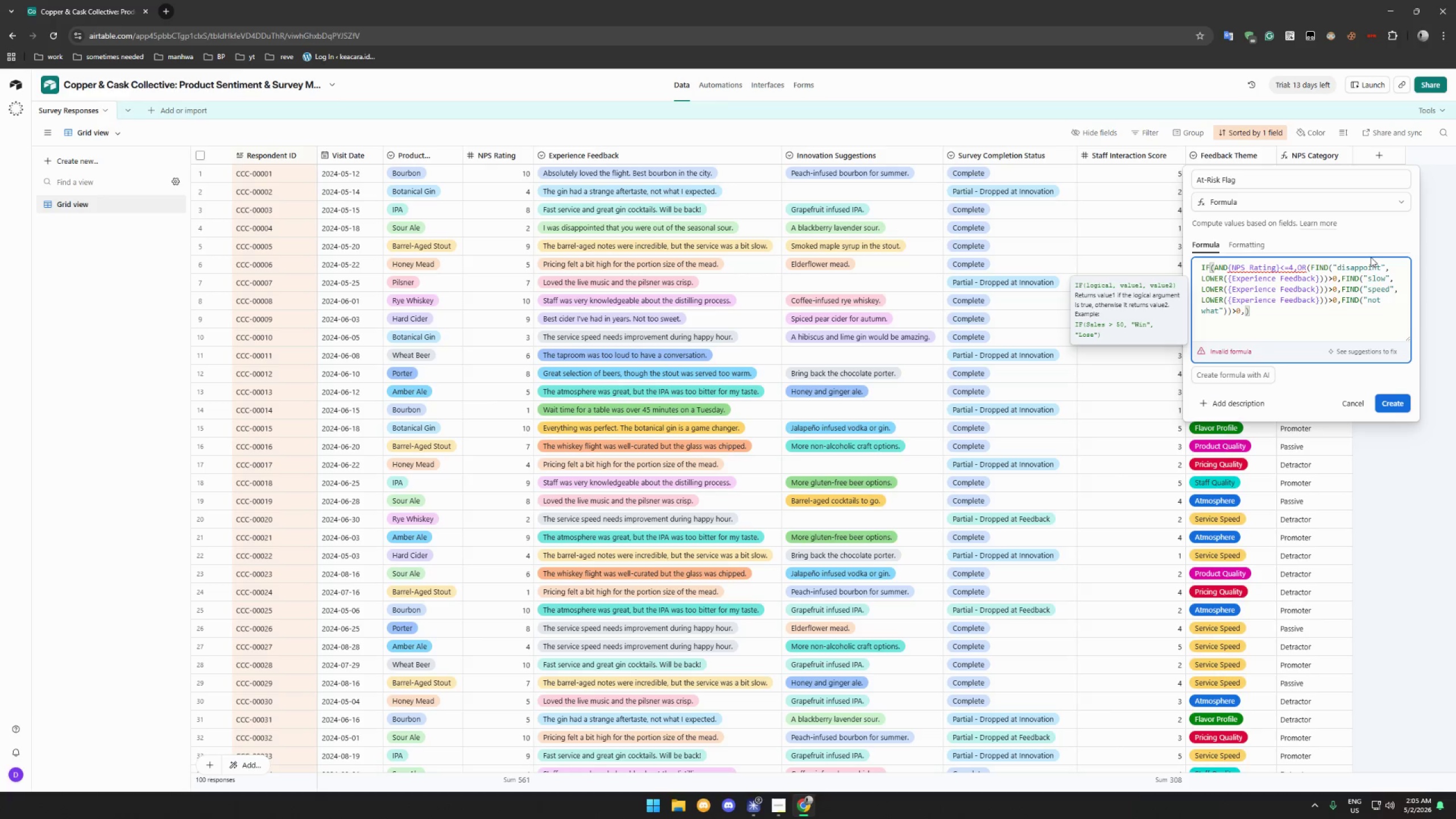 
key(ArrowLeft)
 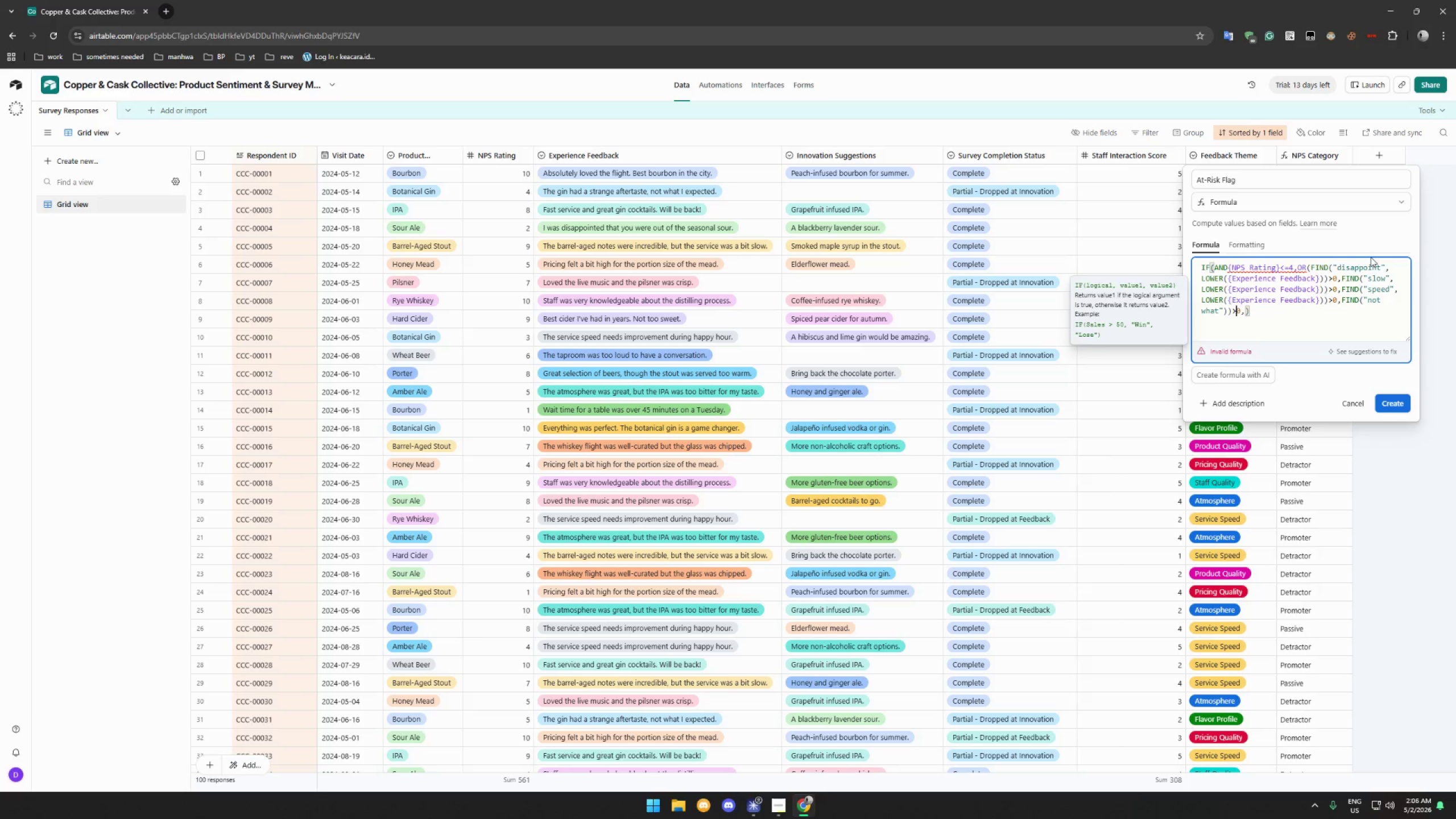 
key(ArrowLeft)
 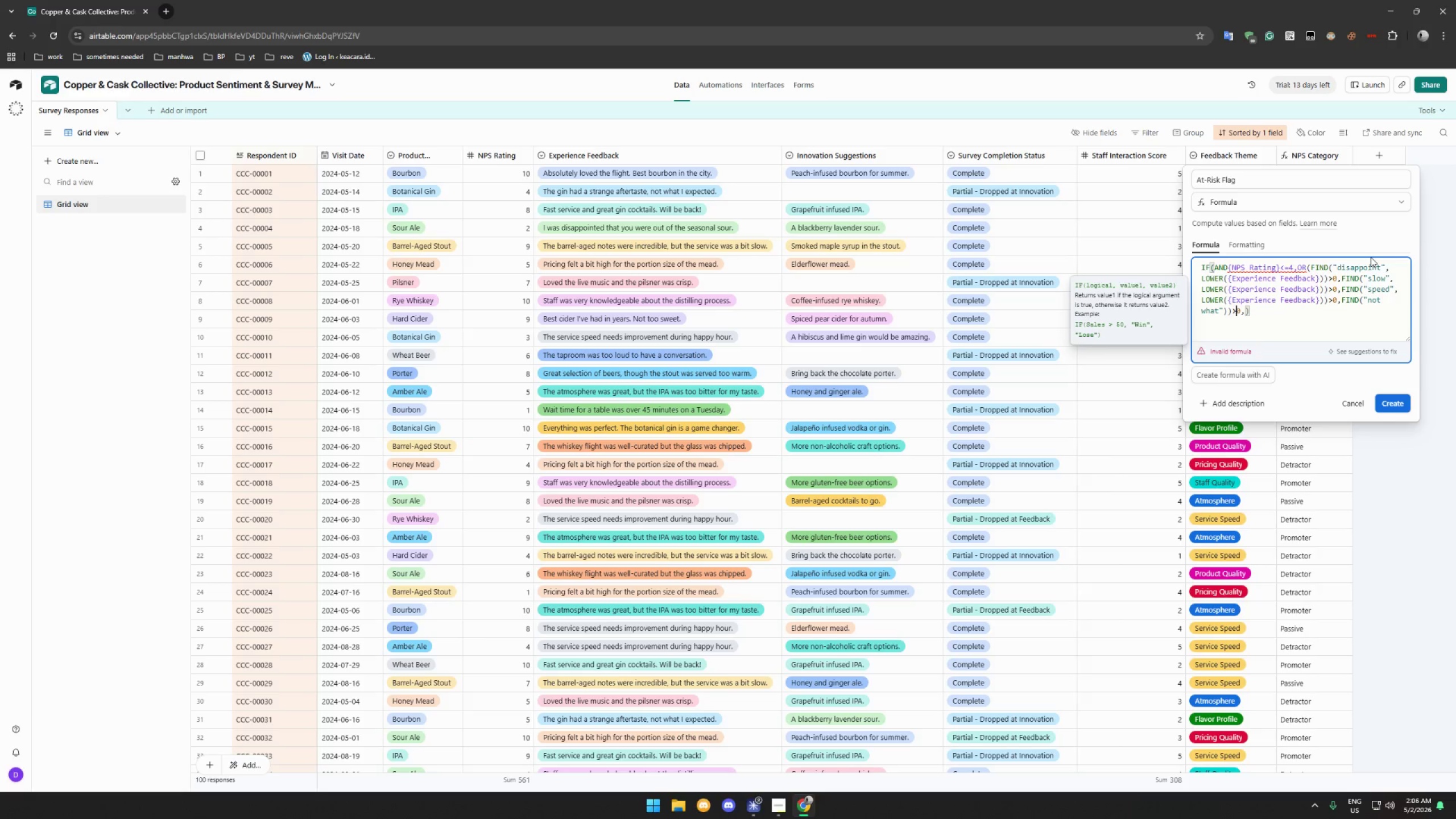 
key(ArrowLeft)
 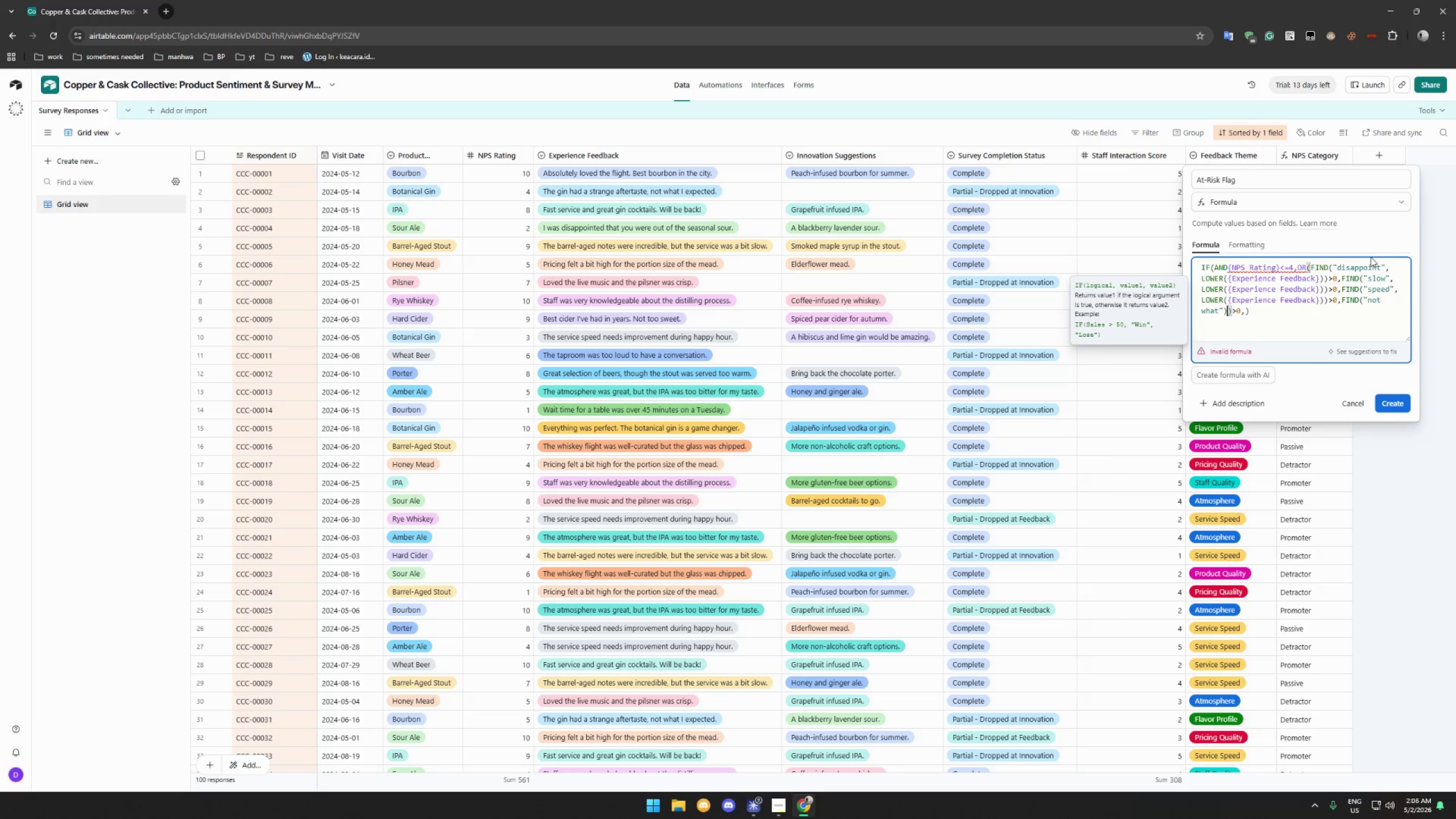 
key(ArrowLeft)
 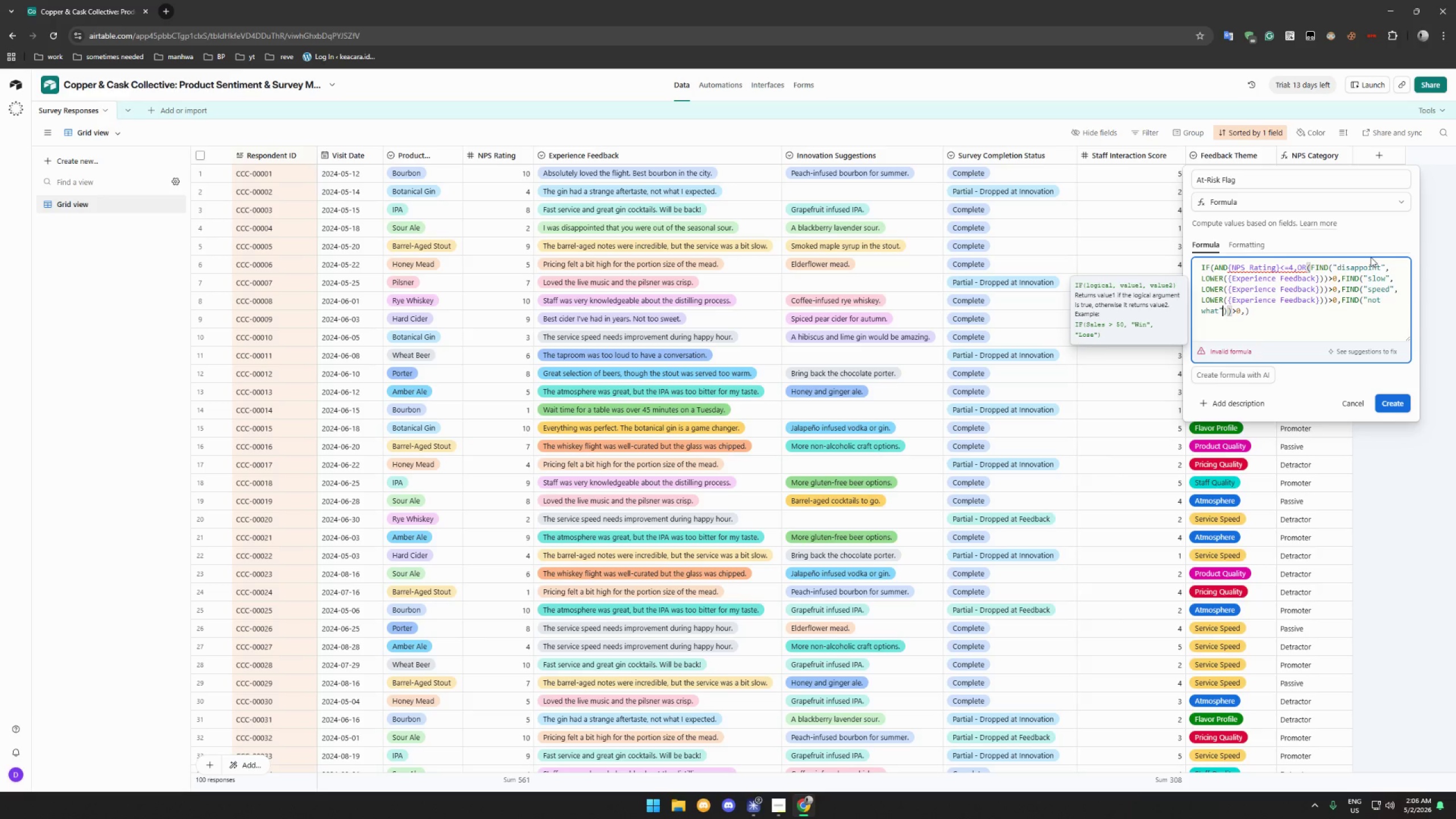 
key(ArrowLeft)
 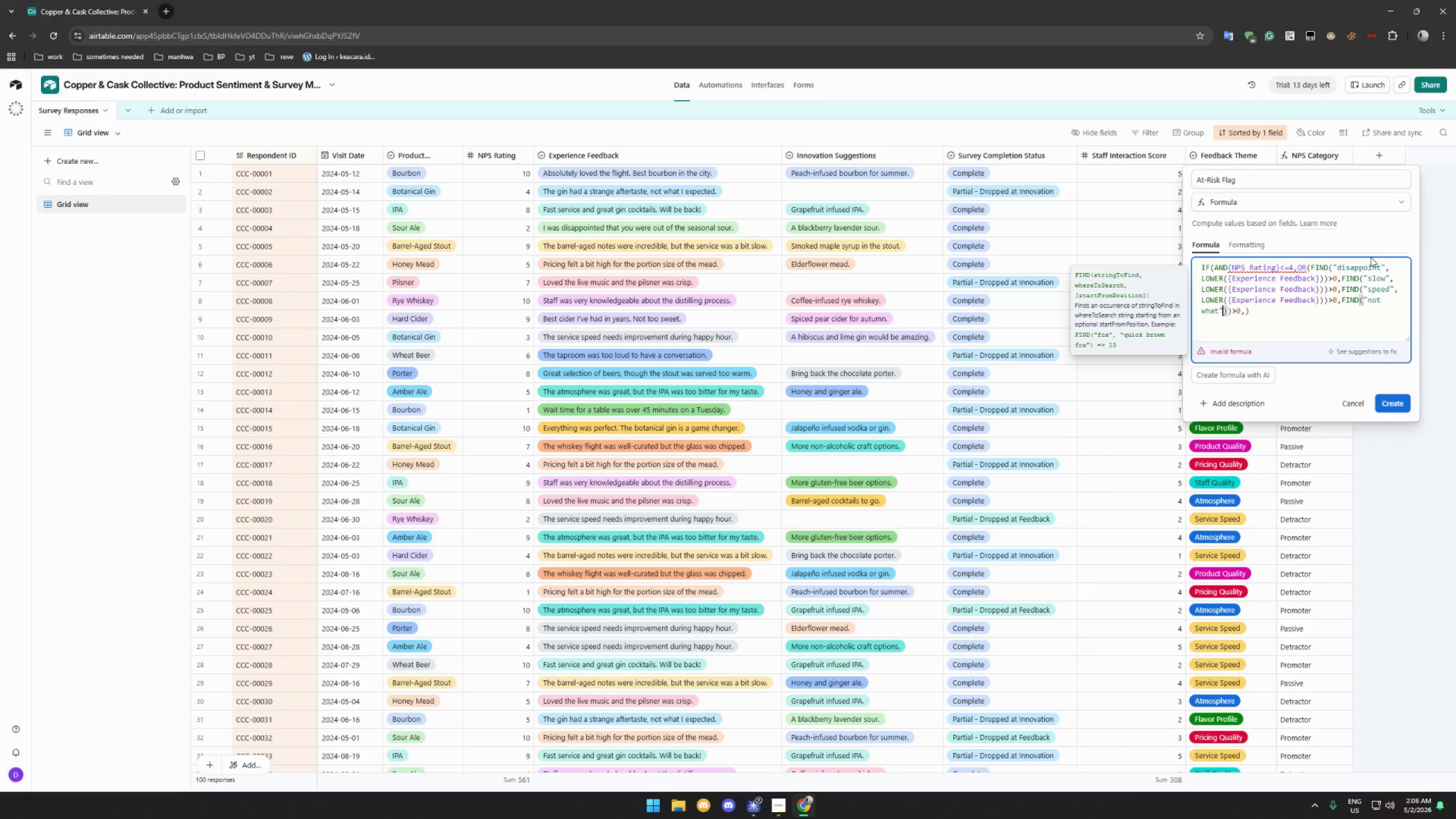 
type(Lo)
key(Backspace)
type(OWER)
 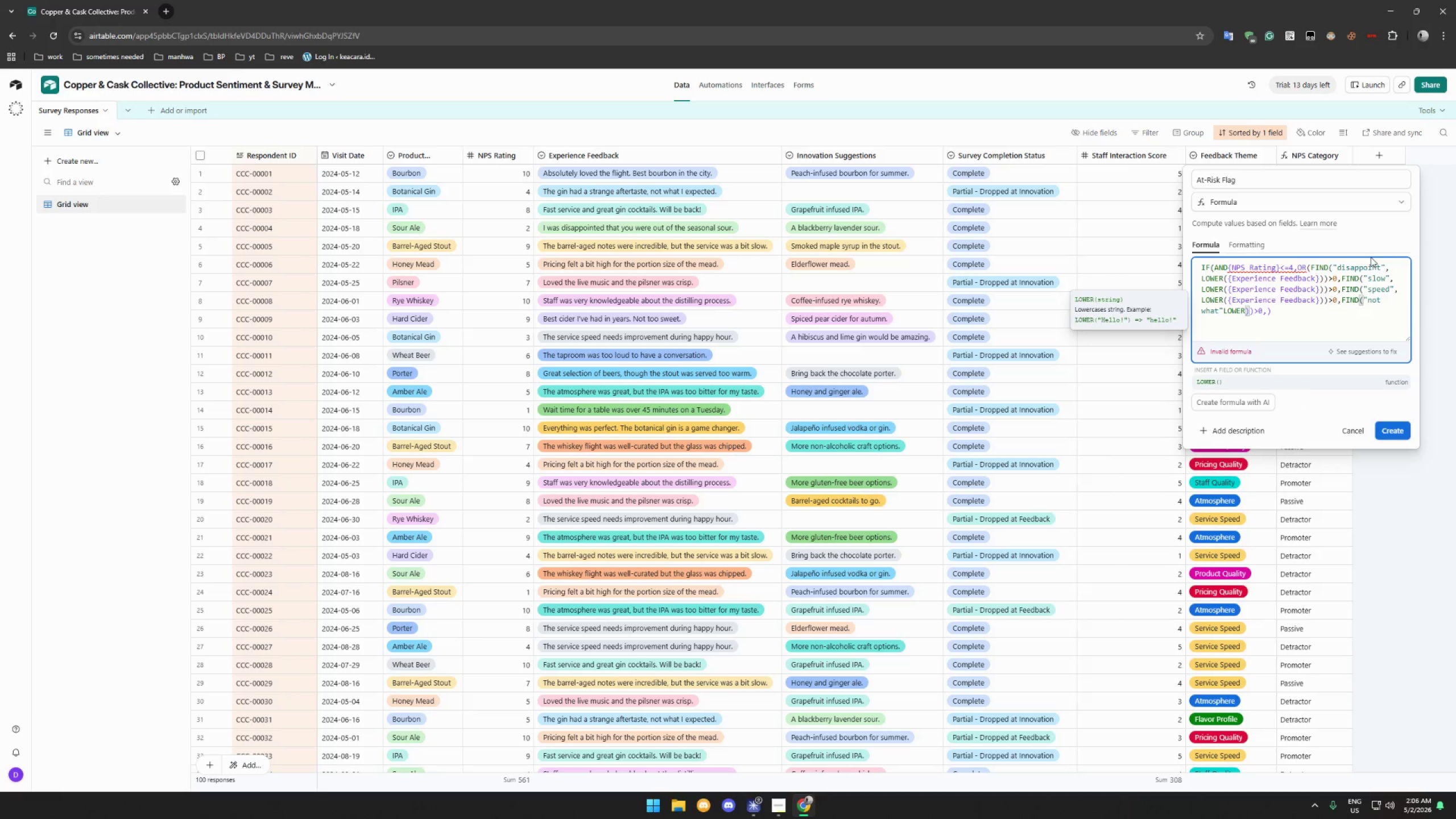 
key(Backspace)
key(Backspace)
key(Backspace)
key(Backspace)
key(Backspace)
type(,LOWER)
 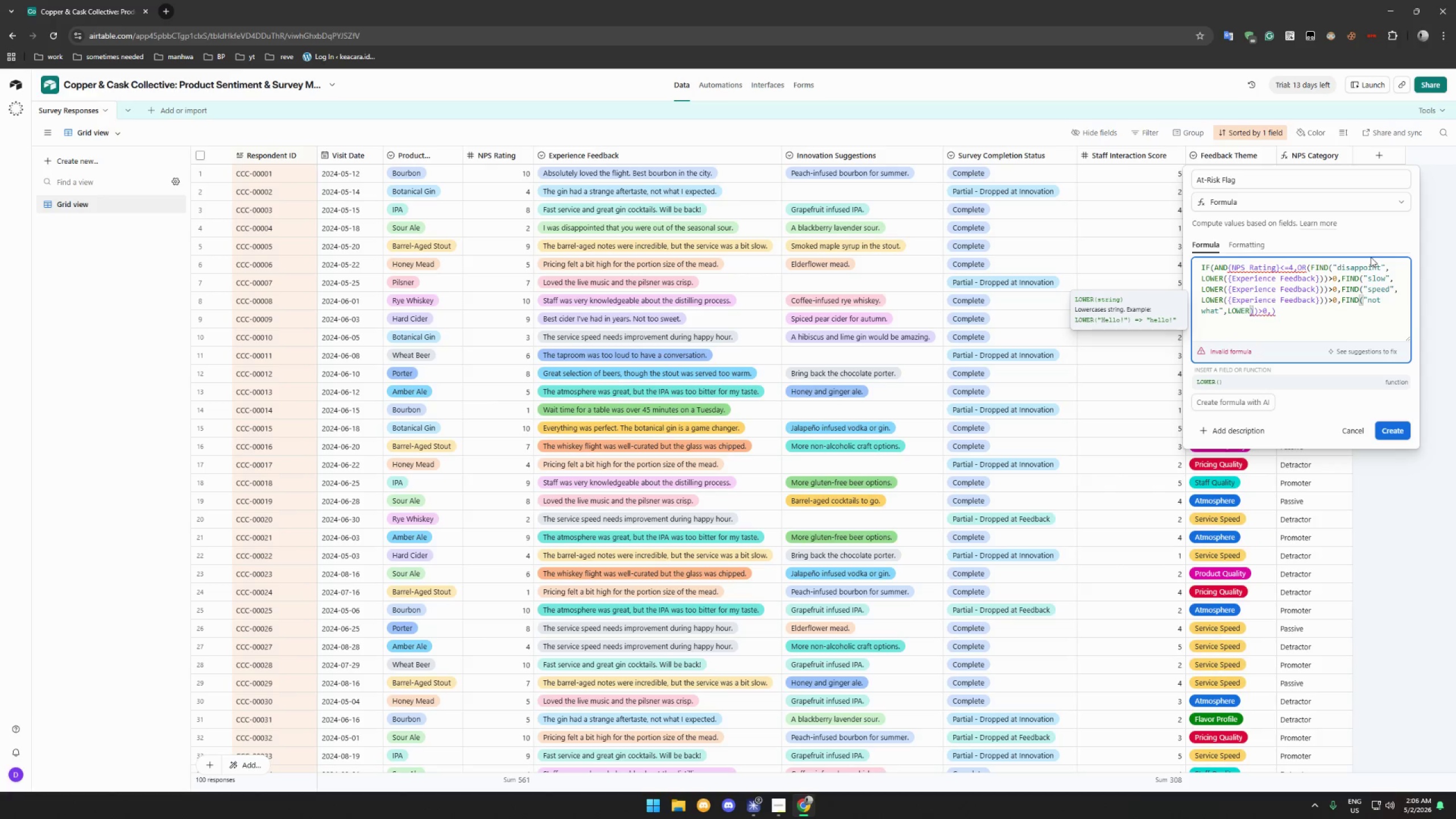 
wait(18.55)
 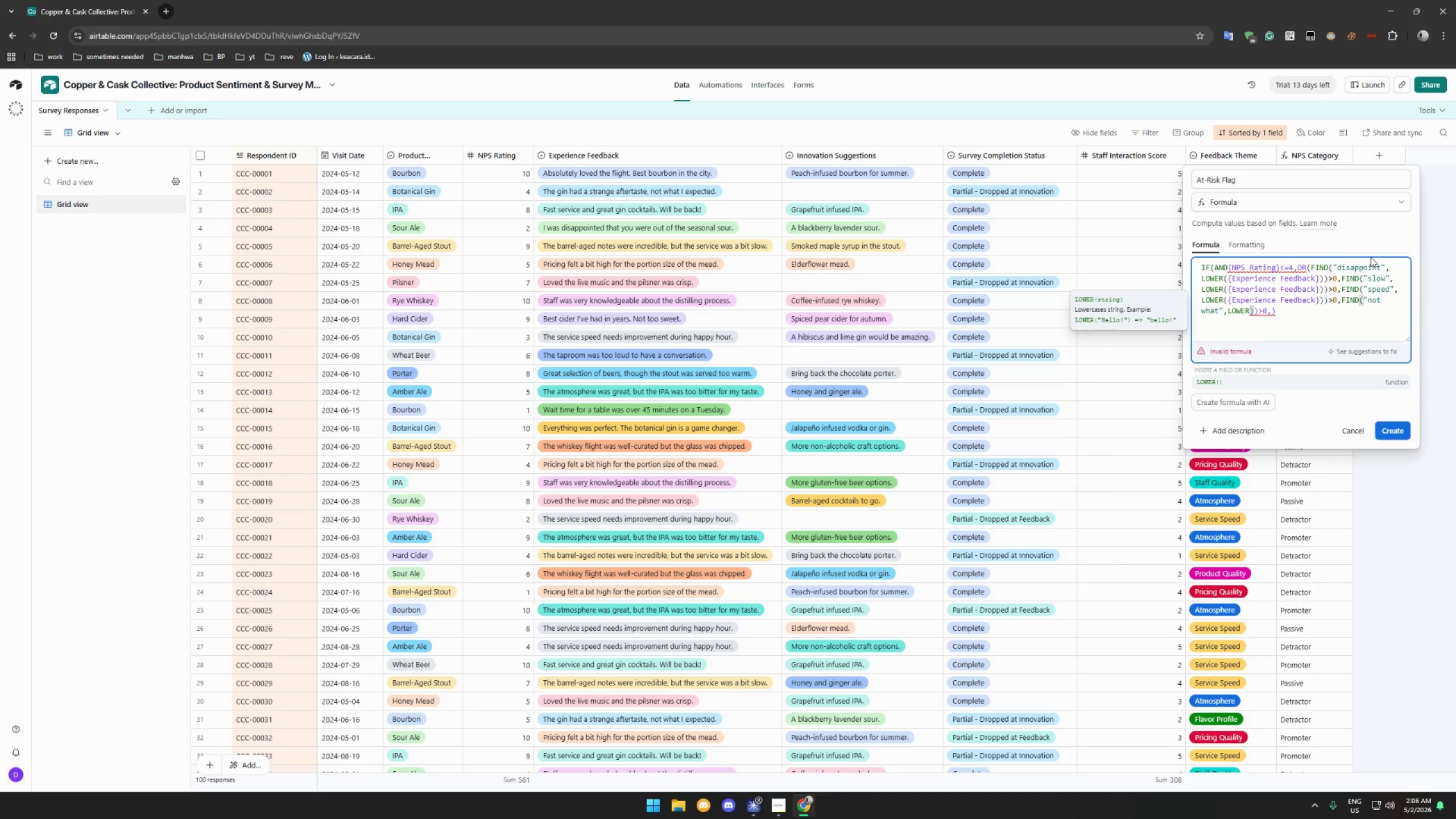 
type((FI)
 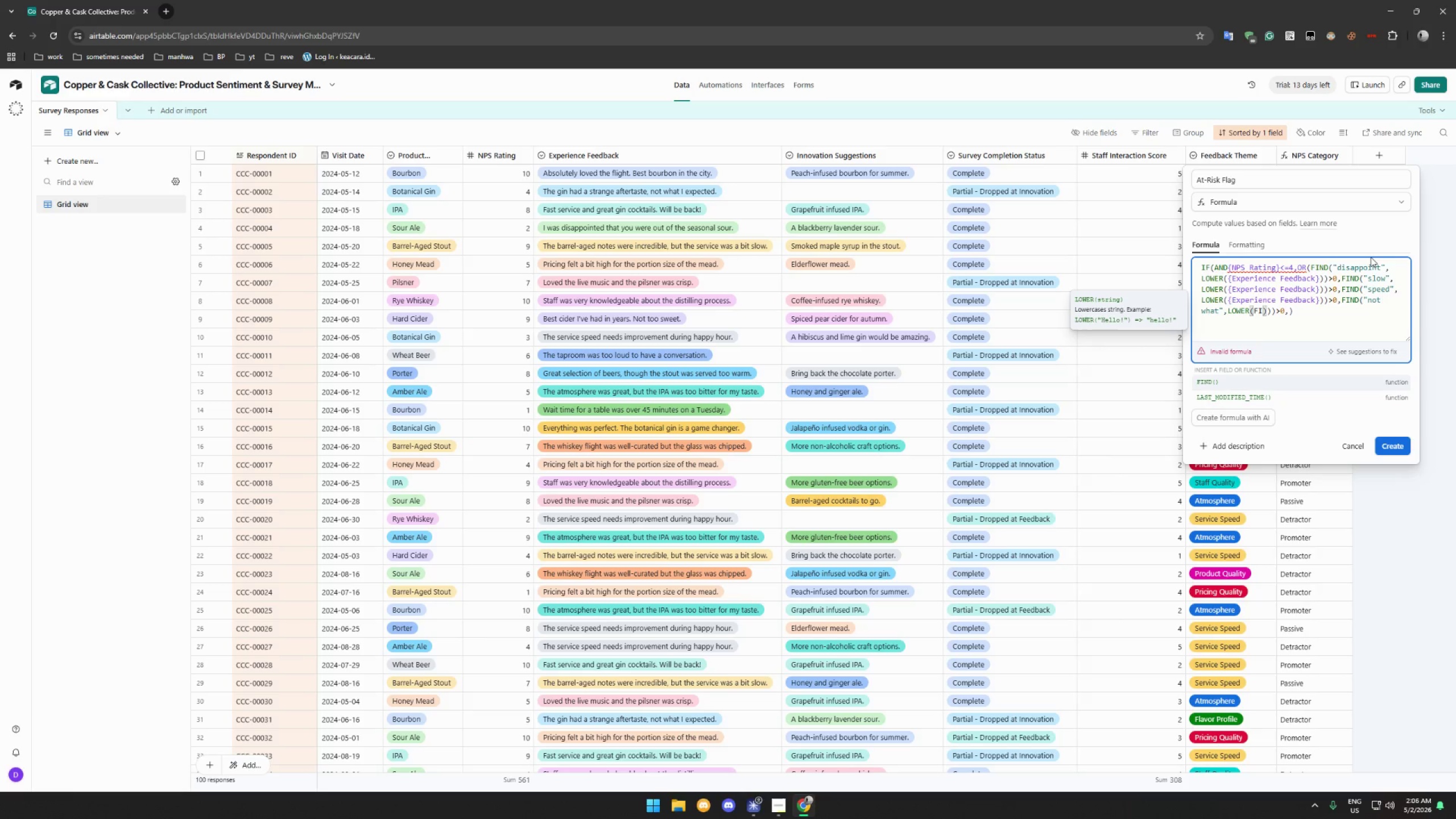 
key(Backspace)
 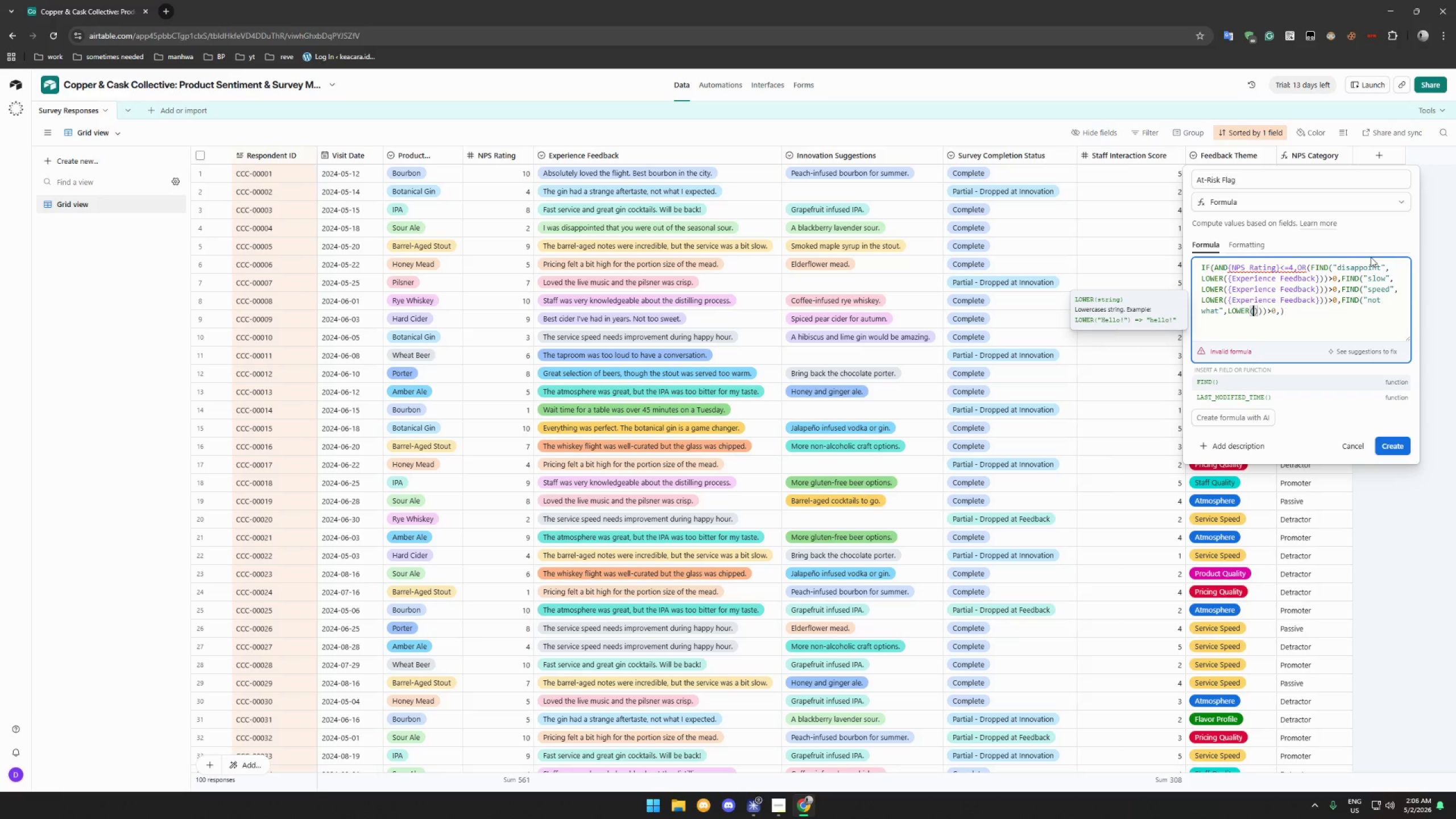 
key(Backspace)
 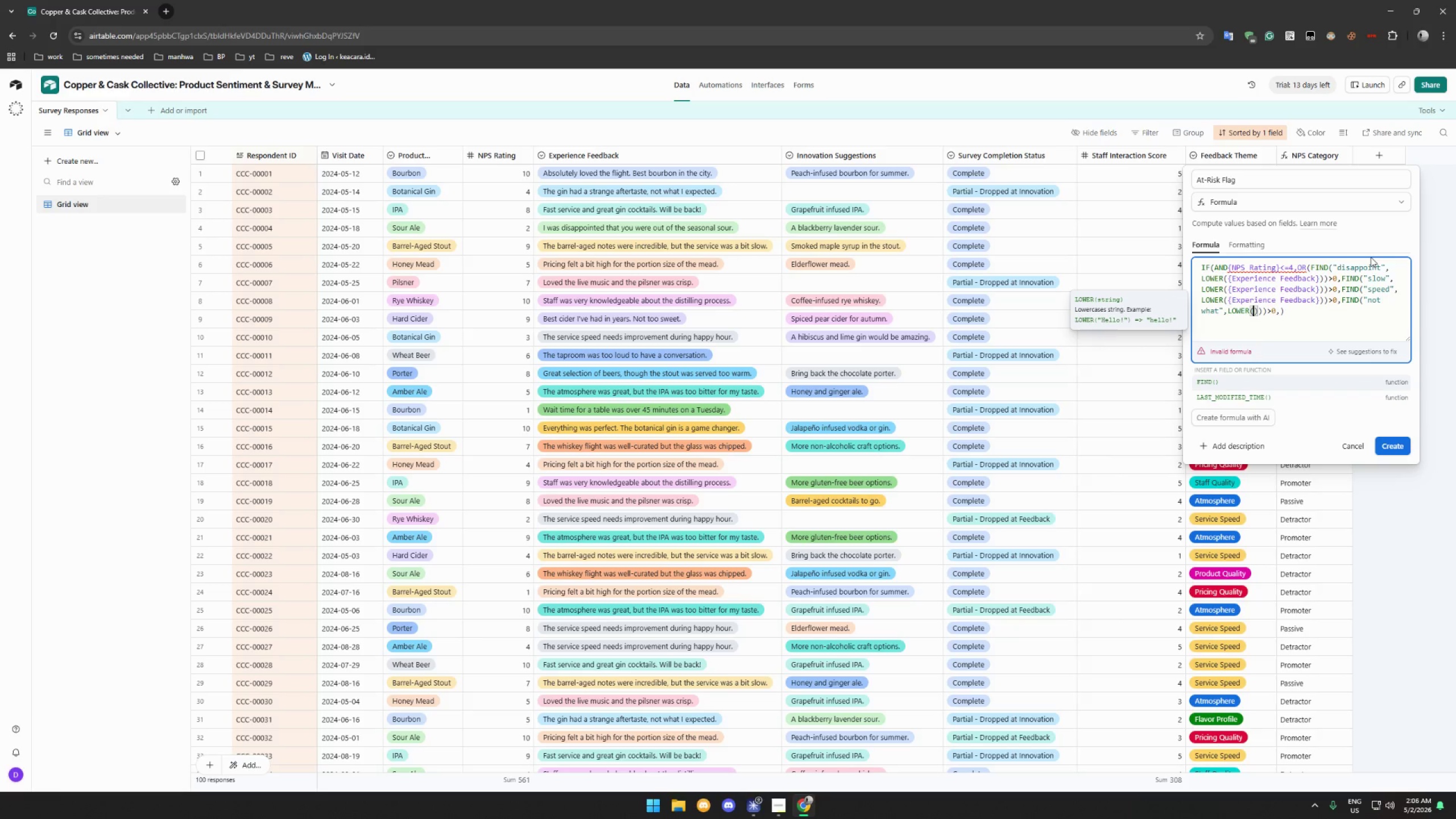 
key(Shift+E)
 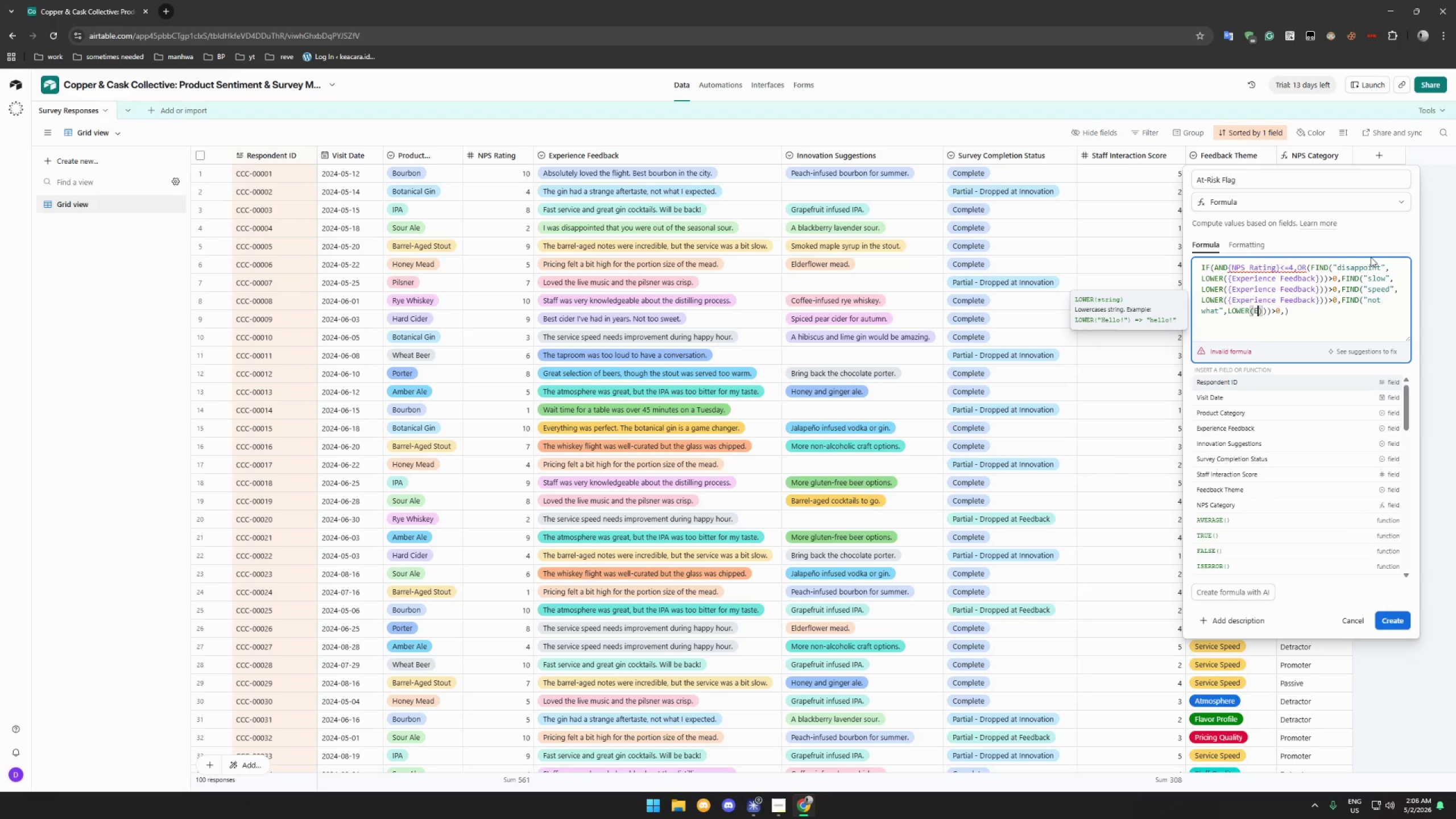 
key(Backspace)
 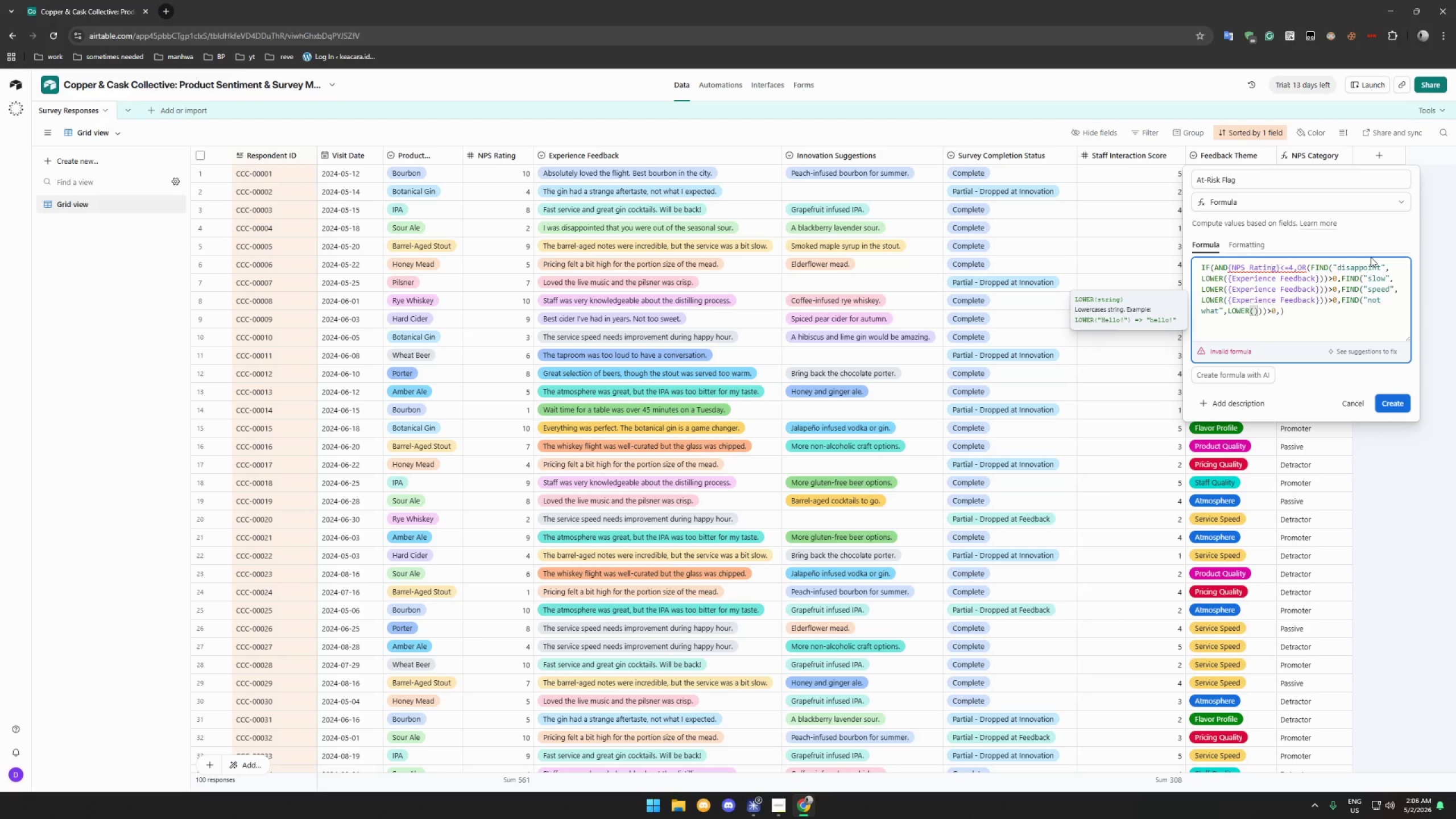 
wait(12.5)
 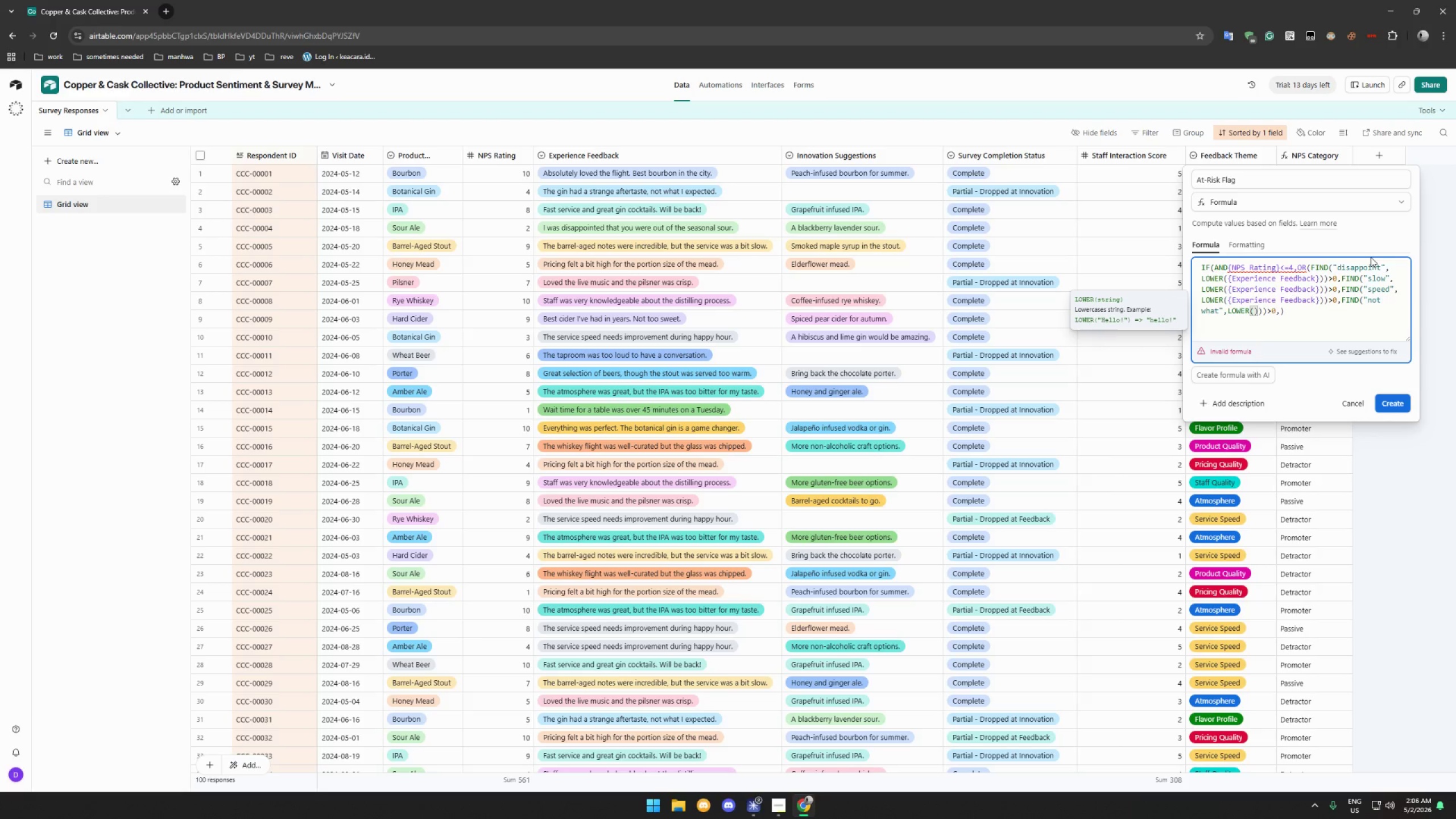 
hold_key(key=ShiftLeft, duration=1.17)
 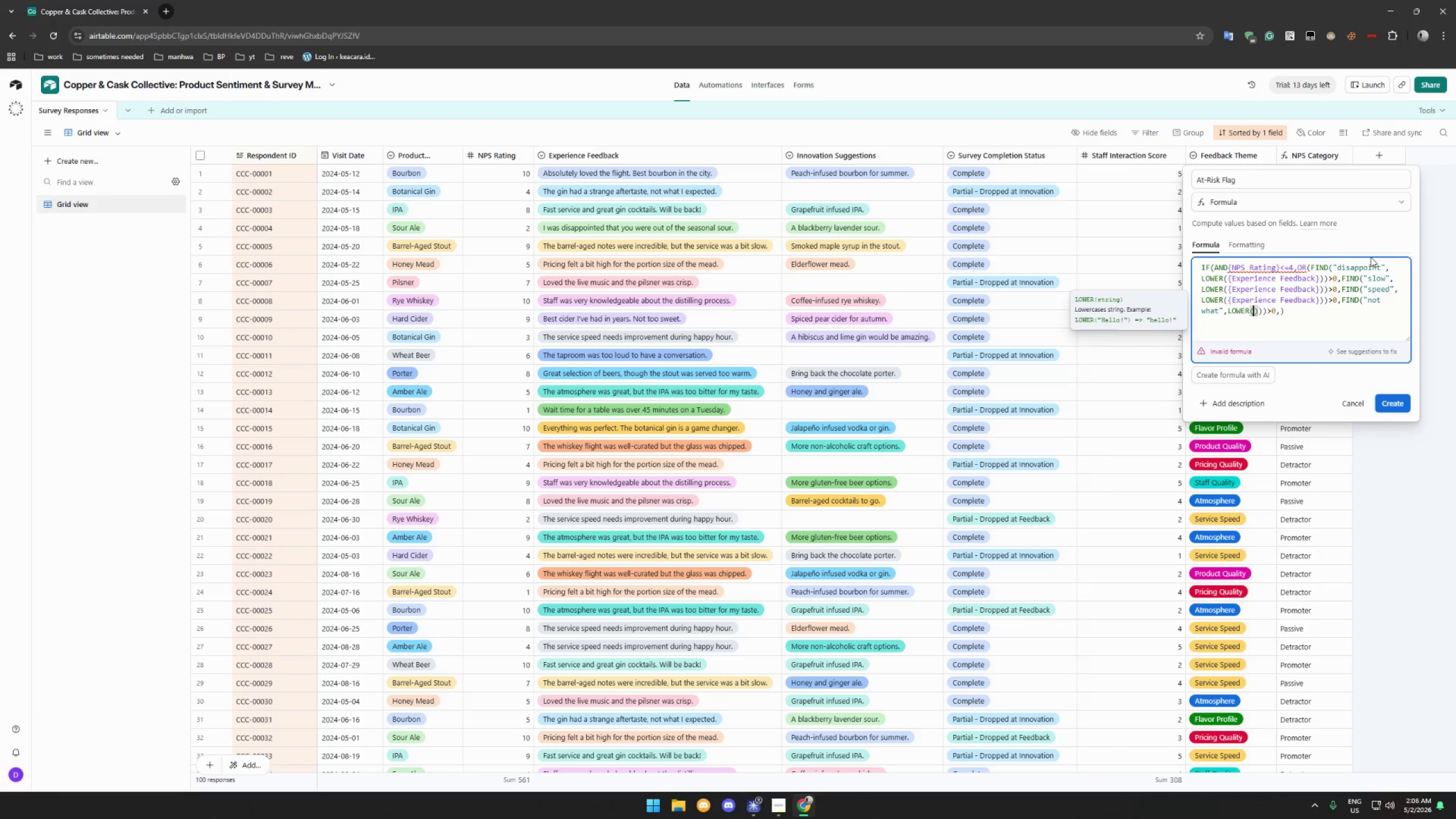 
type(E)
key(Backspace)
type({Experience Feedback)
 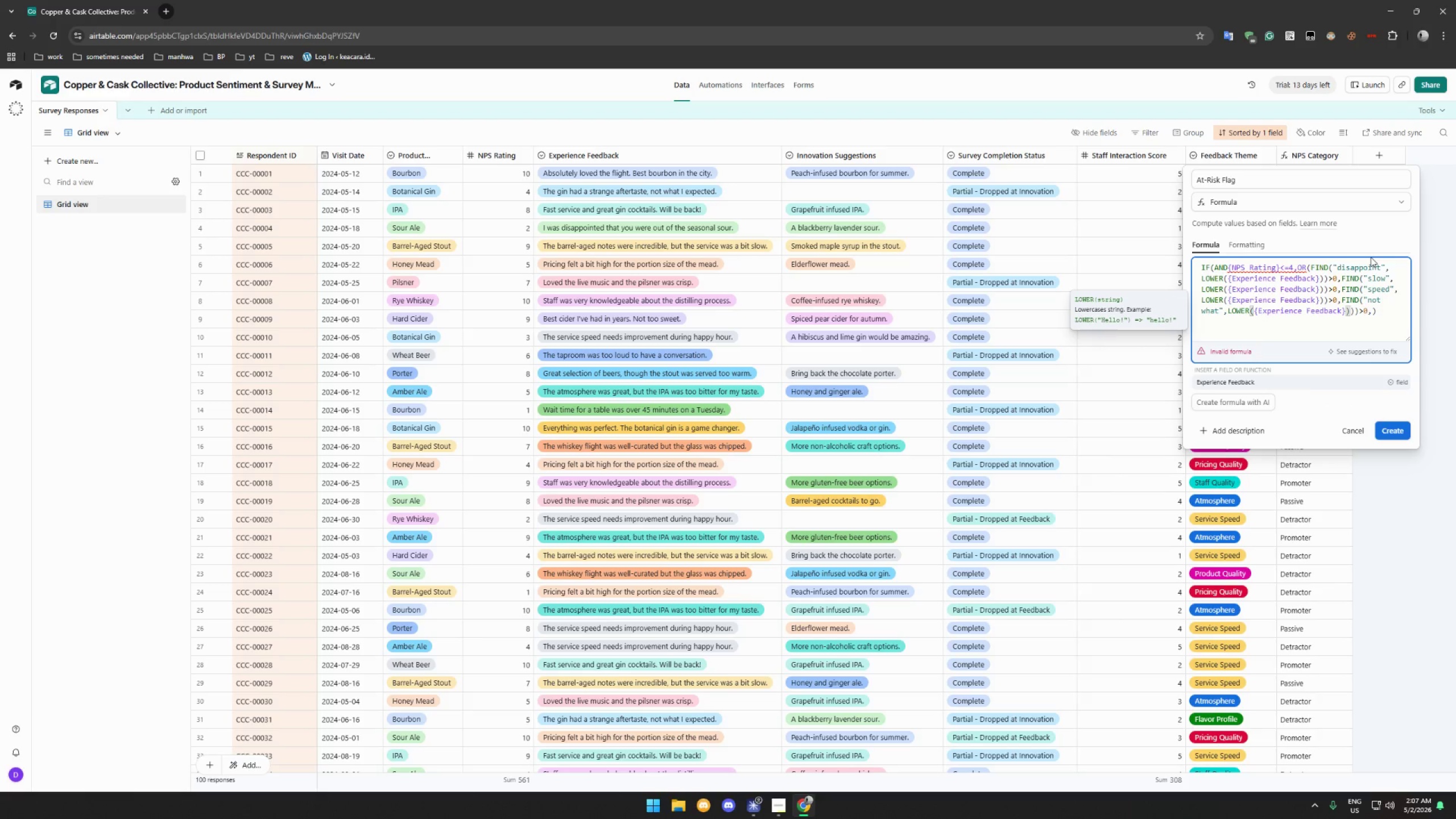 
key(ArrowRight)
 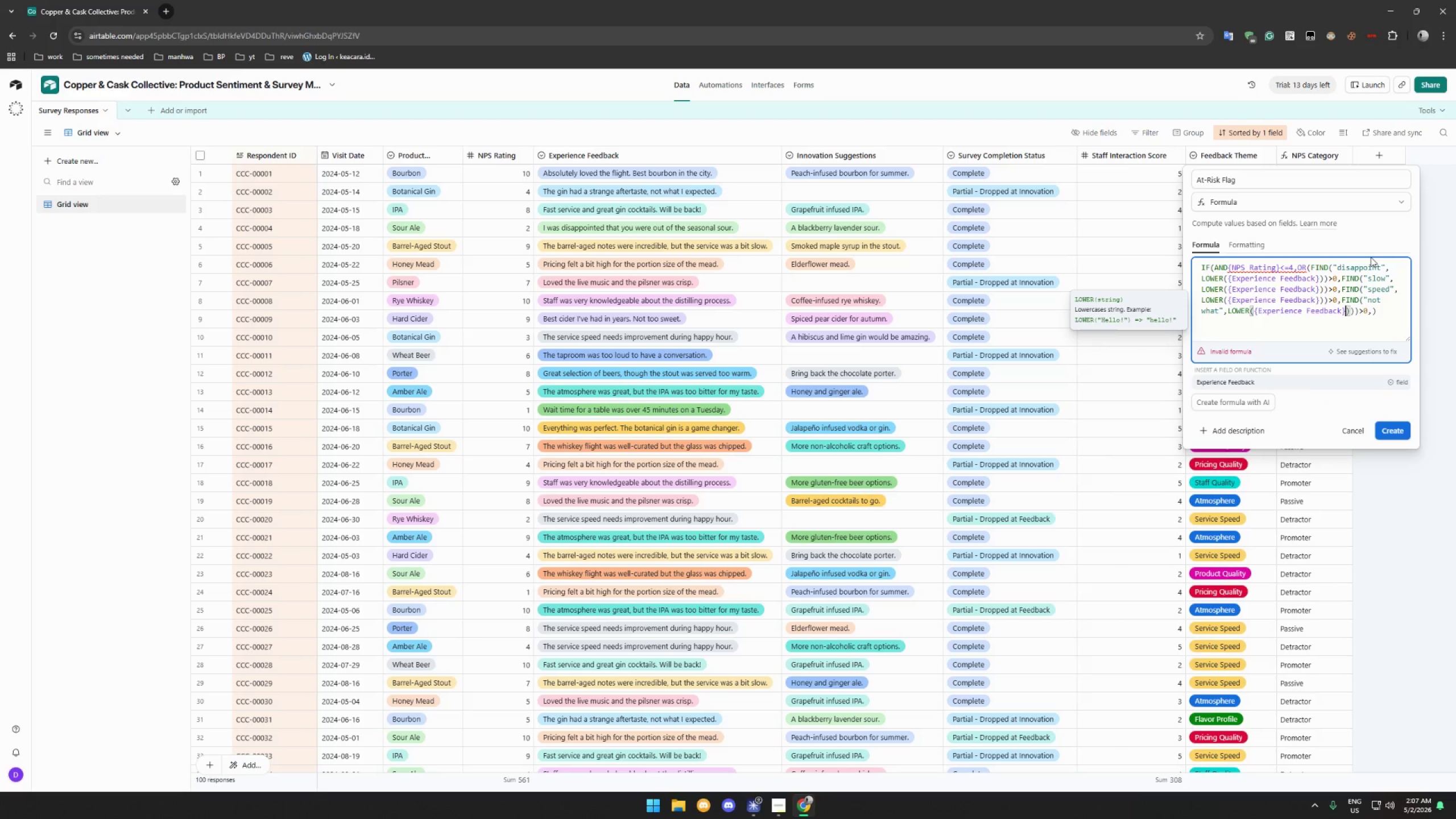 
key(ArrowRight)
 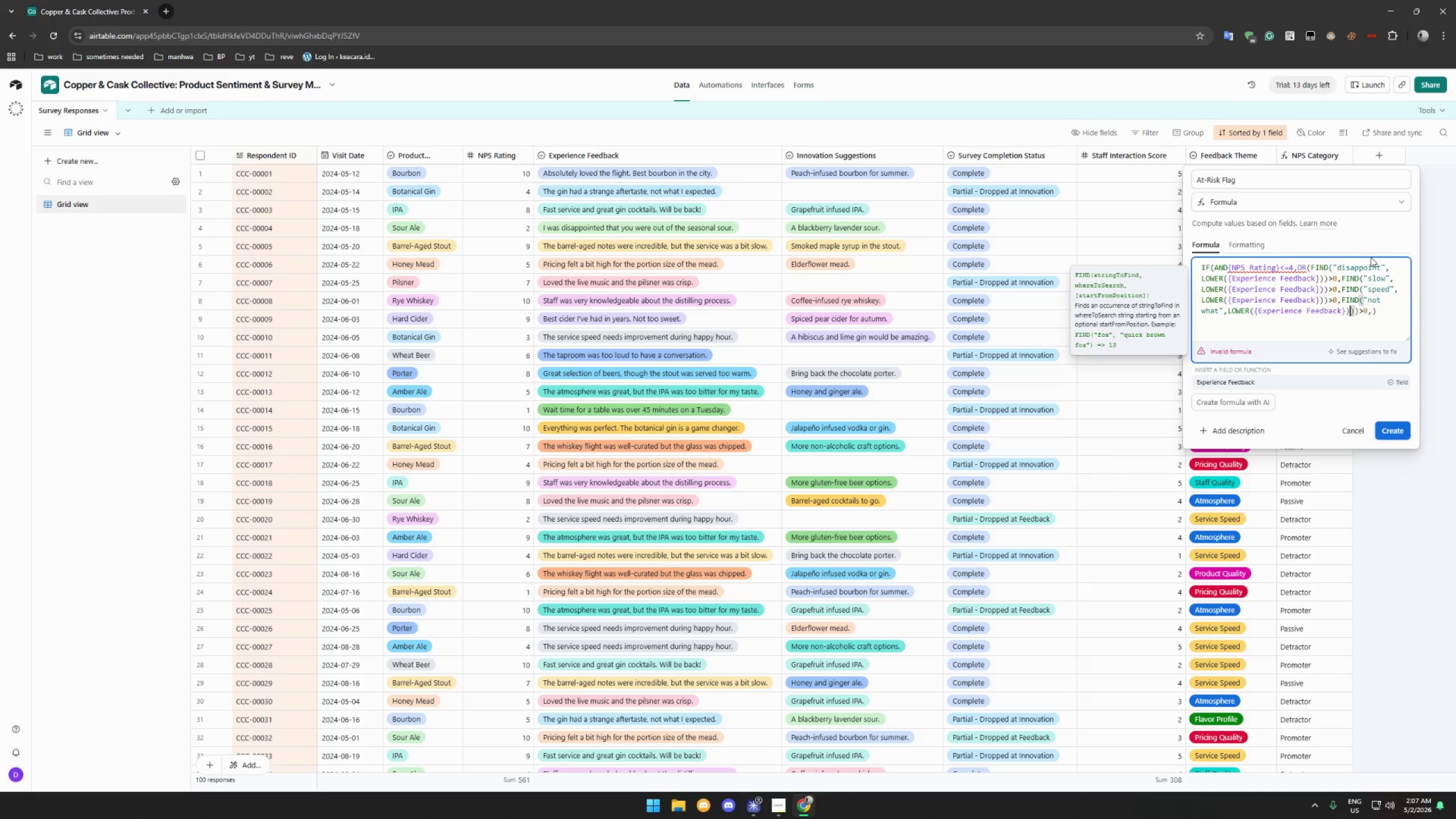 
wait(14.34)
 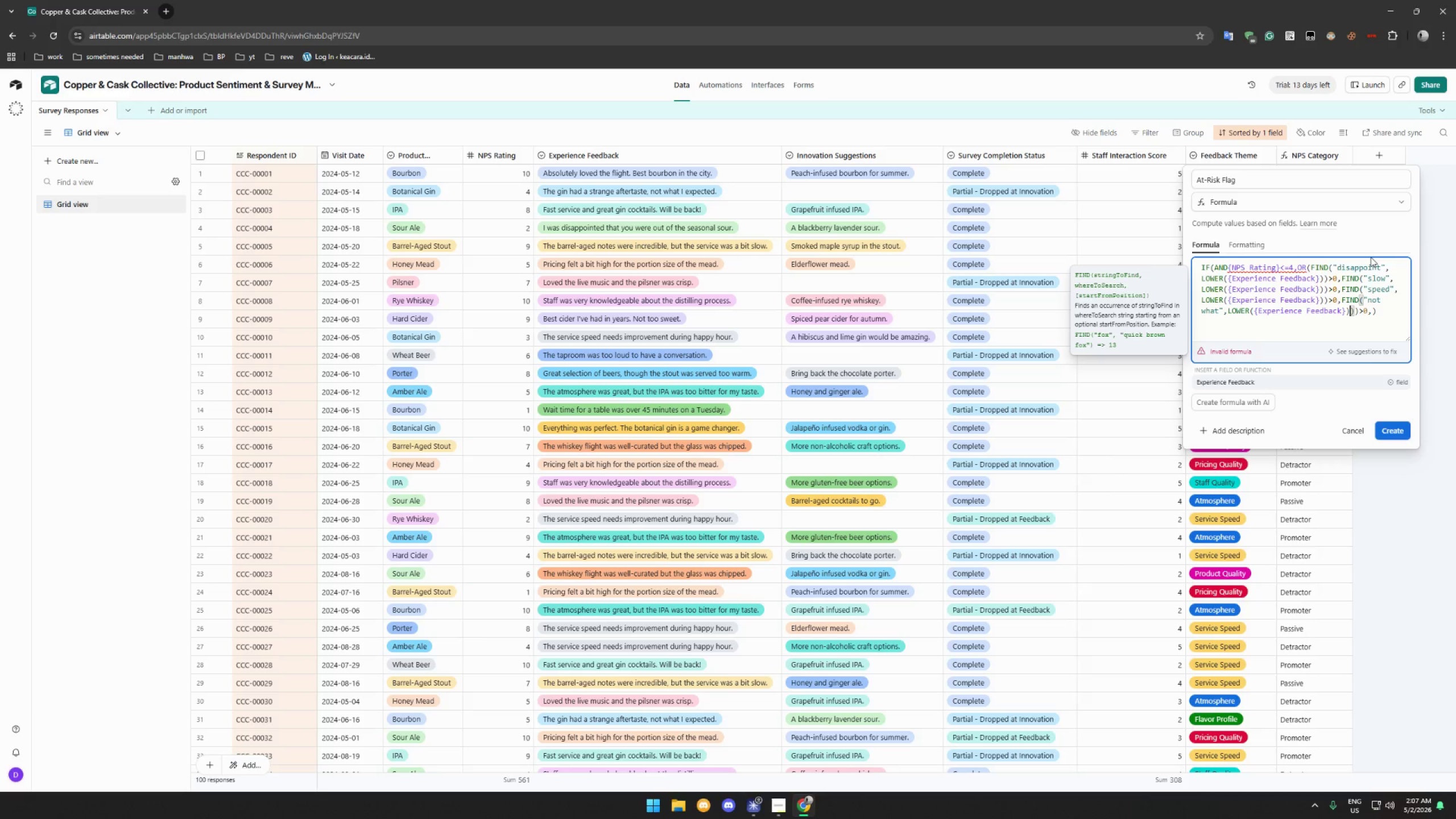 
key(ArrowRight)
 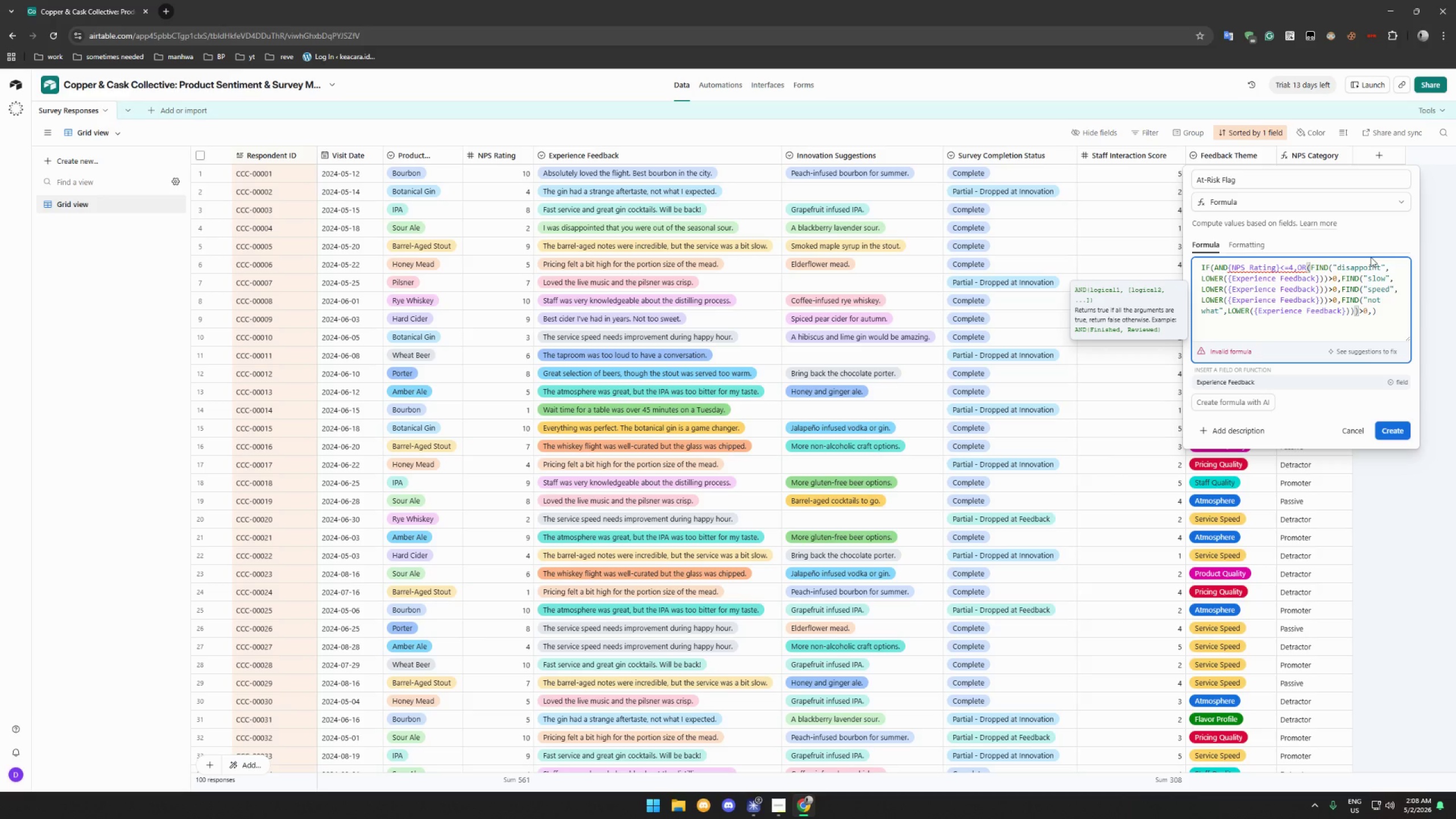 
wait(50.88)
 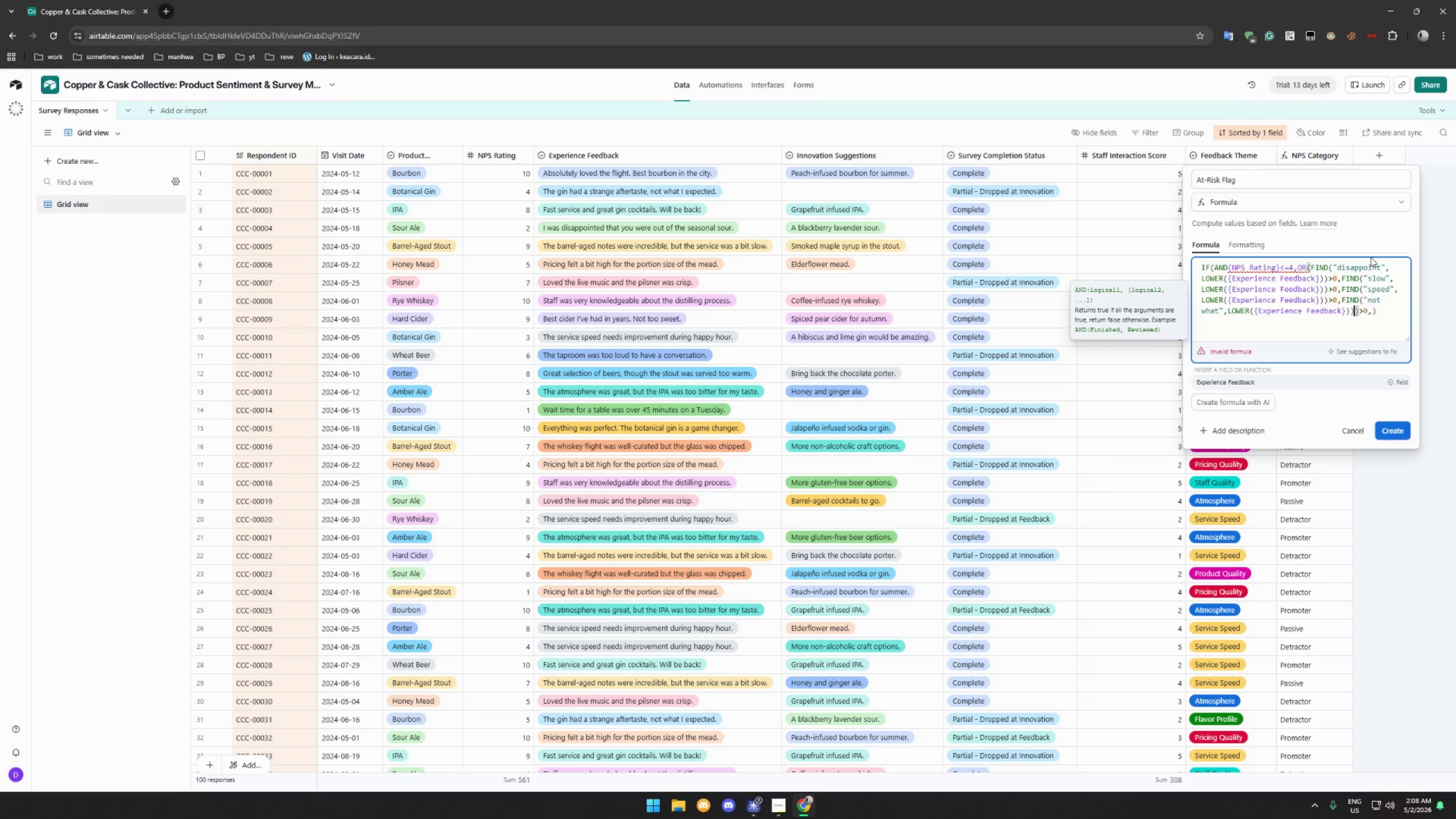 
type(>0m)
key(Backspace)
type(,)
 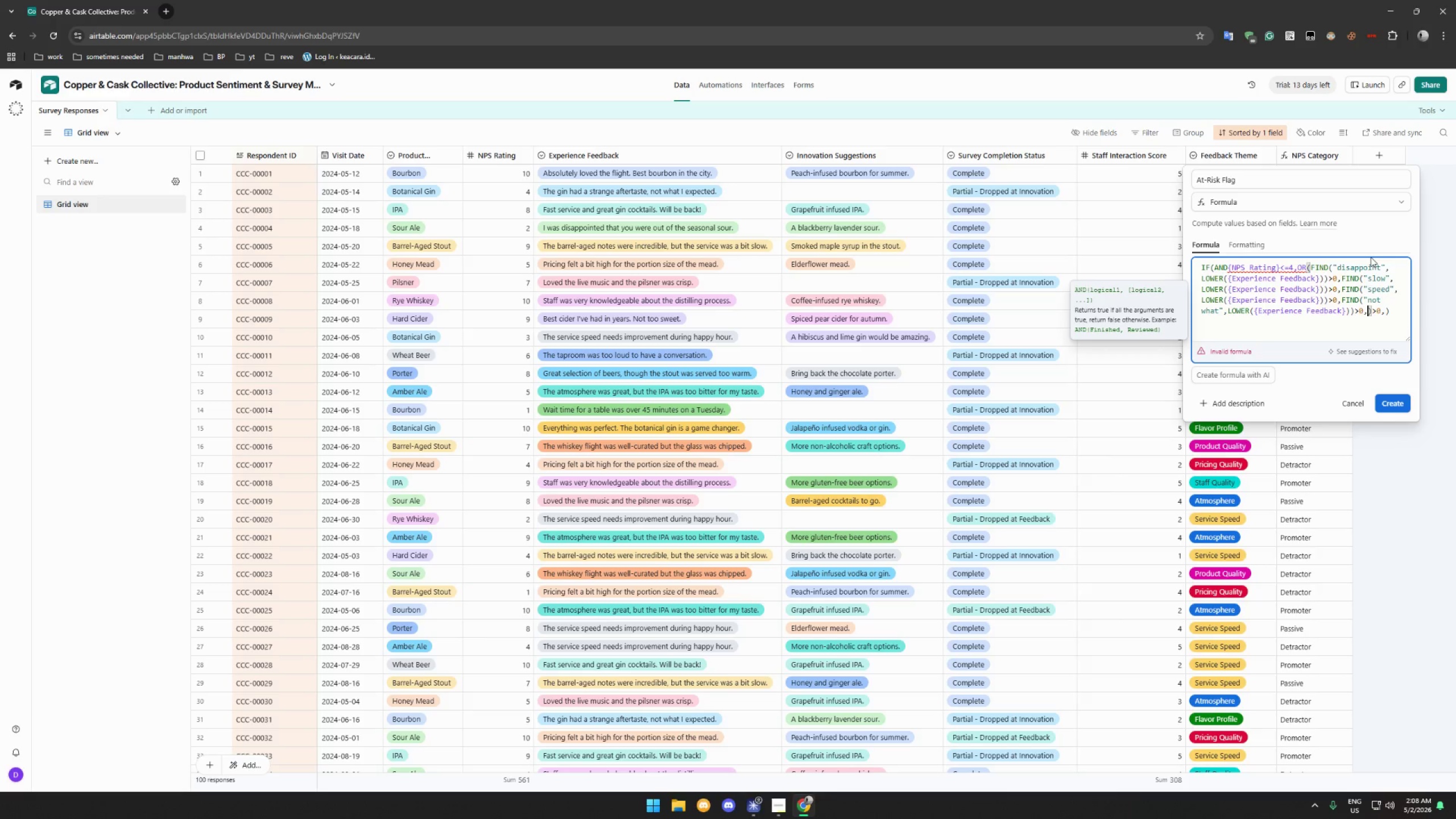 
wait(9.19)
 